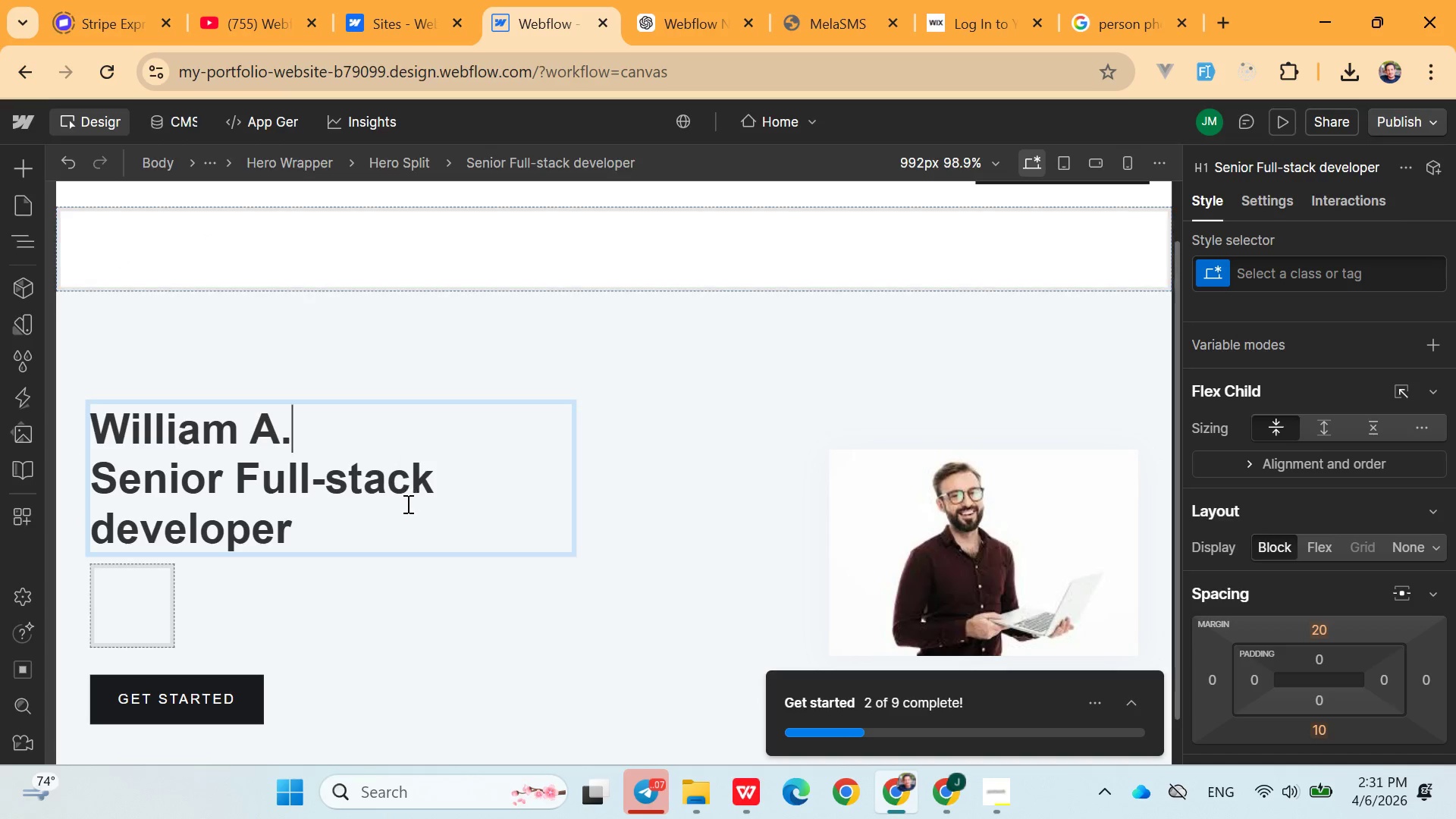 
left_click_drag(start_coordinate=[300, 442], to_coordinate=[88, 422])
 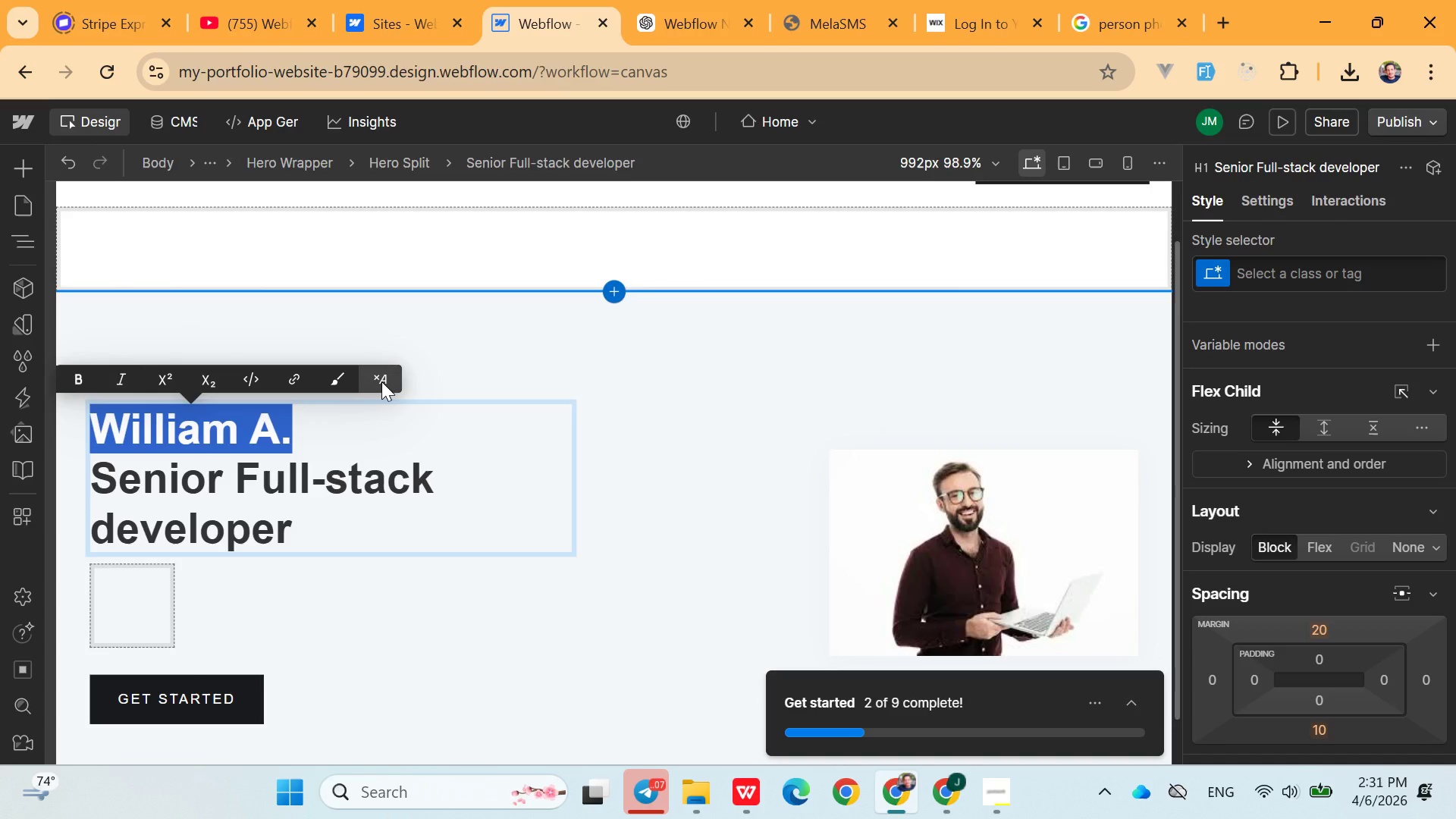 
left_click([323, 426])
 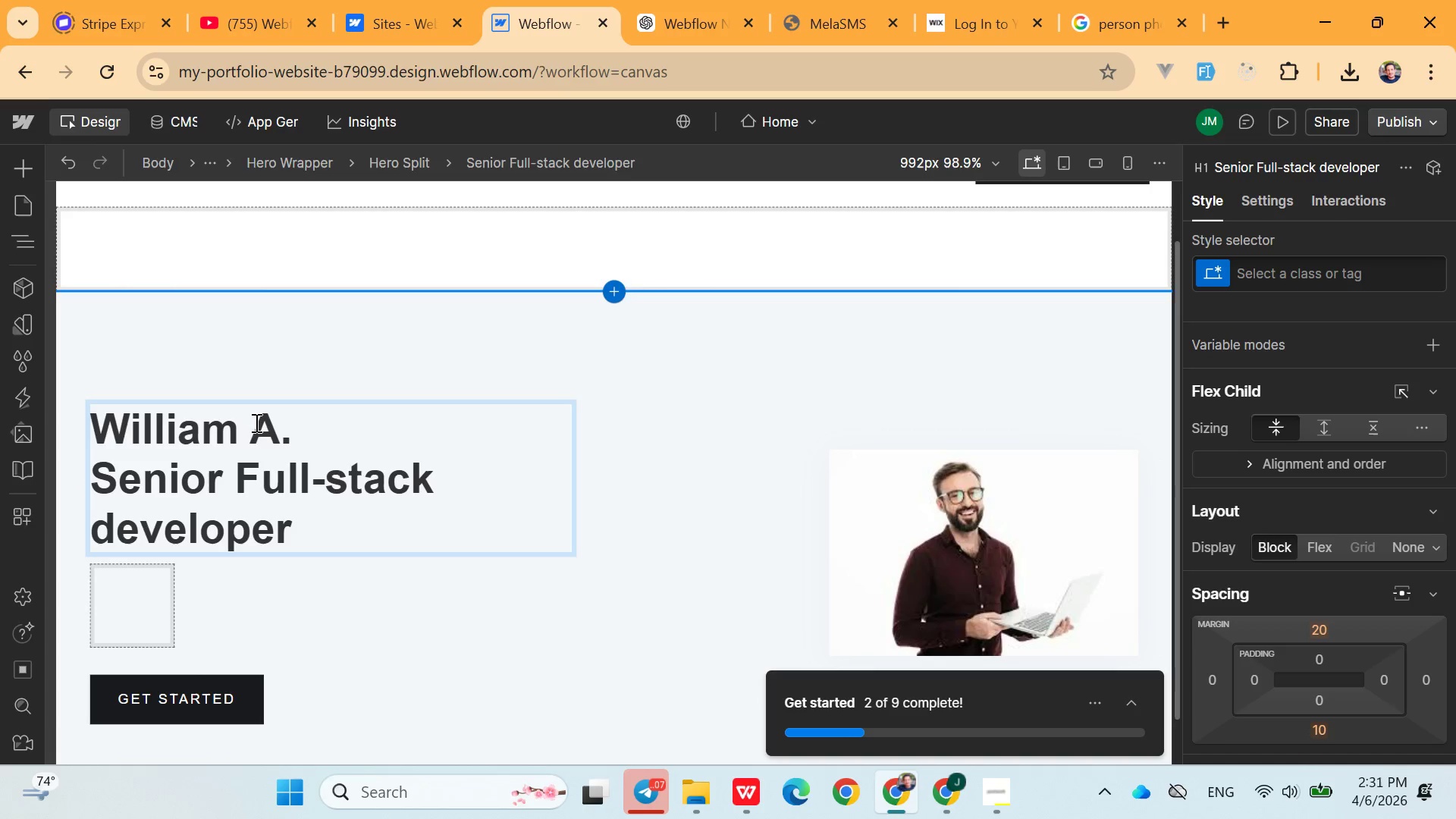 
right_click([253, 422])
 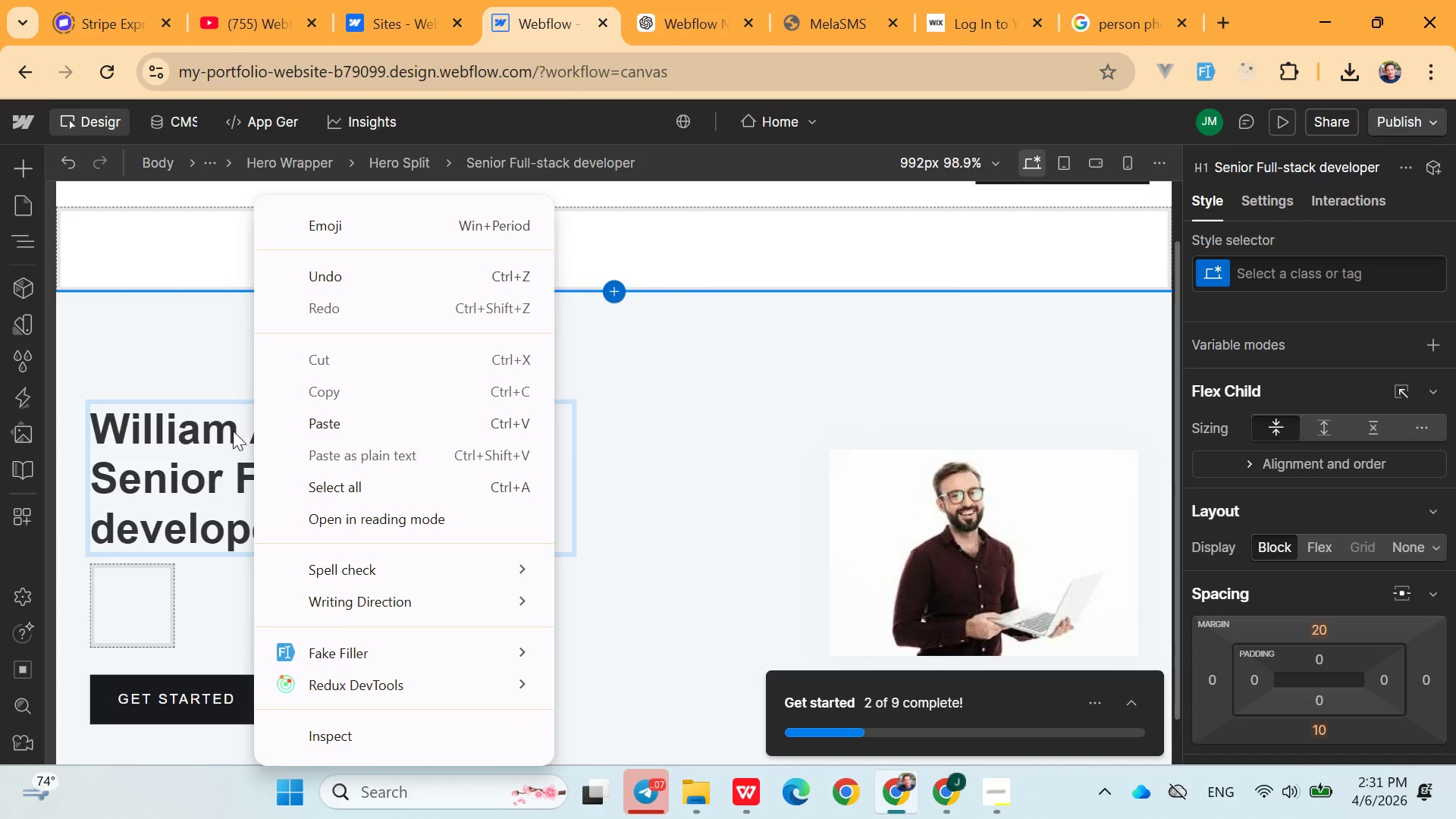 
double_click([233, 431])
 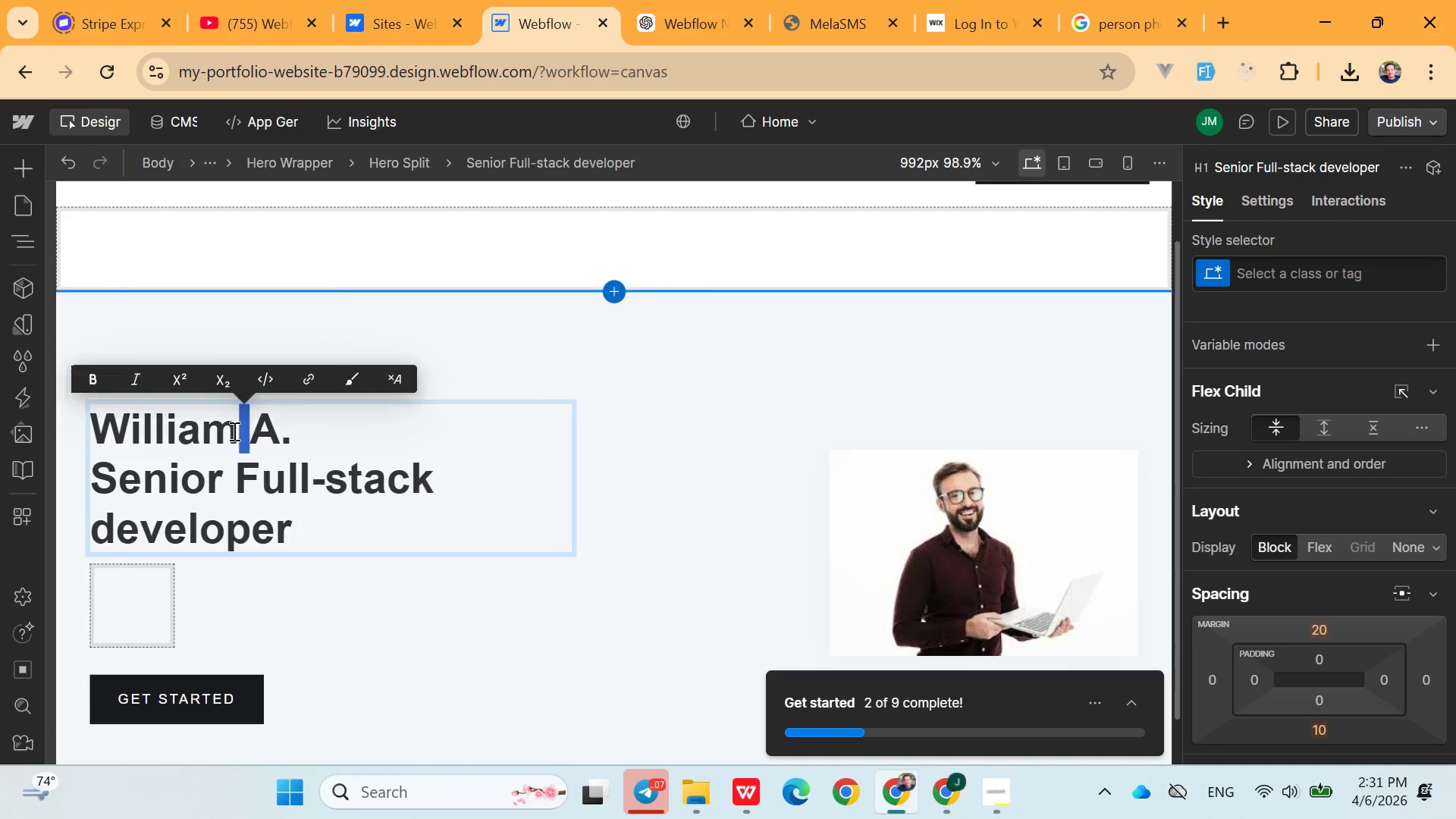 
triple_click([233, 431])
 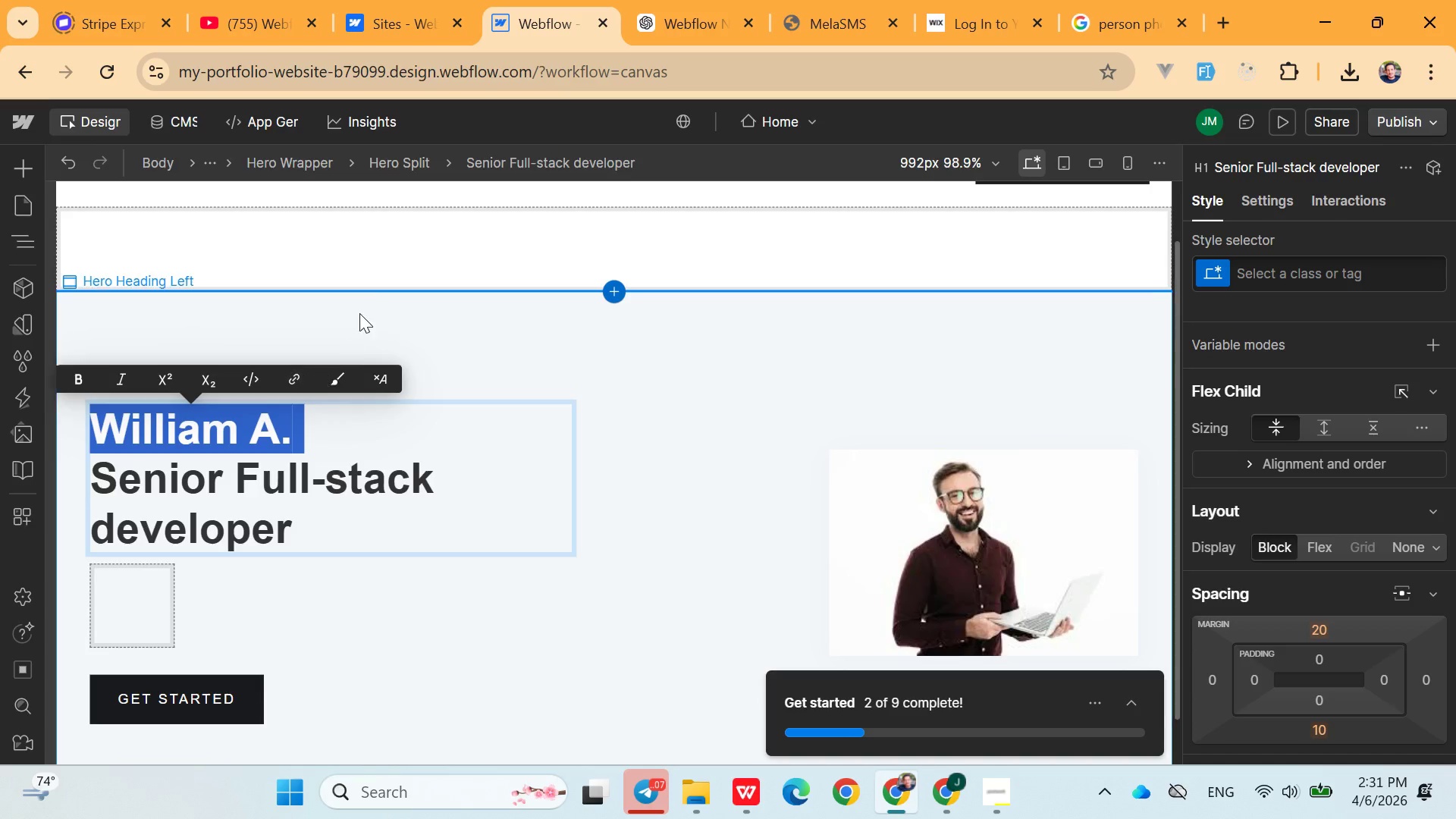 
wait(9.73)
 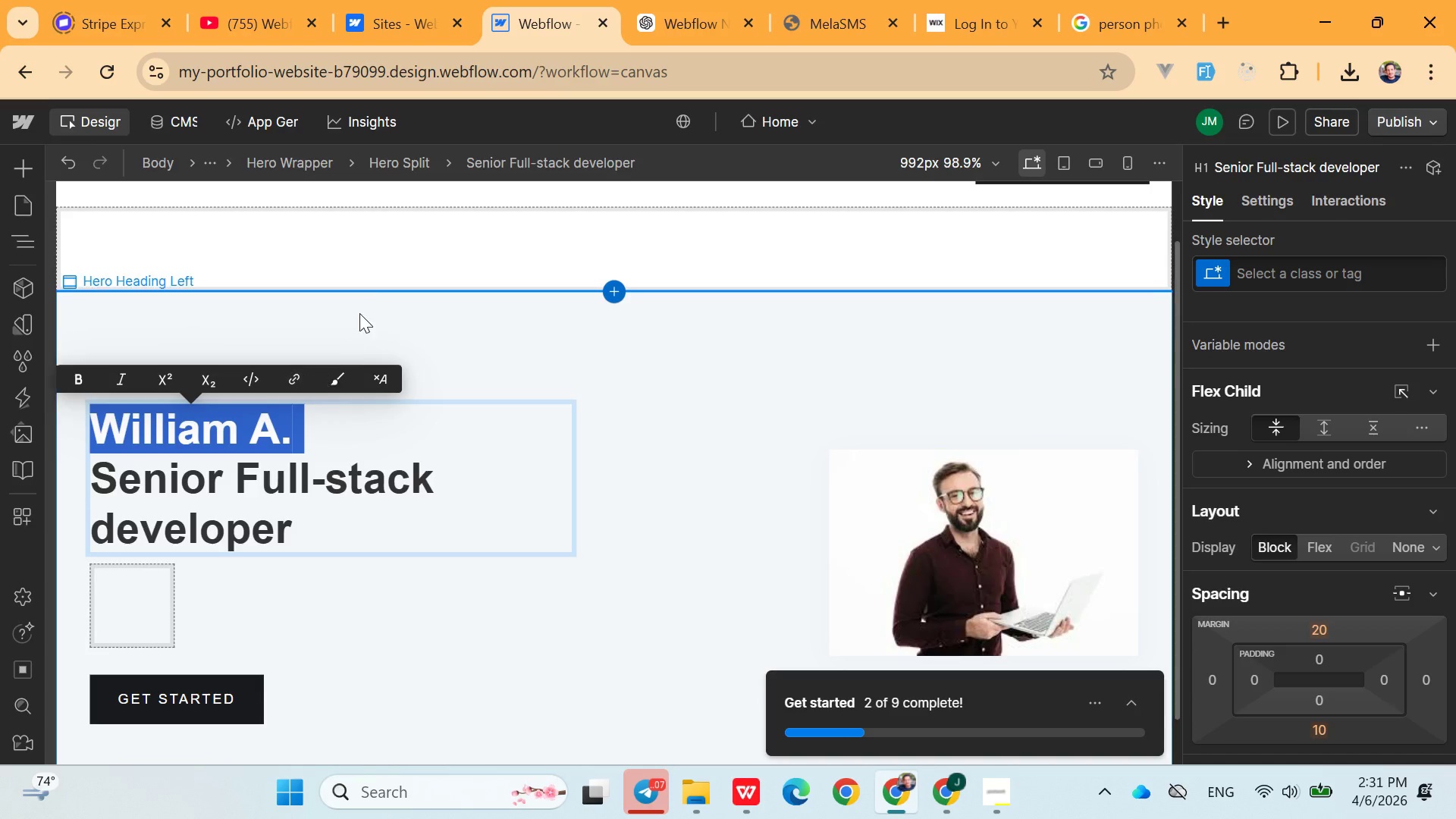 
scroll: coordinate [1327, 384], scroll_direction: down, amount: 7.0
 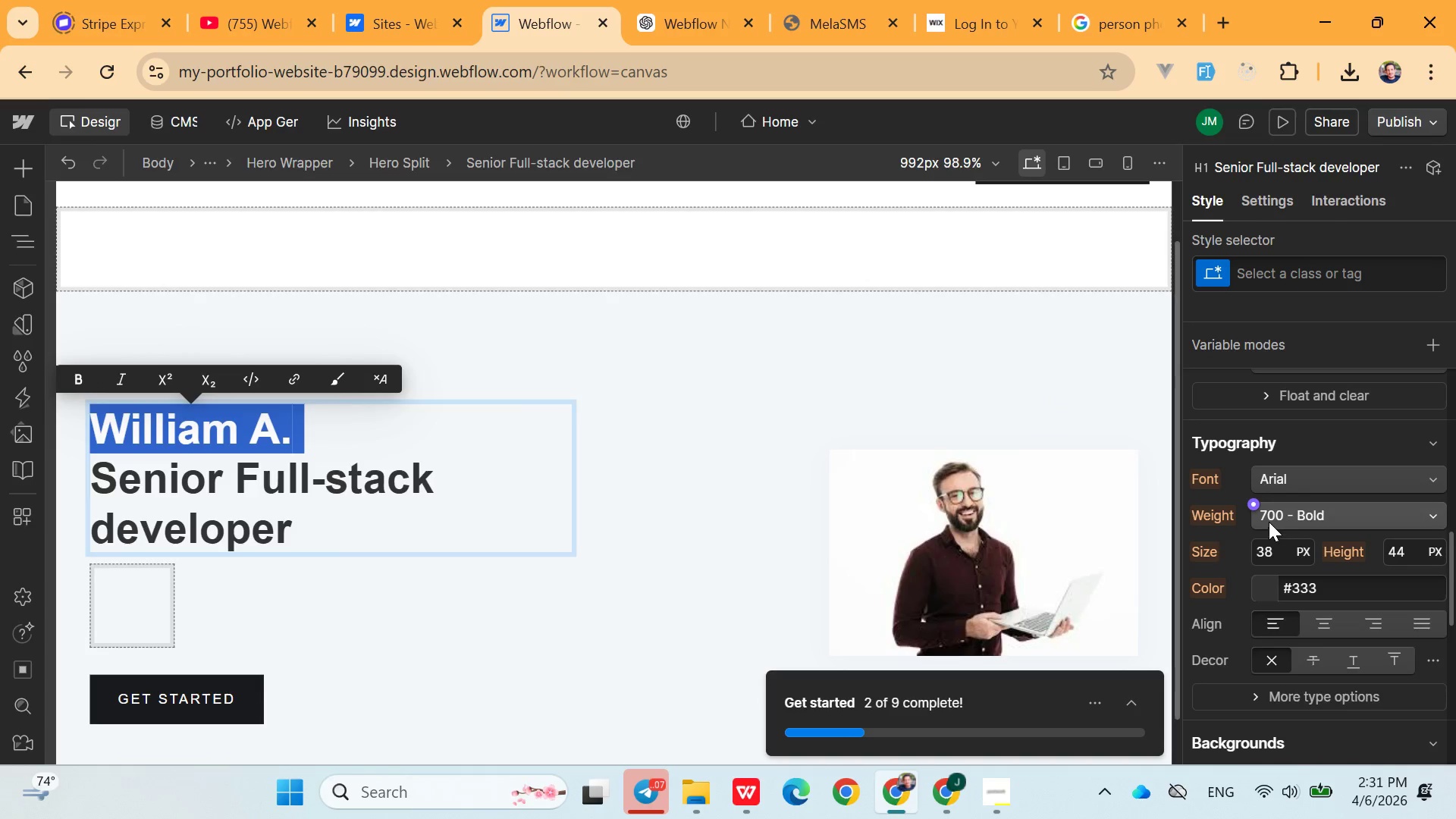 
left_click([1335, 486])
 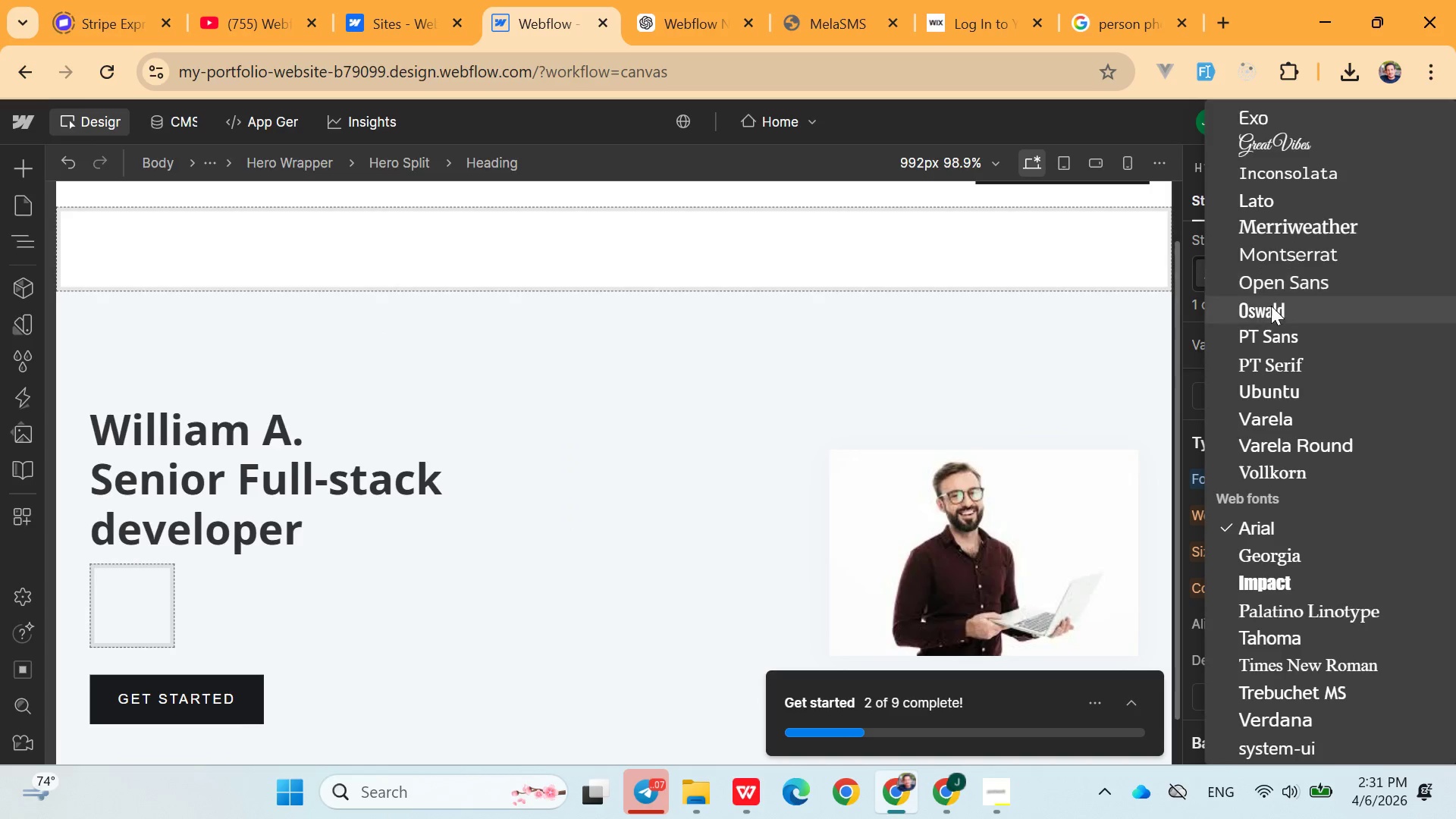 
wait(5.42)
 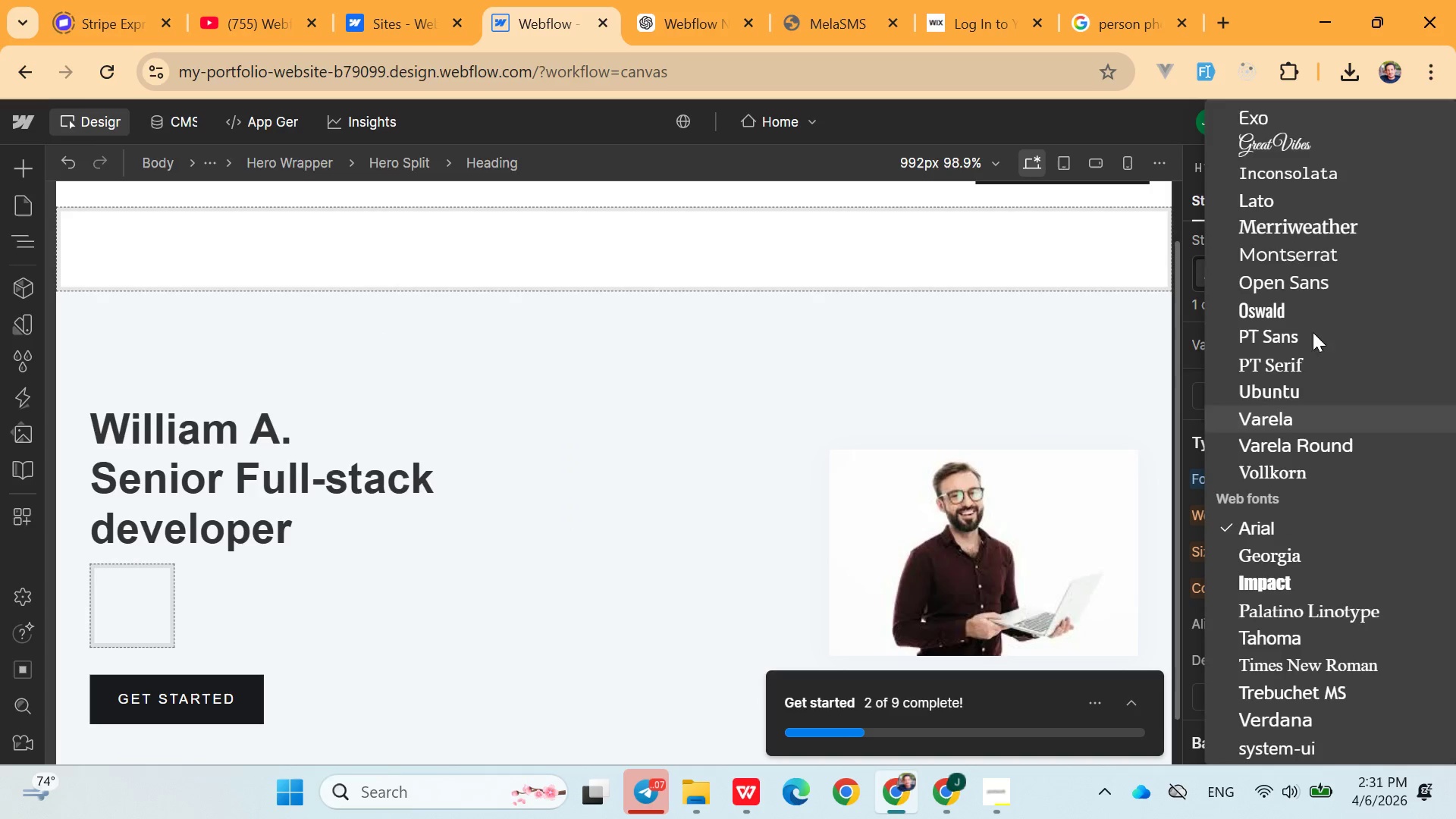 
left_click([1271, 307])
 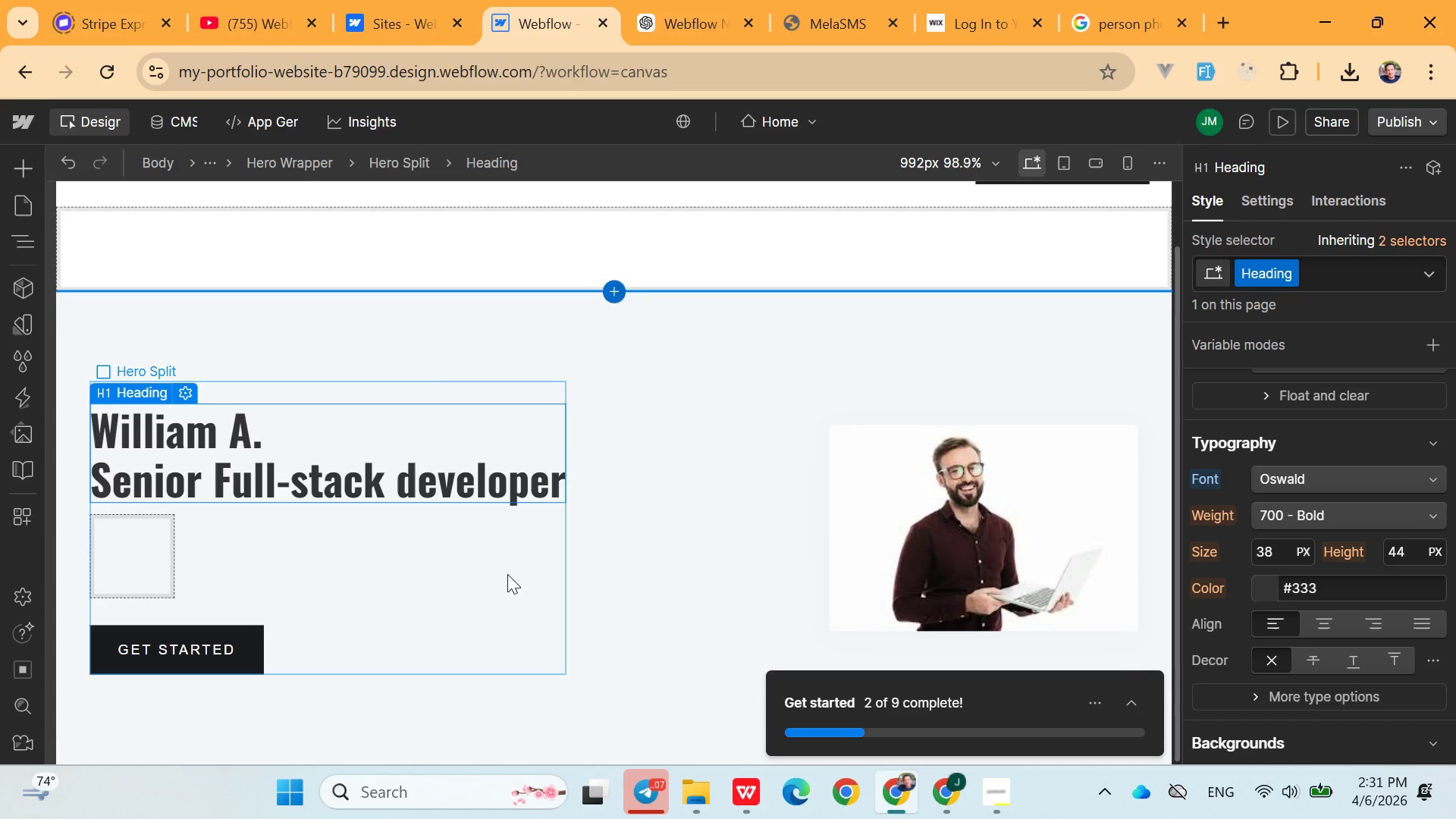 
left_click([477, 592])
 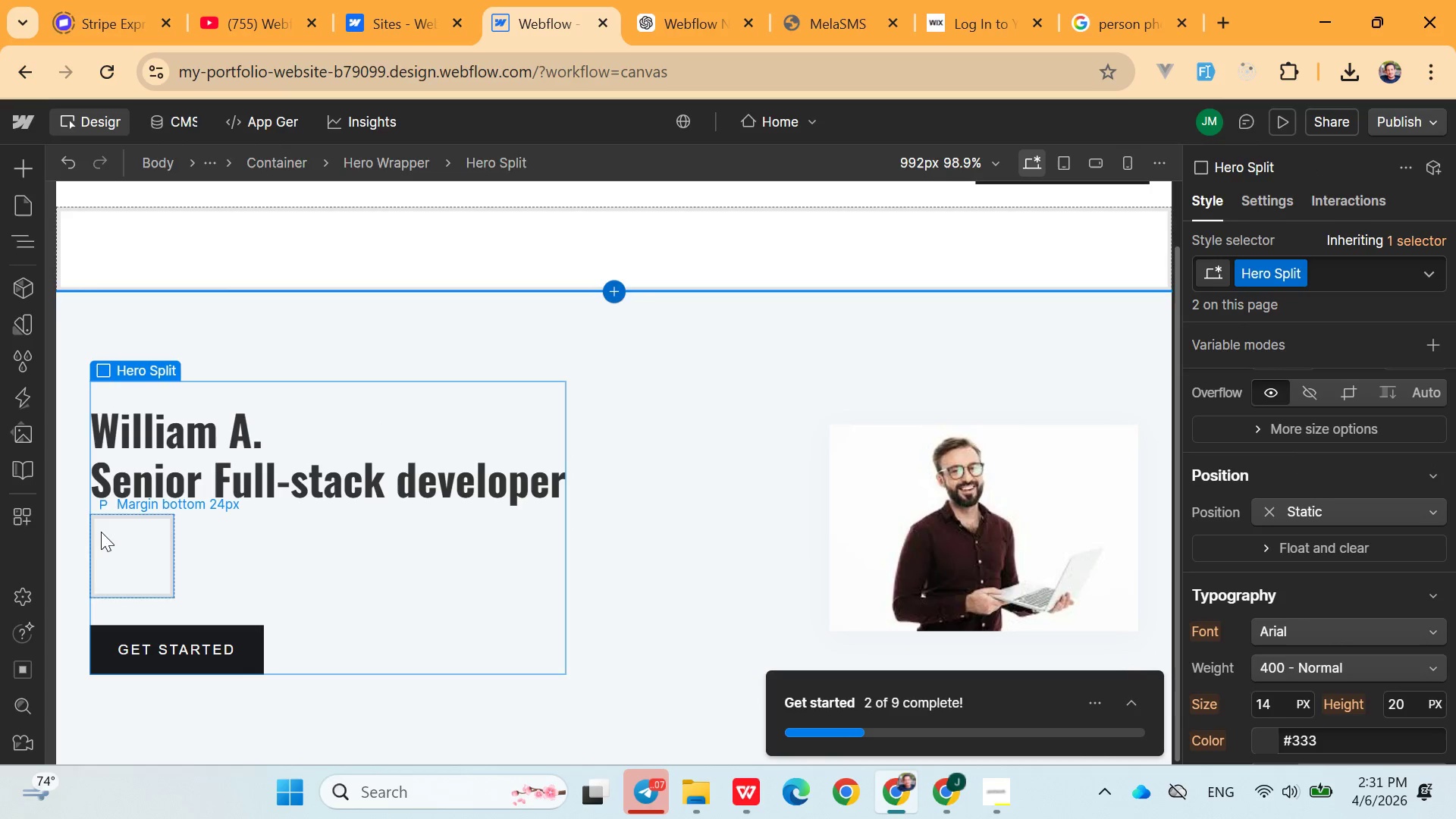 
left_click([102, 532])
 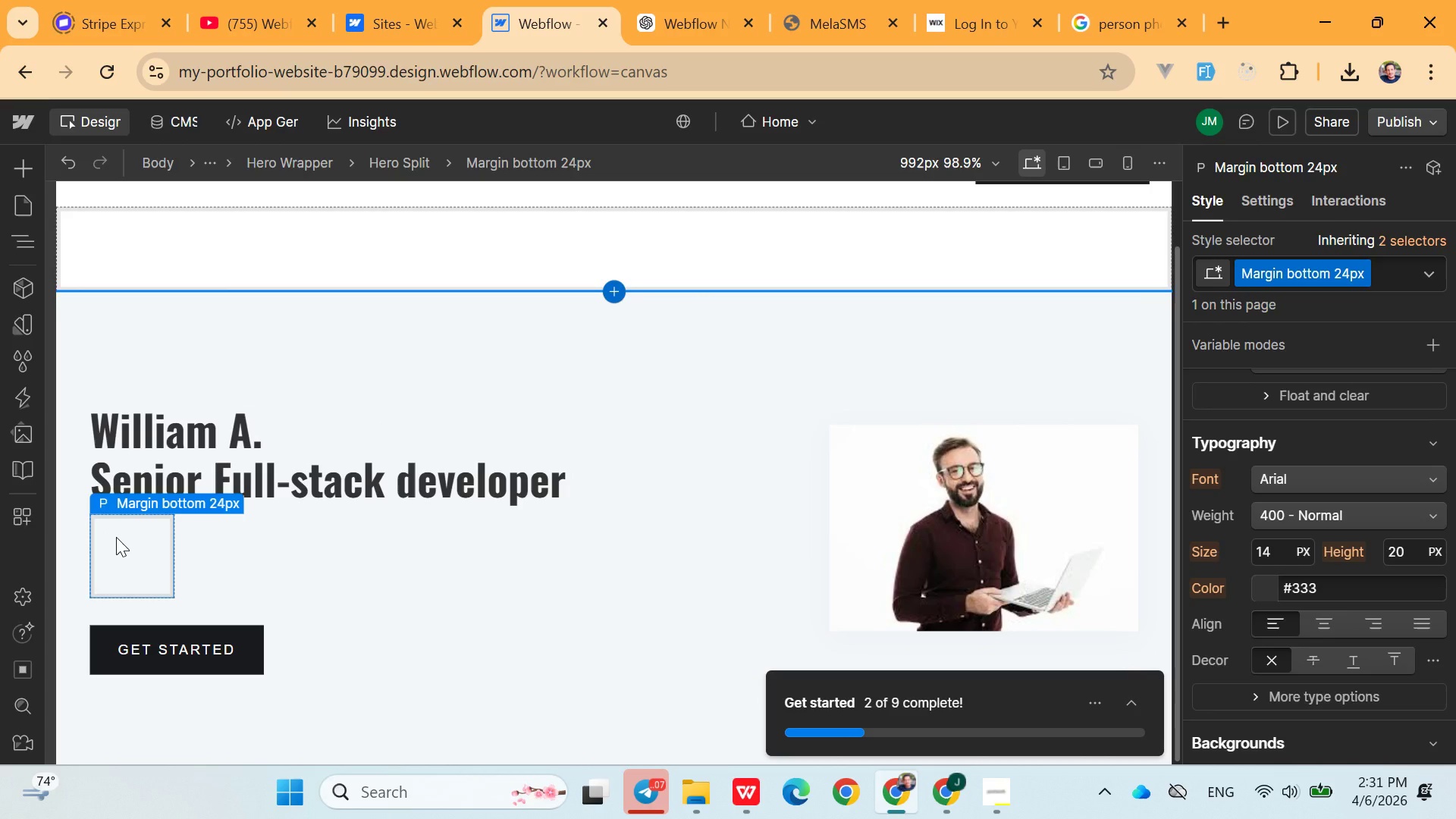 
double_click([116, 537])
 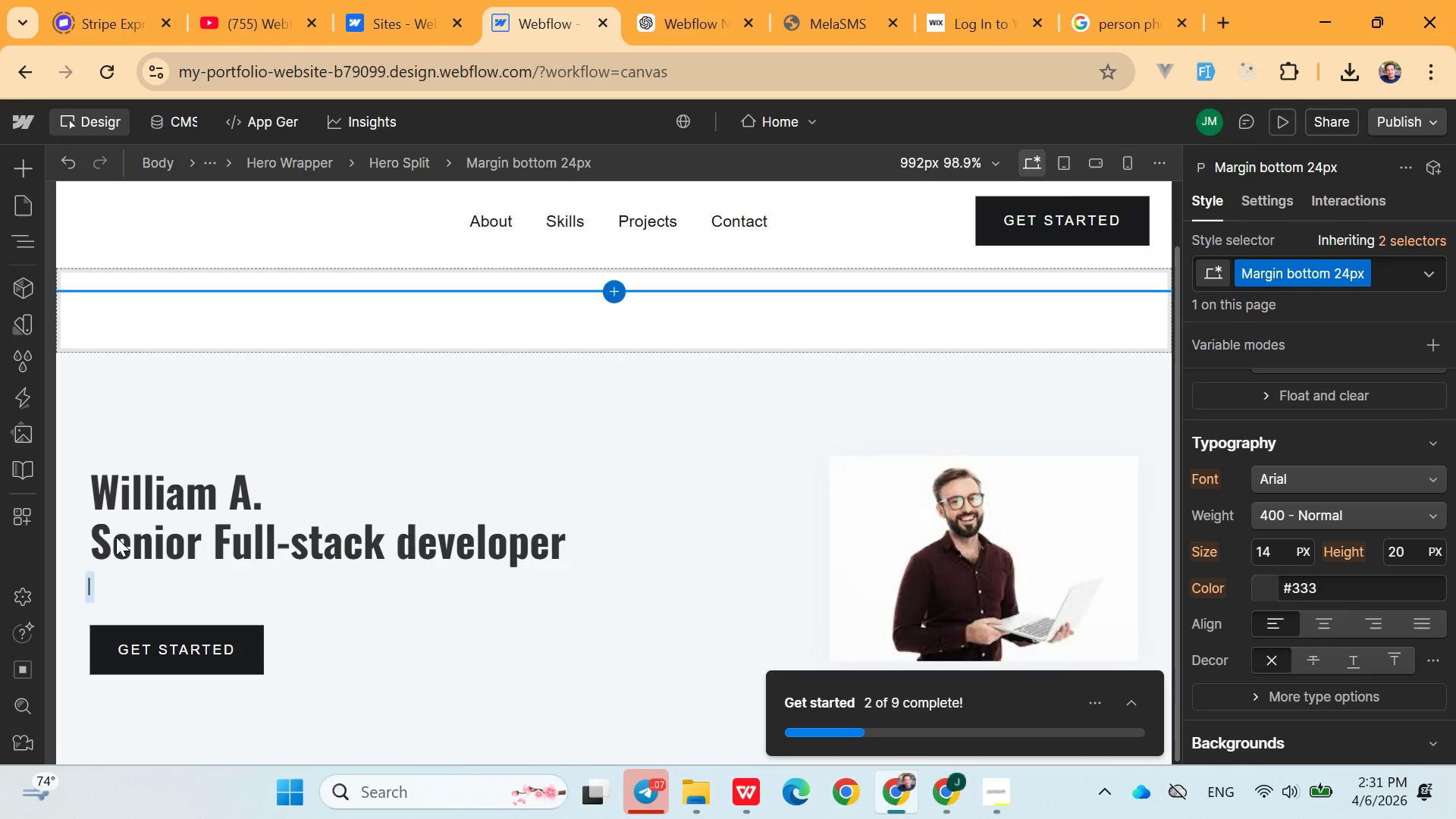 
triple_click([116, 537])
 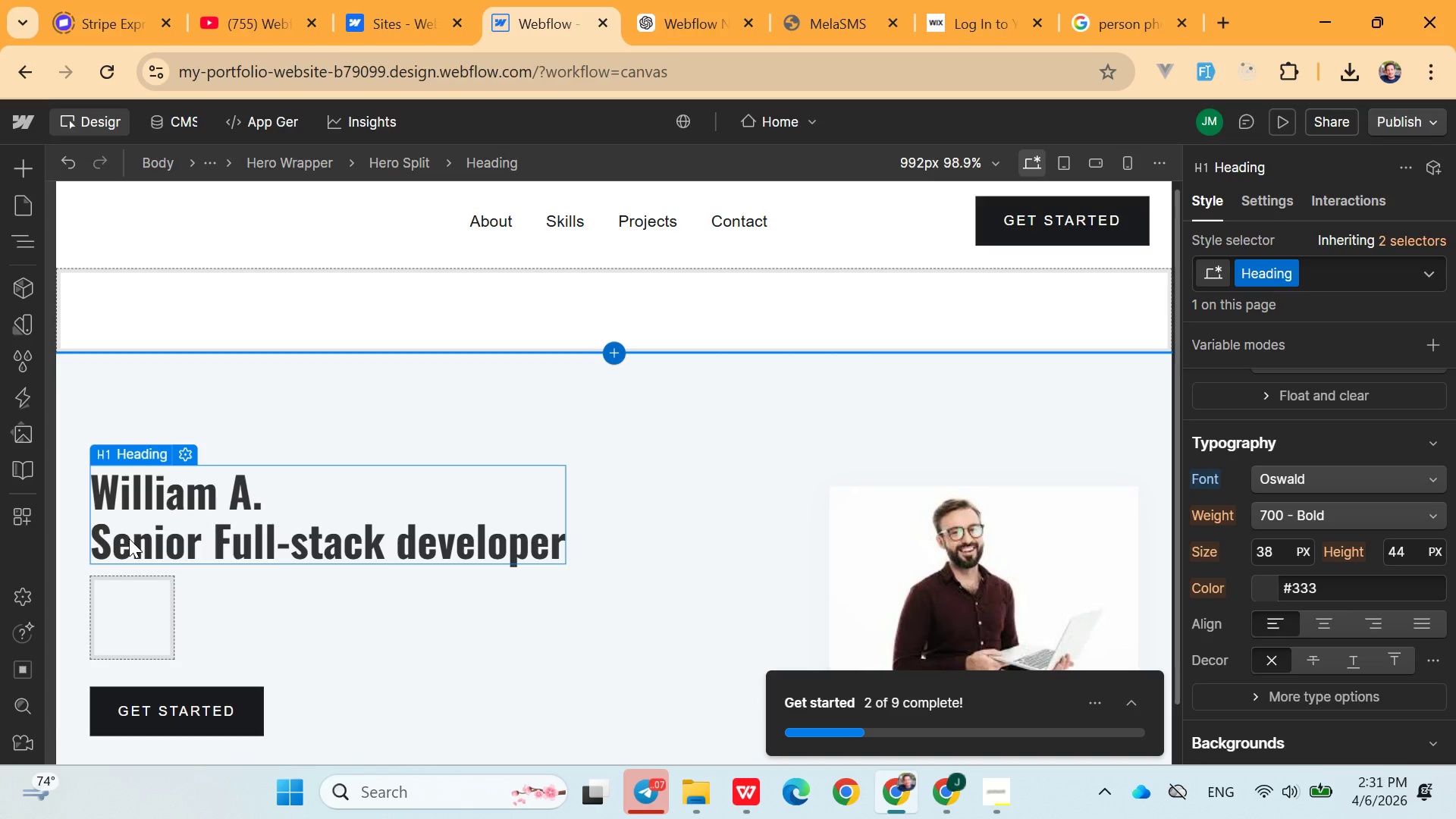 
hold_key(key=ShiftLeft, duration=0.69)
 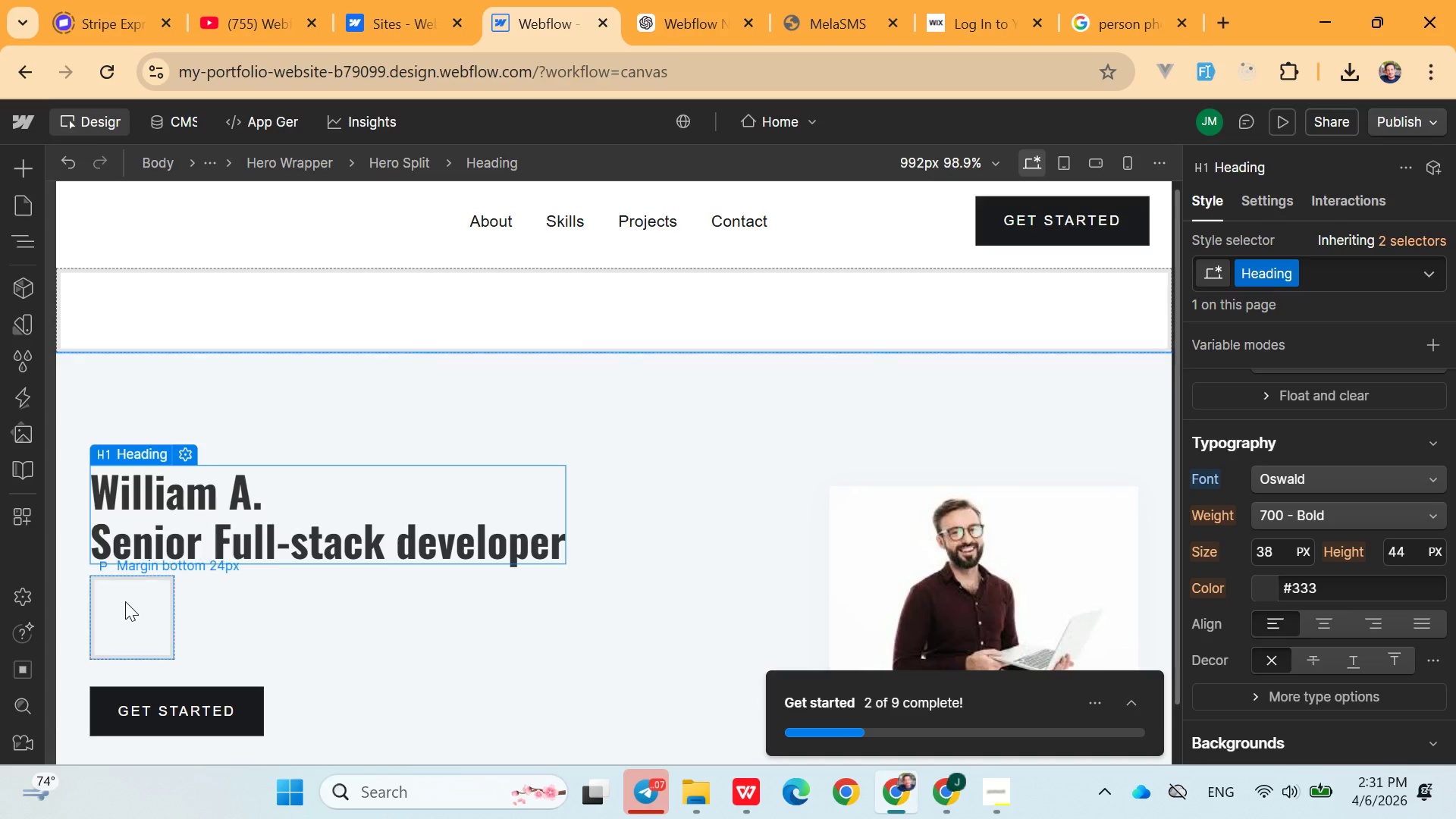 
left_click([125, 602])
 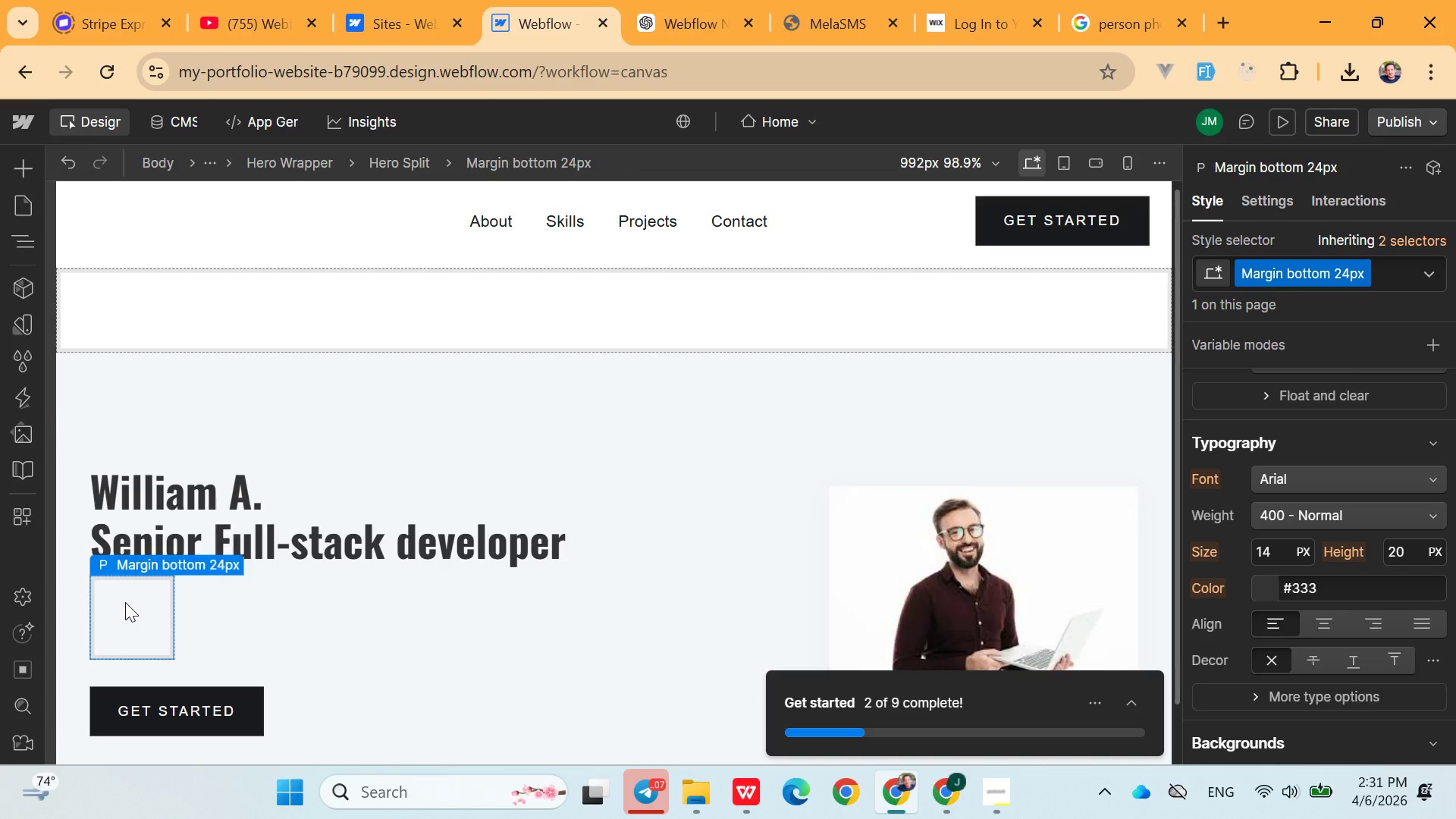 
key(Shift+P)
 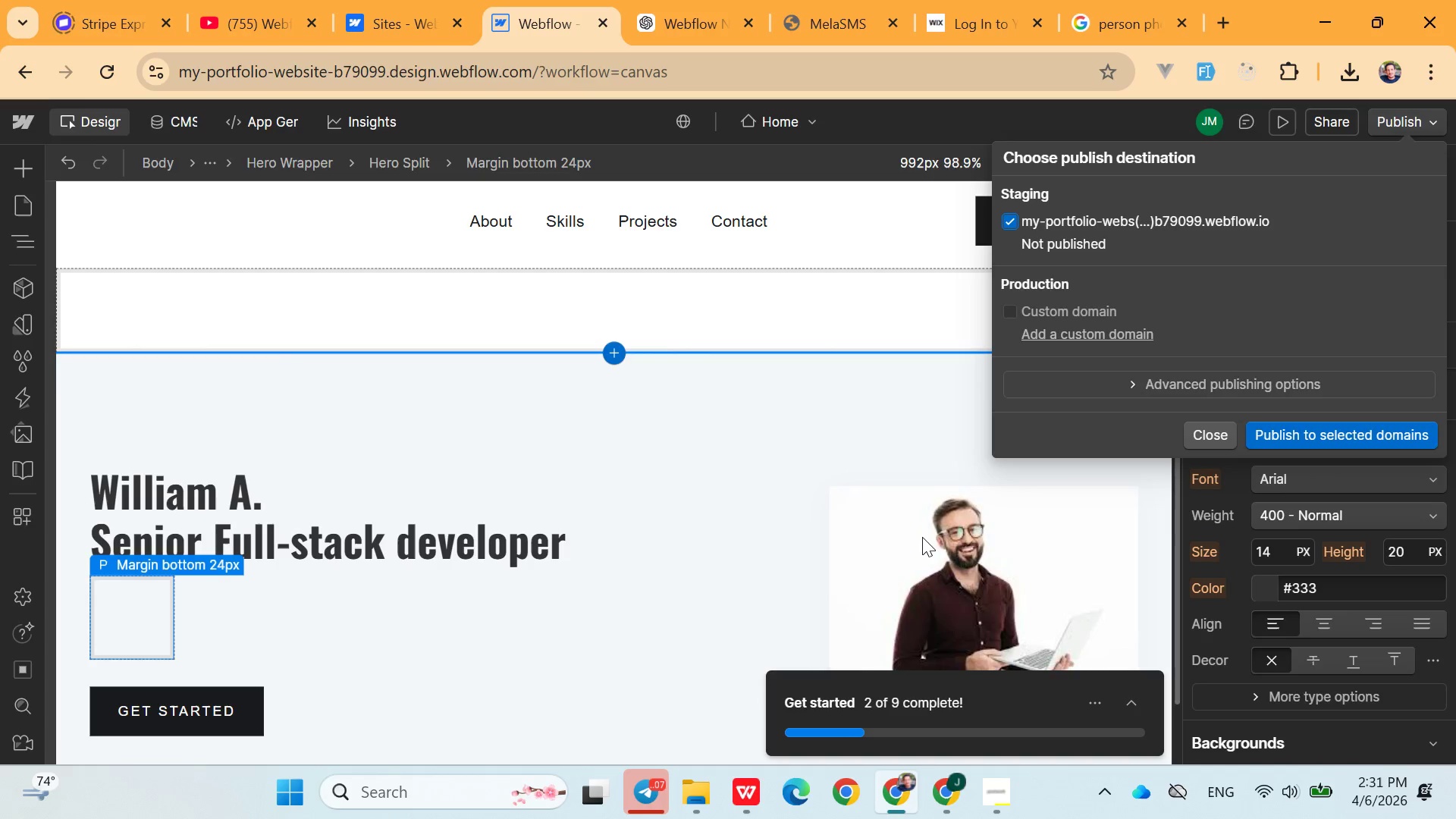 
left_click([836, 492])
 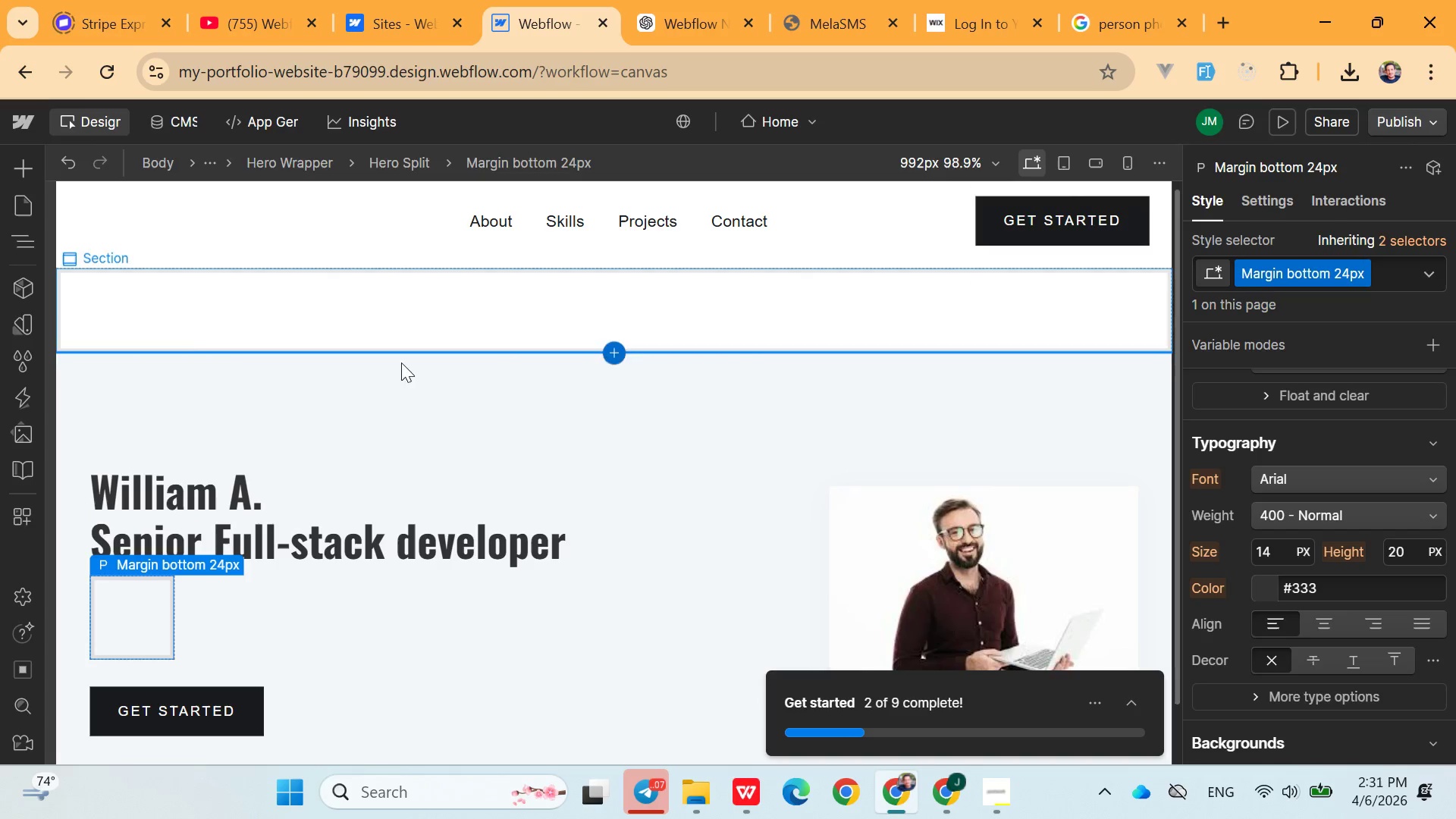 
left_click_drag(start_coordinate=[438, 457], to_coordinate=[463, 300])
 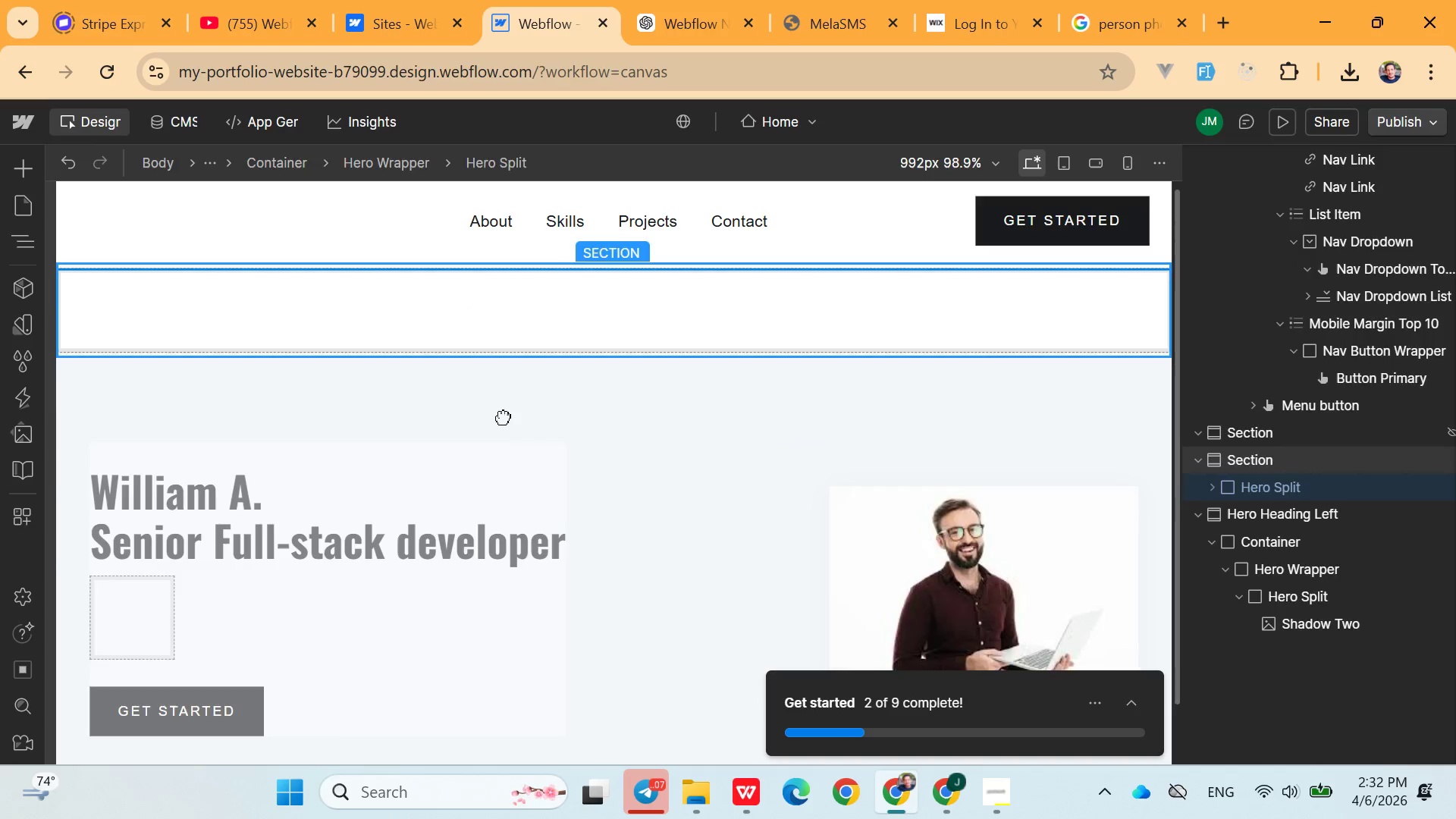 
left_click([504, 419])
 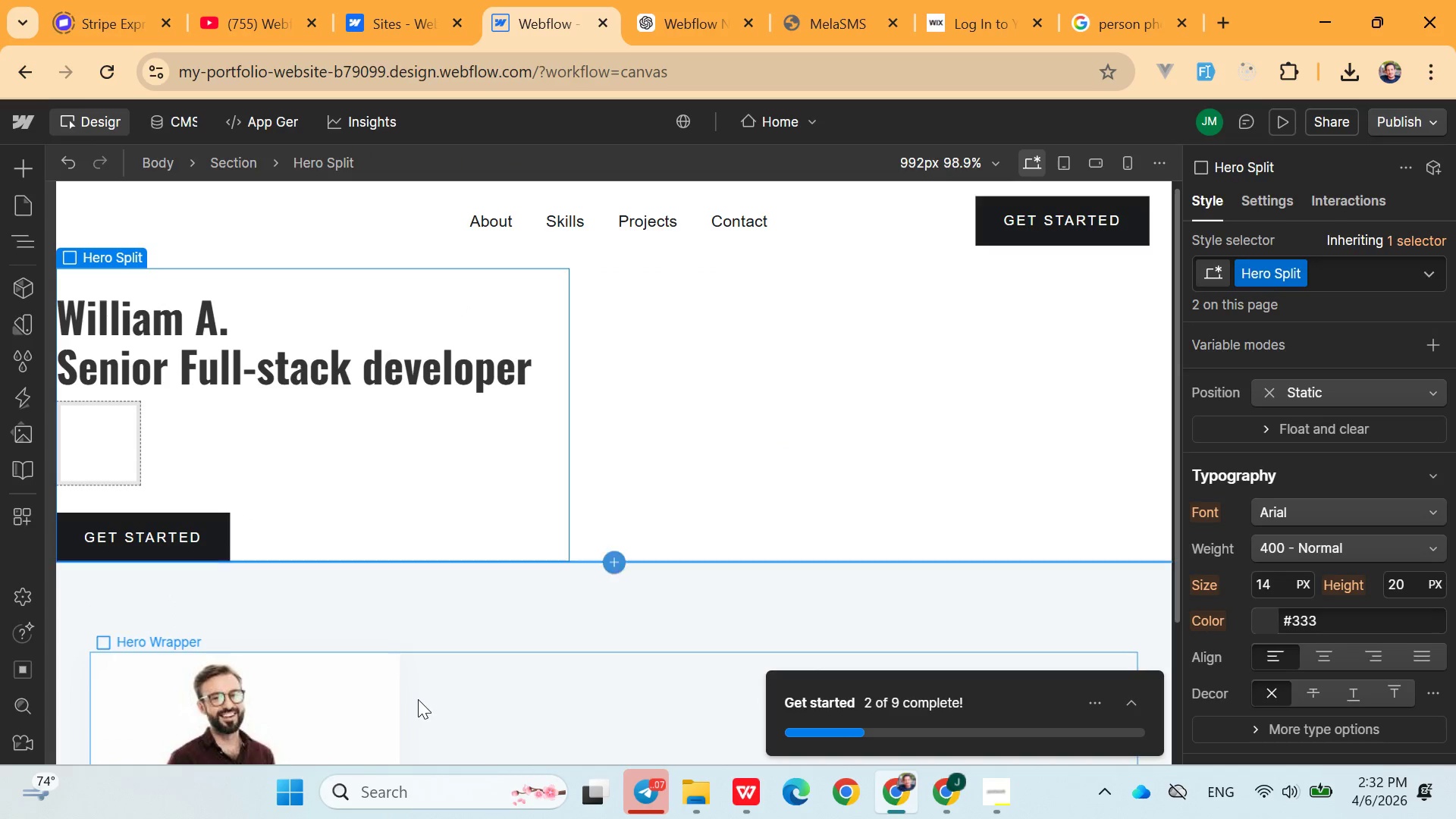 
left_click_drag(start_coordinate=[333, 703], to_coordinate=[889, 359])
 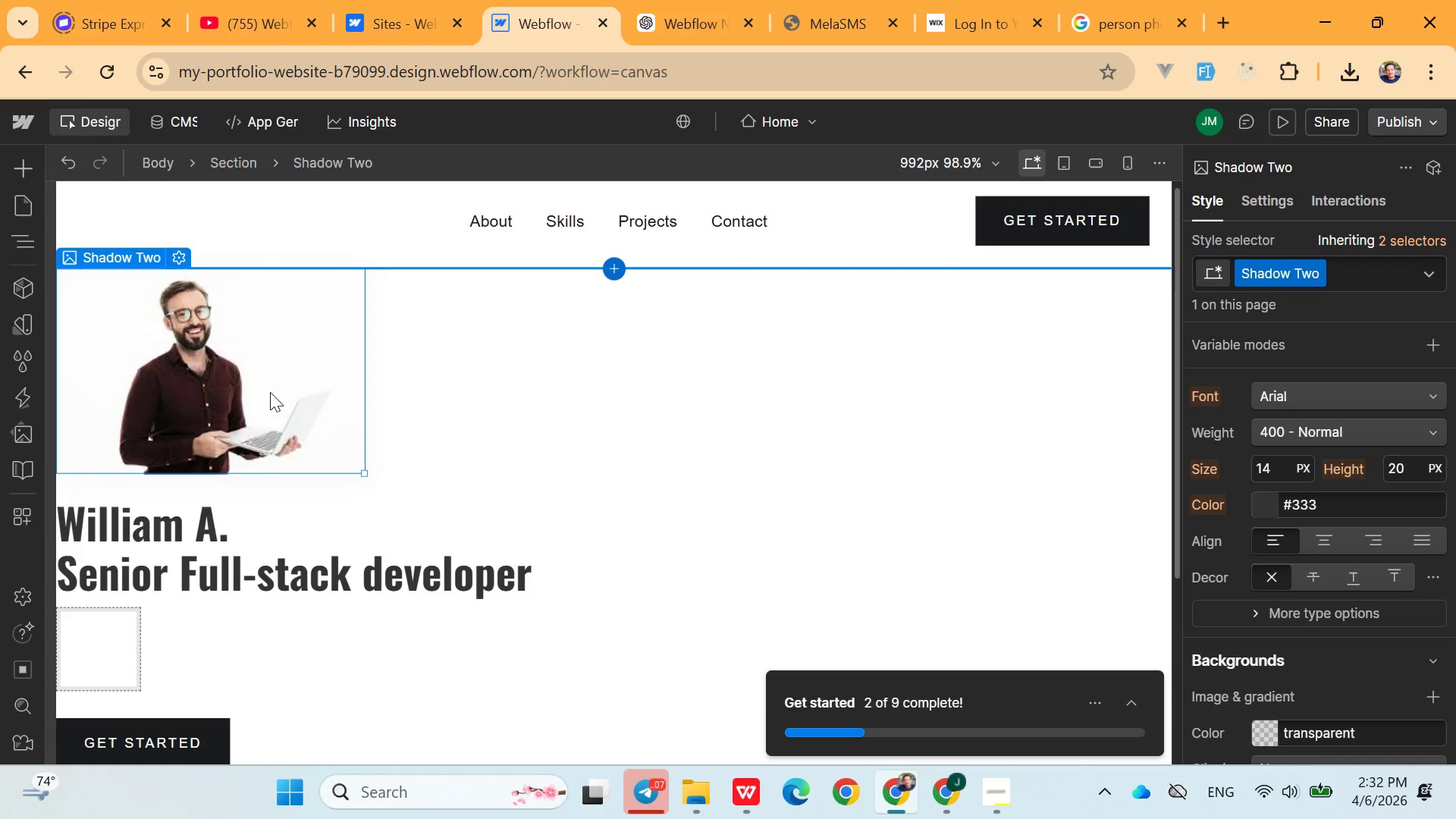 
left_click_drag(start_coordinate=[265, 388], to_coordinate=[635, 404])
 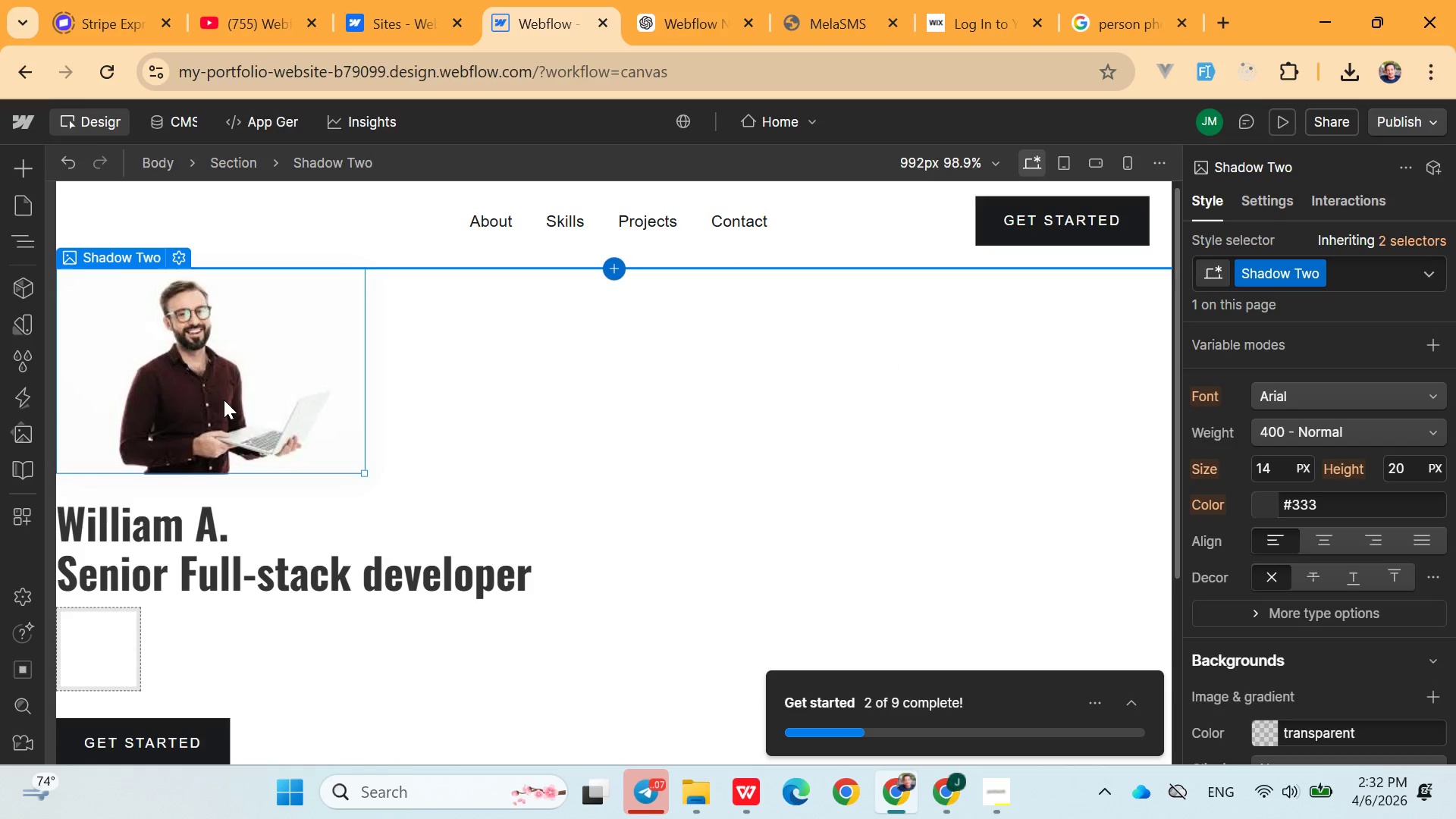 
left_click_drag(start_coordinate=[224, 400], to_coordinate=[71, 403])
 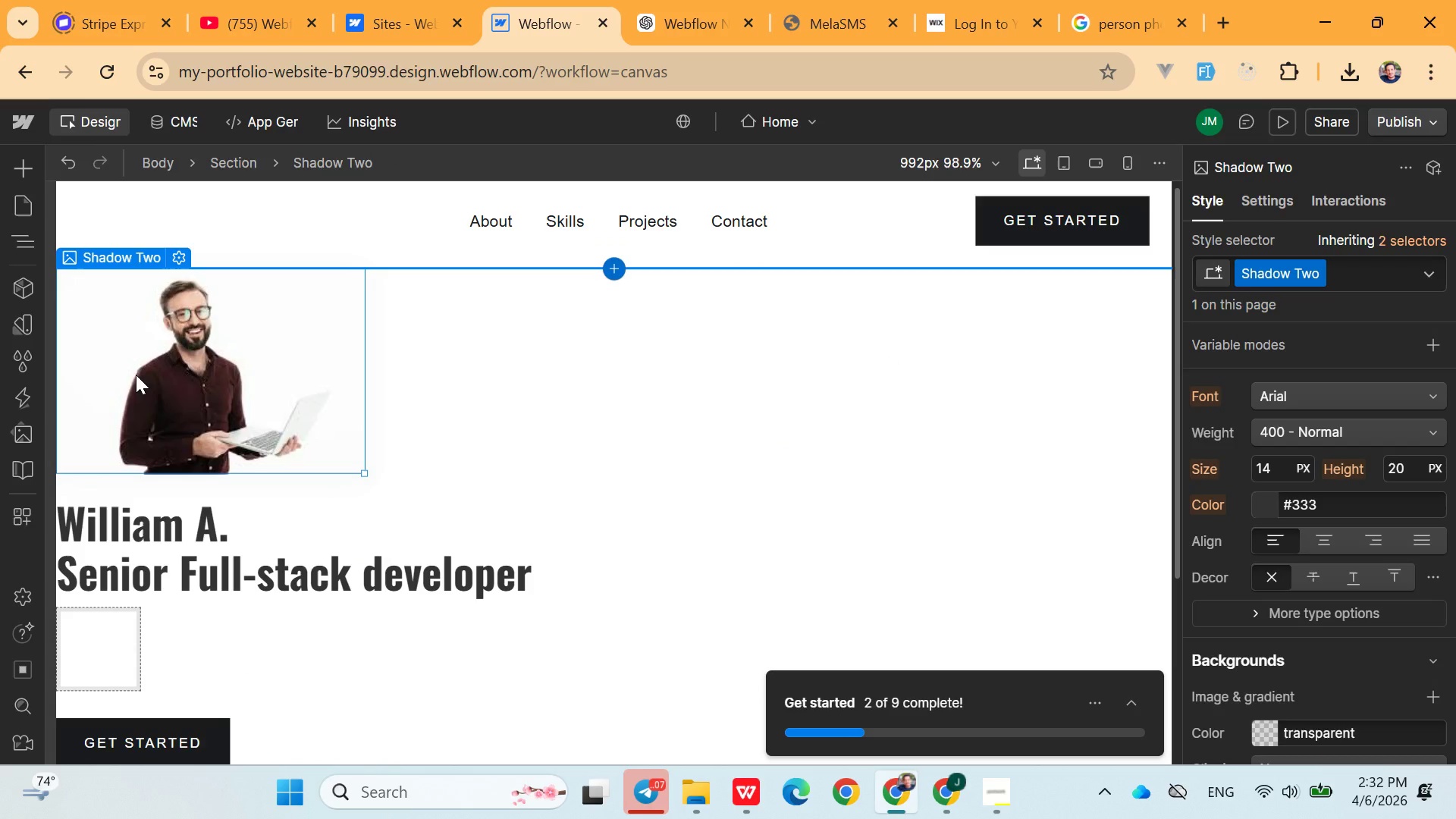 
left_click_drag(start_coordinate=[136, 375], to_coordinate=[630, 404])
 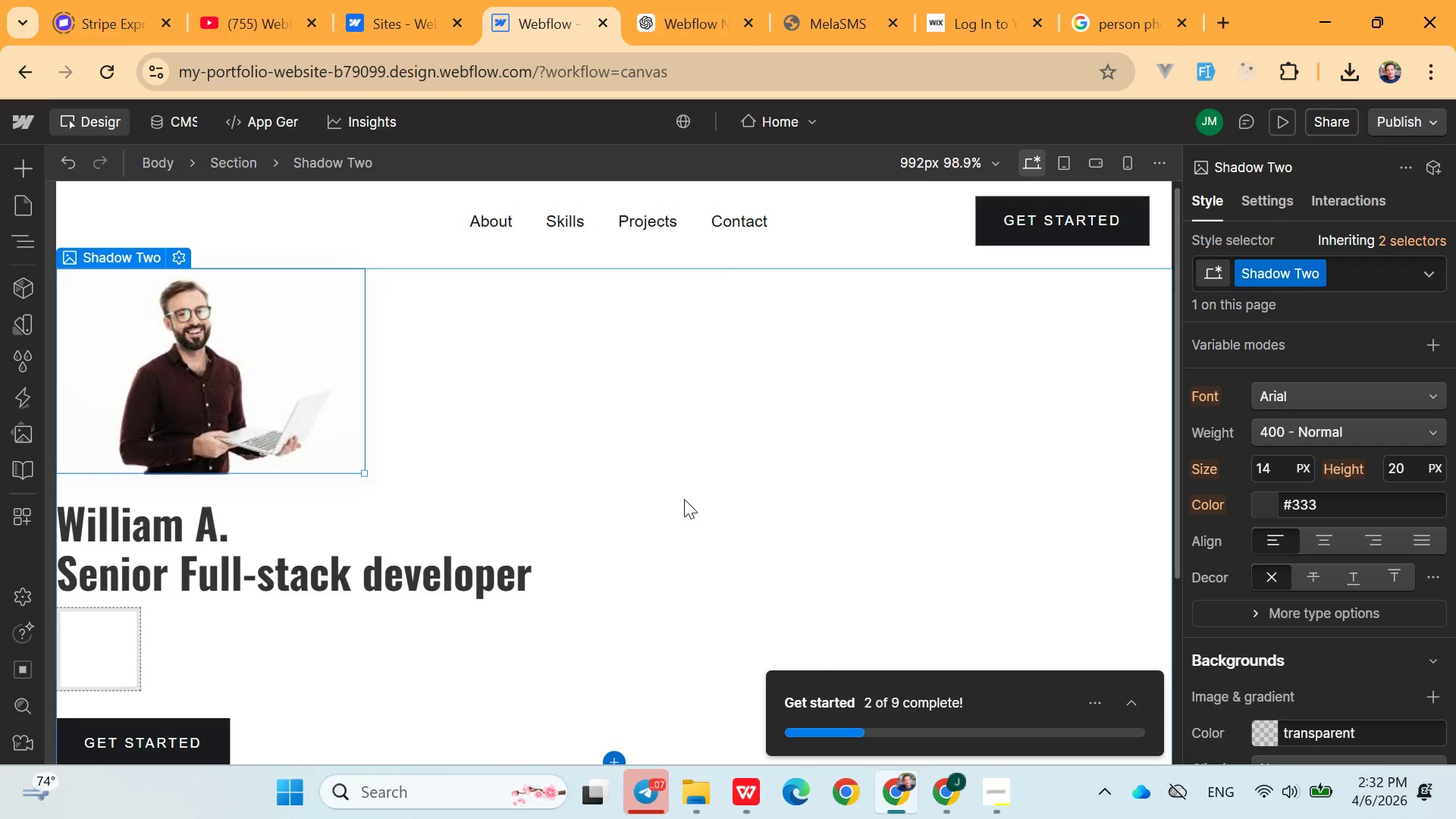 
key(Control+Z)
 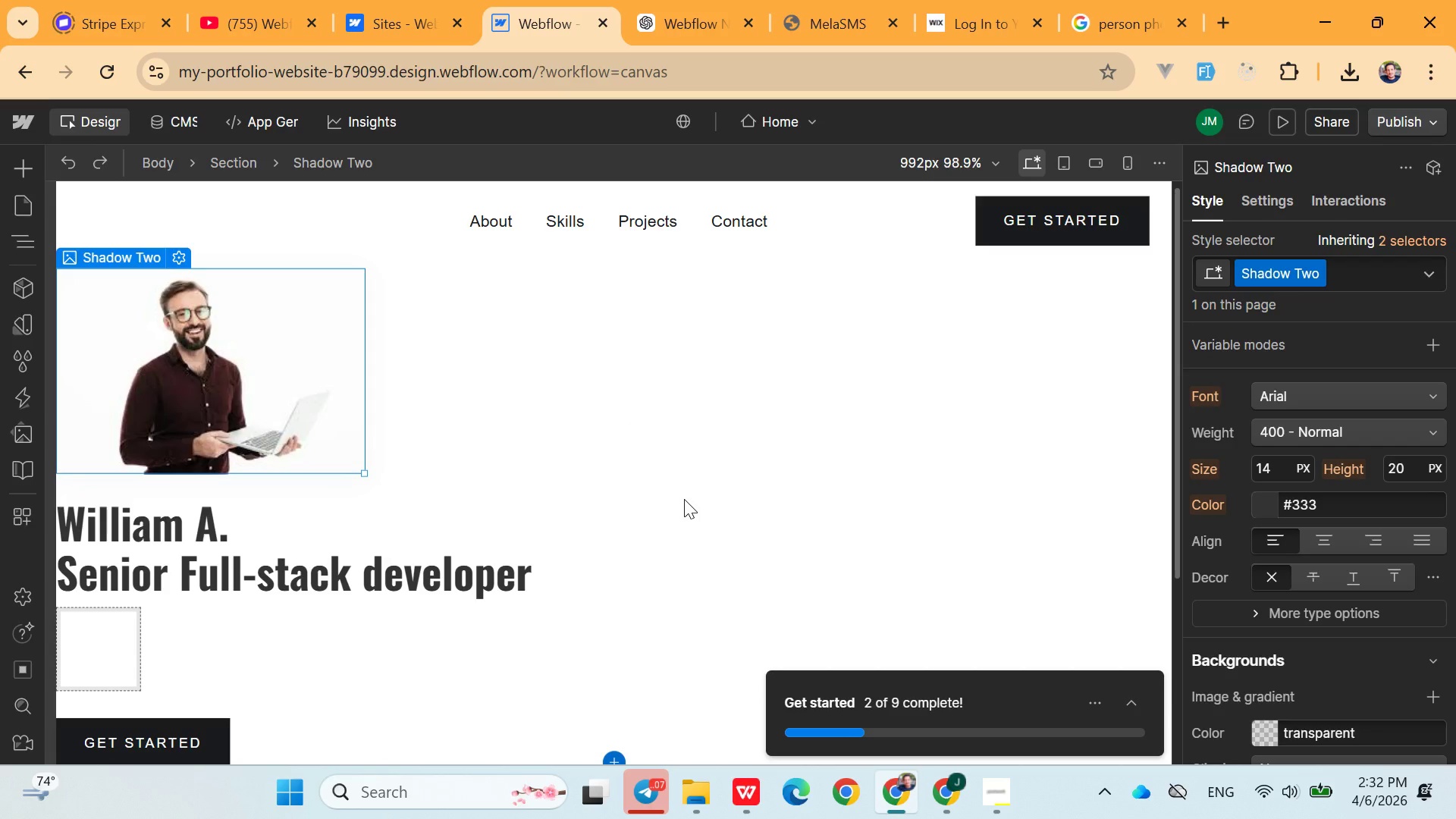 
key(Control+Z)
 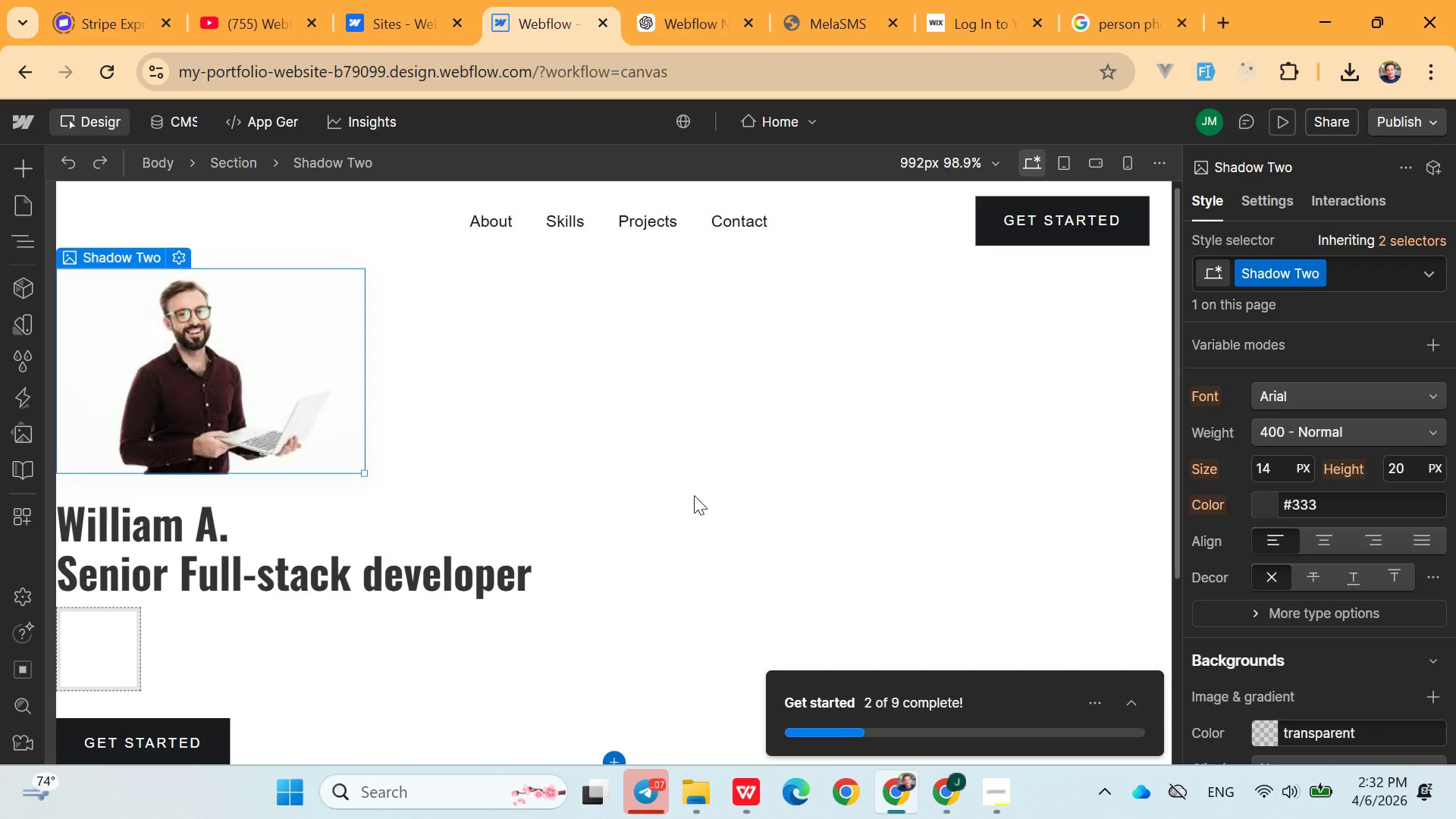 
left_click([695, 495])
 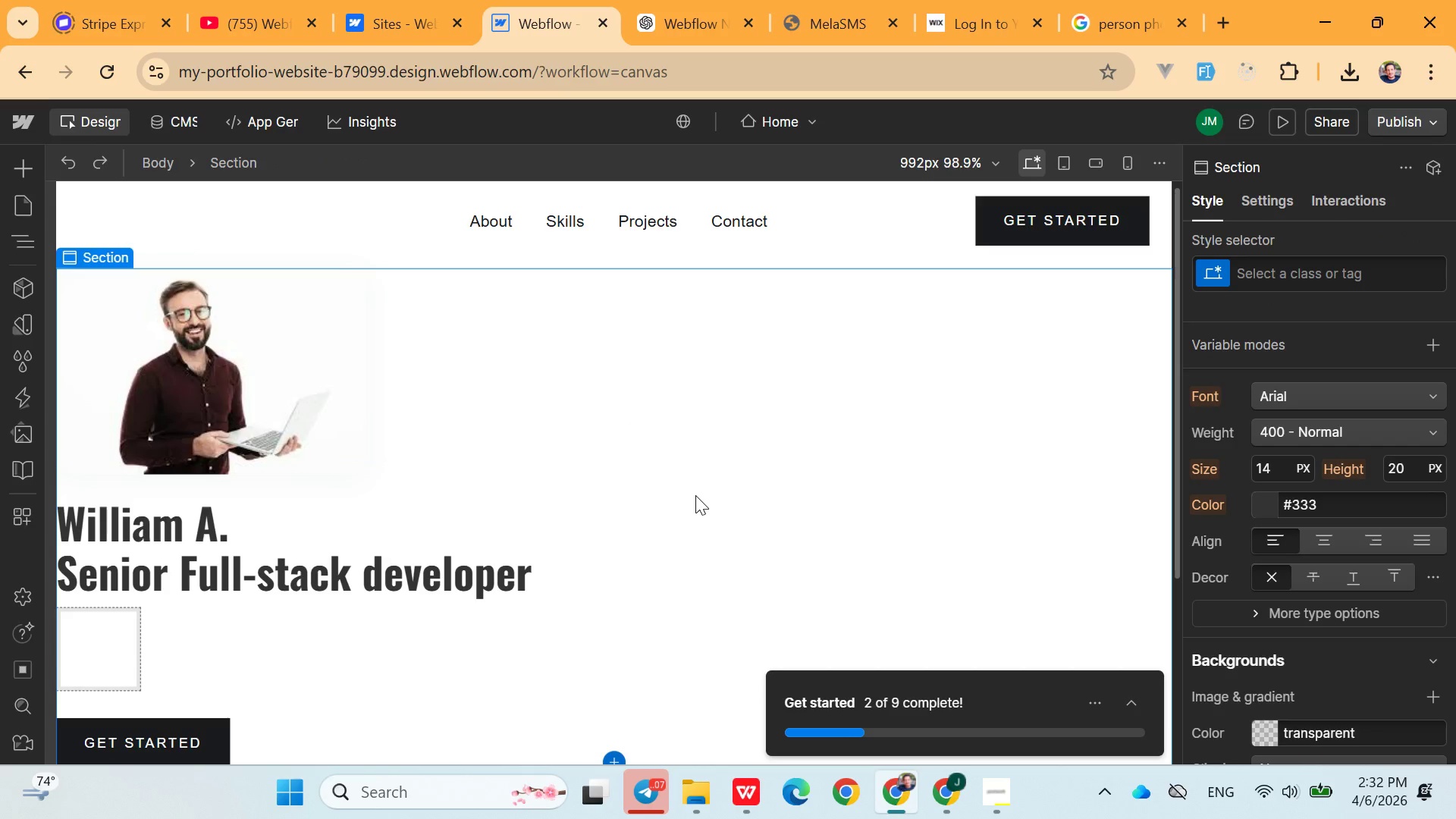 
key(Control+Z)
 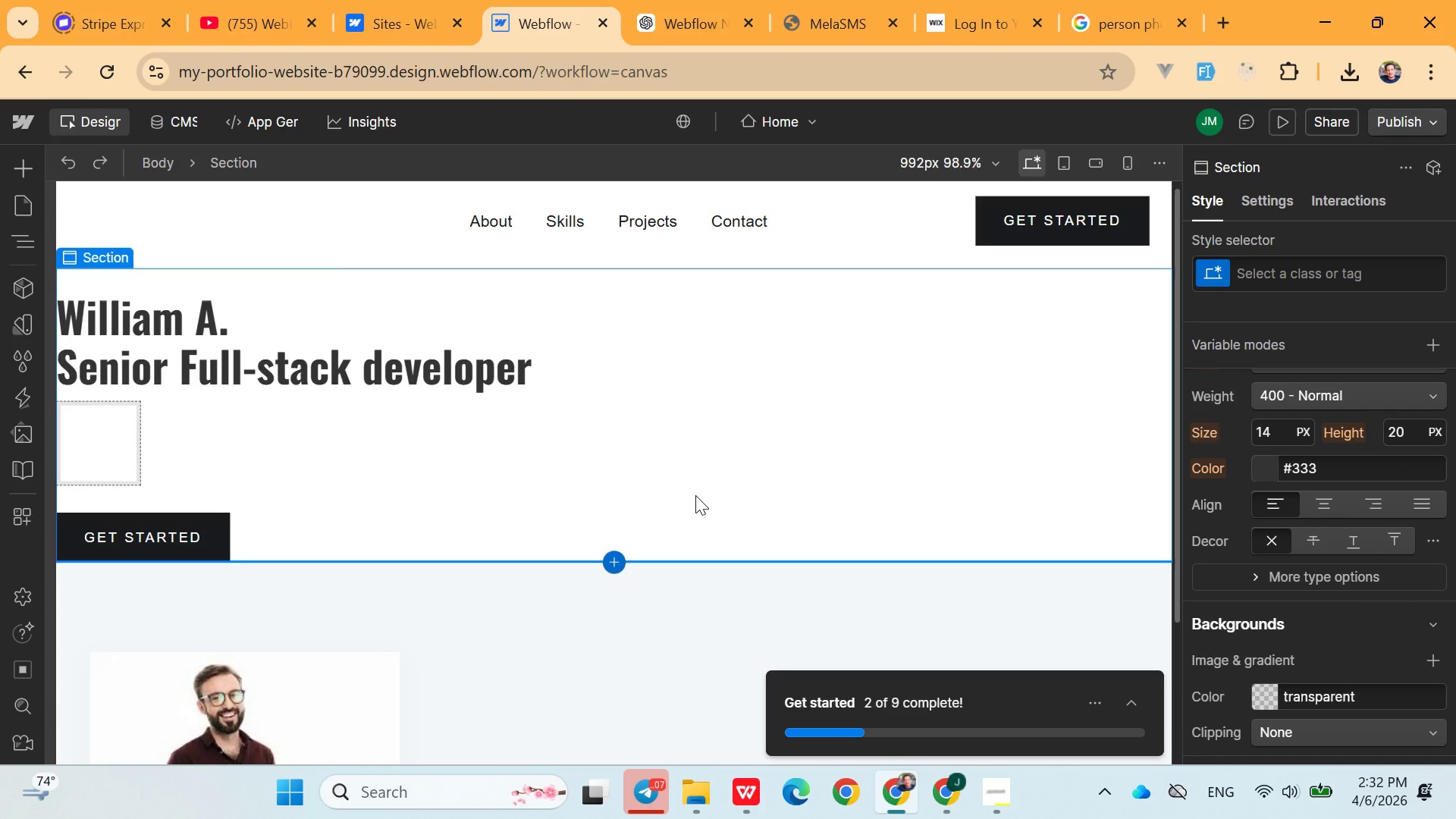 
key(Control+Z)
 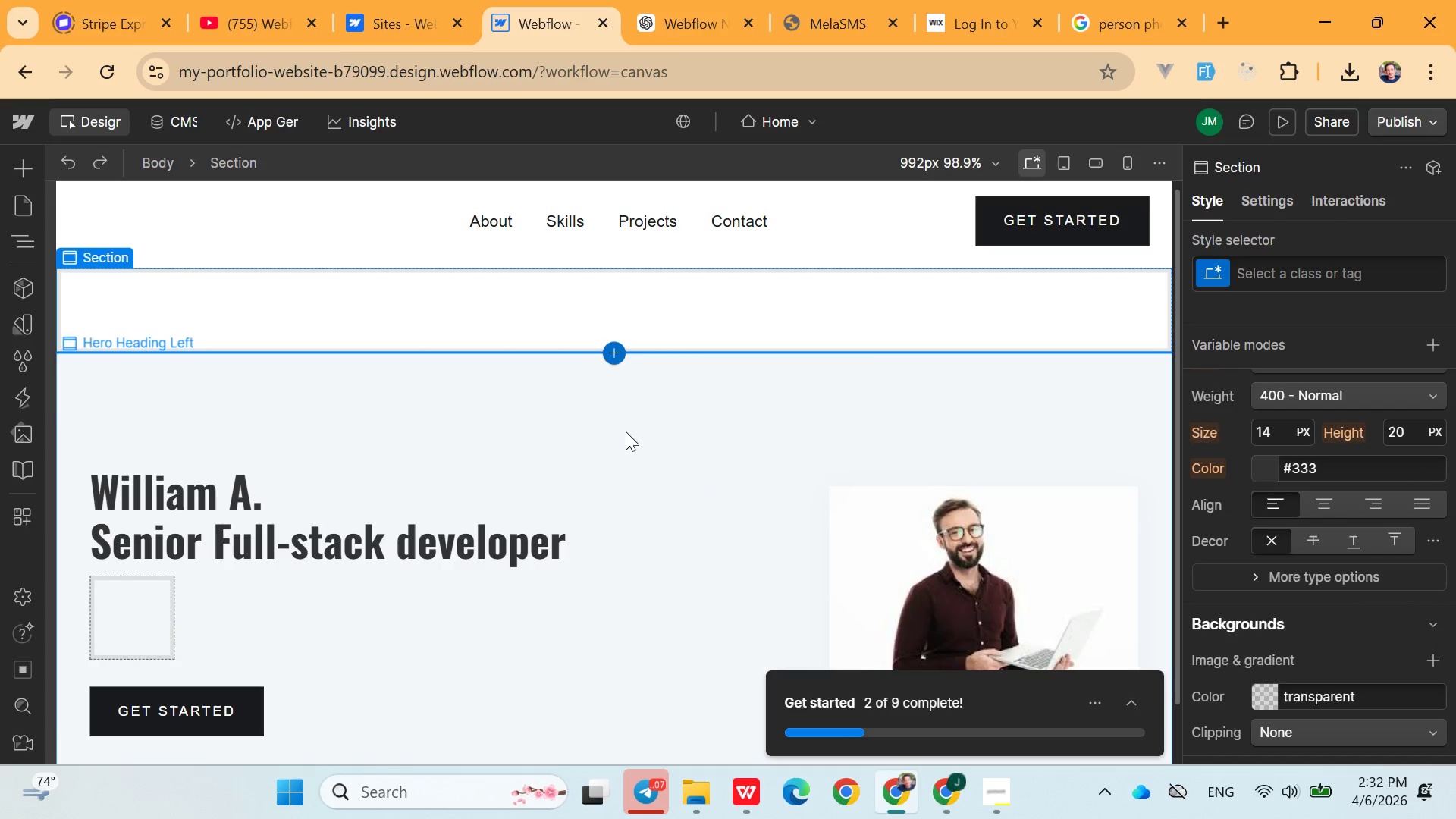 
left_click([604, 315])
 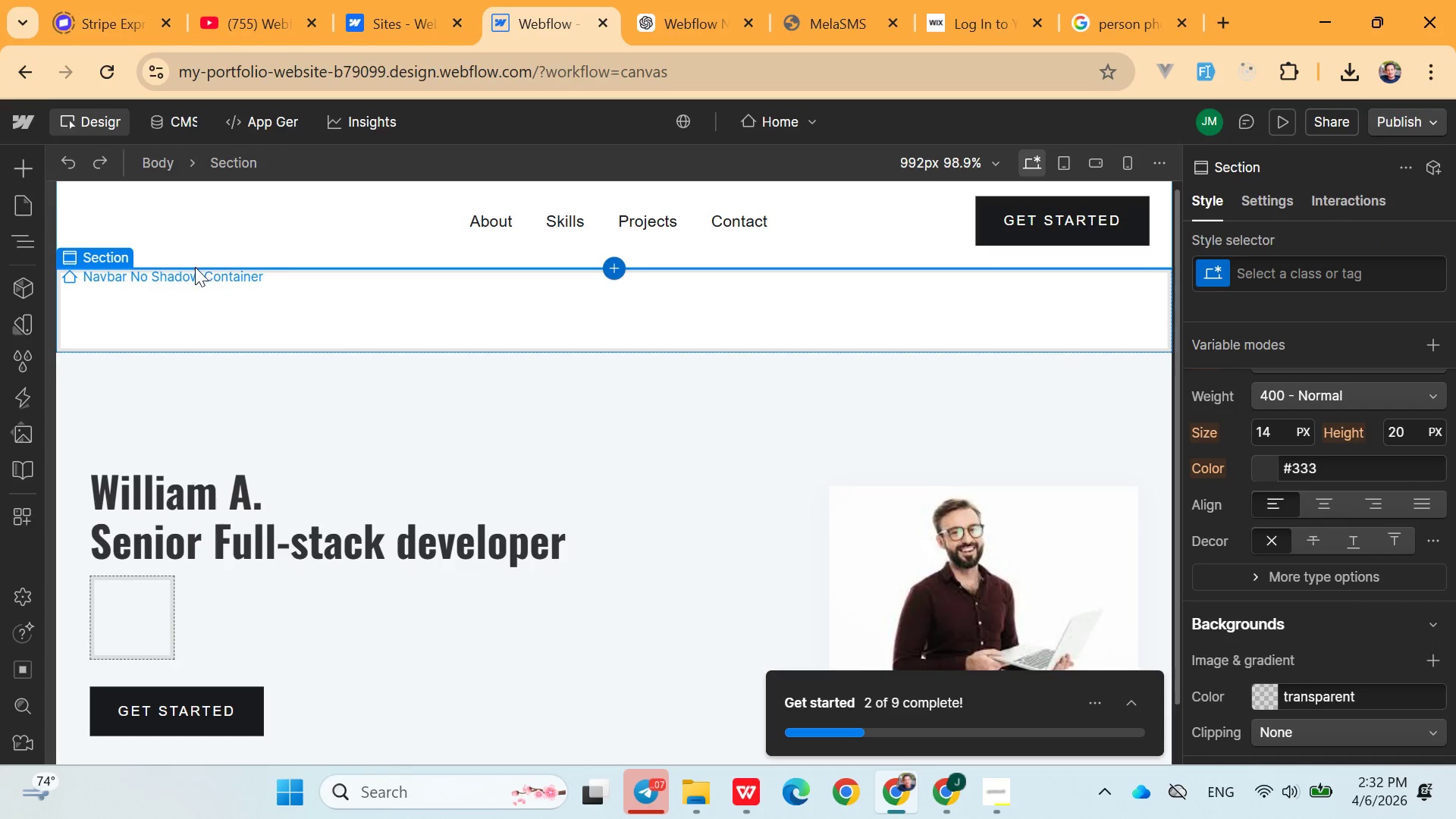 
left_click_drag(start_coordinate=[212, 348], to_coordinate=[215, 261])
 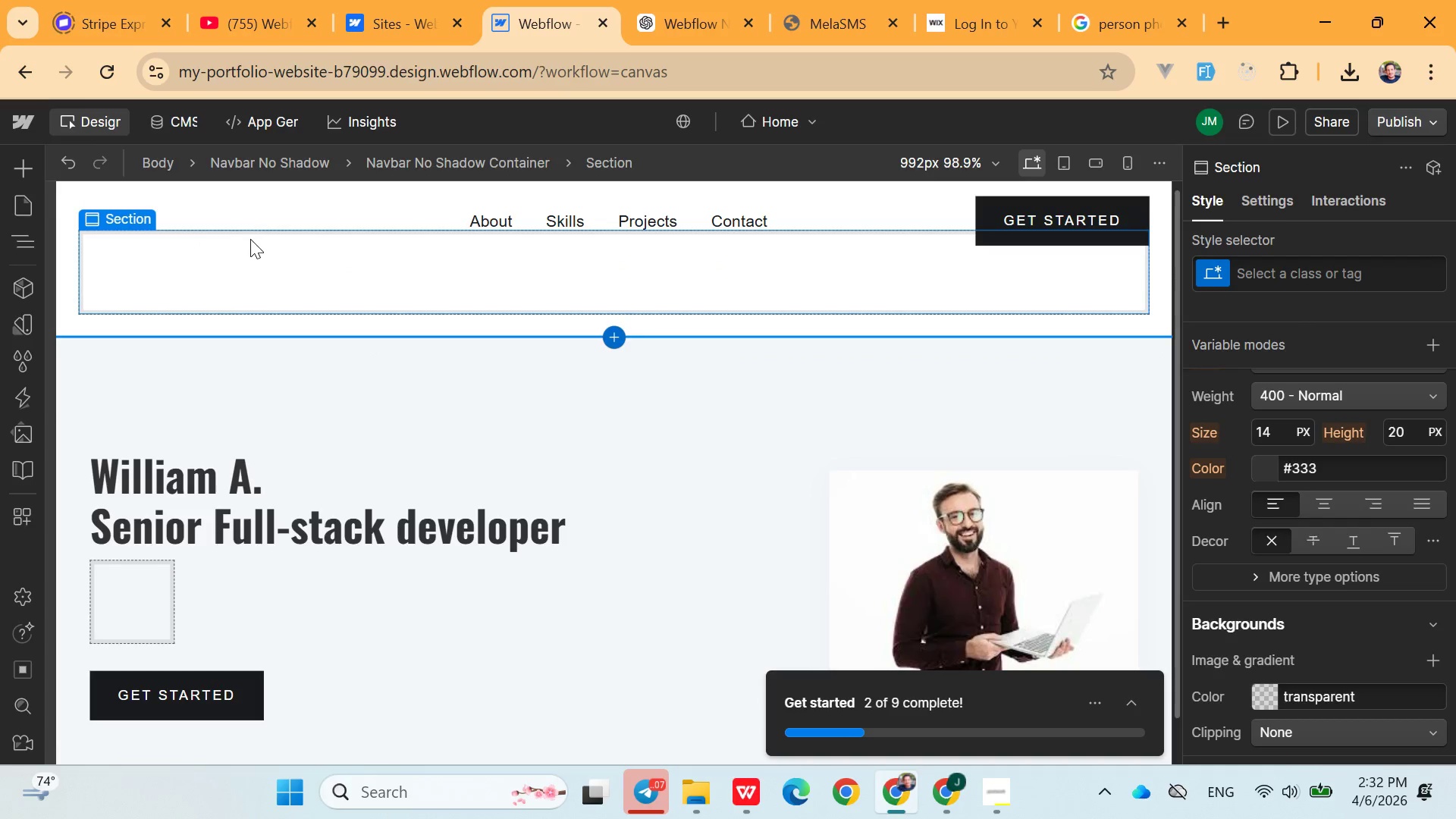 
left_click_drag(start_coordinate=[255, 254], to_coordinate=[239, 315])
 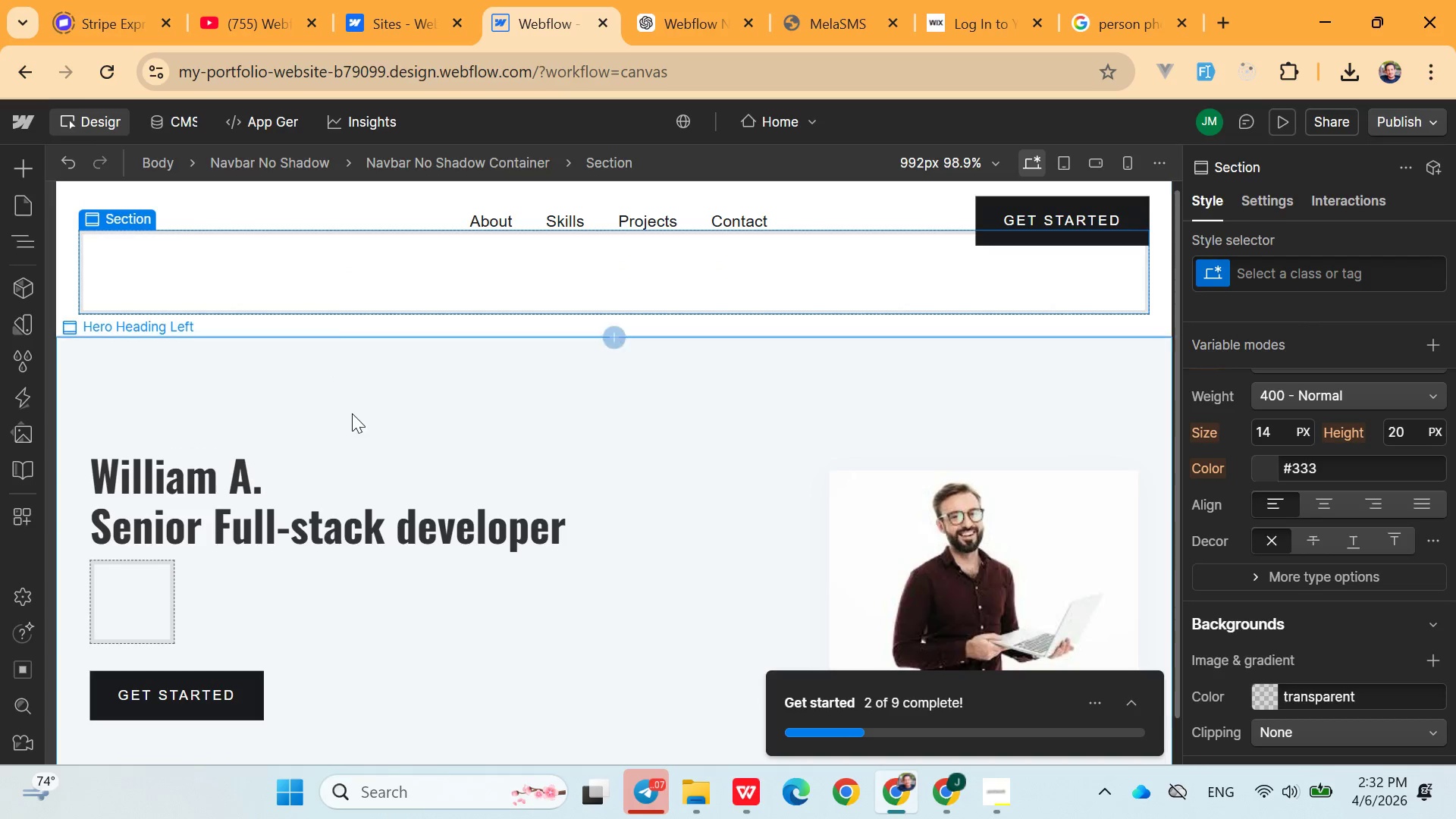 
left_click([353, 417])
 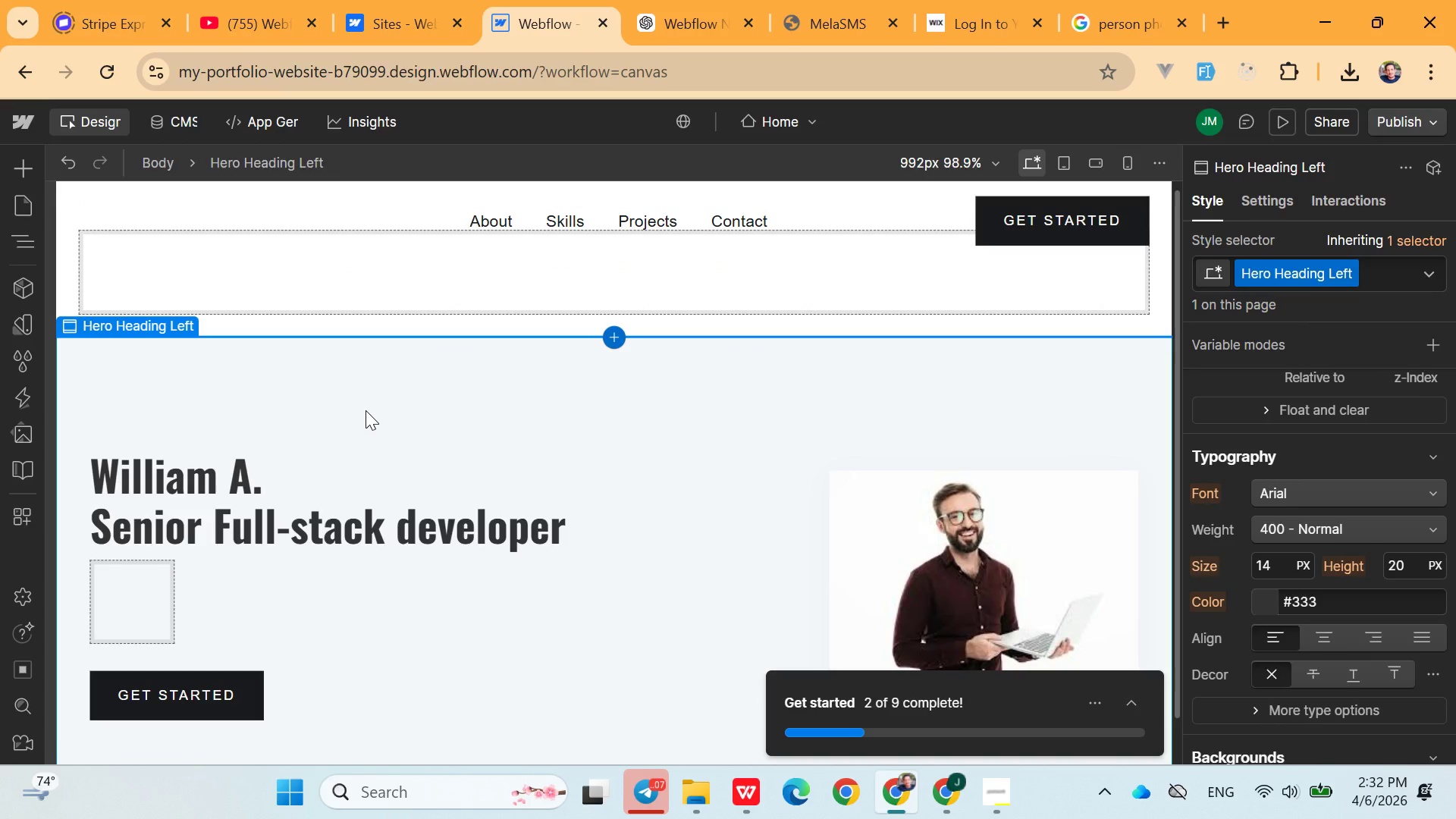 
left_click_drag(start_coordinate=[366, 410], to_coordinate=[381, 277])
 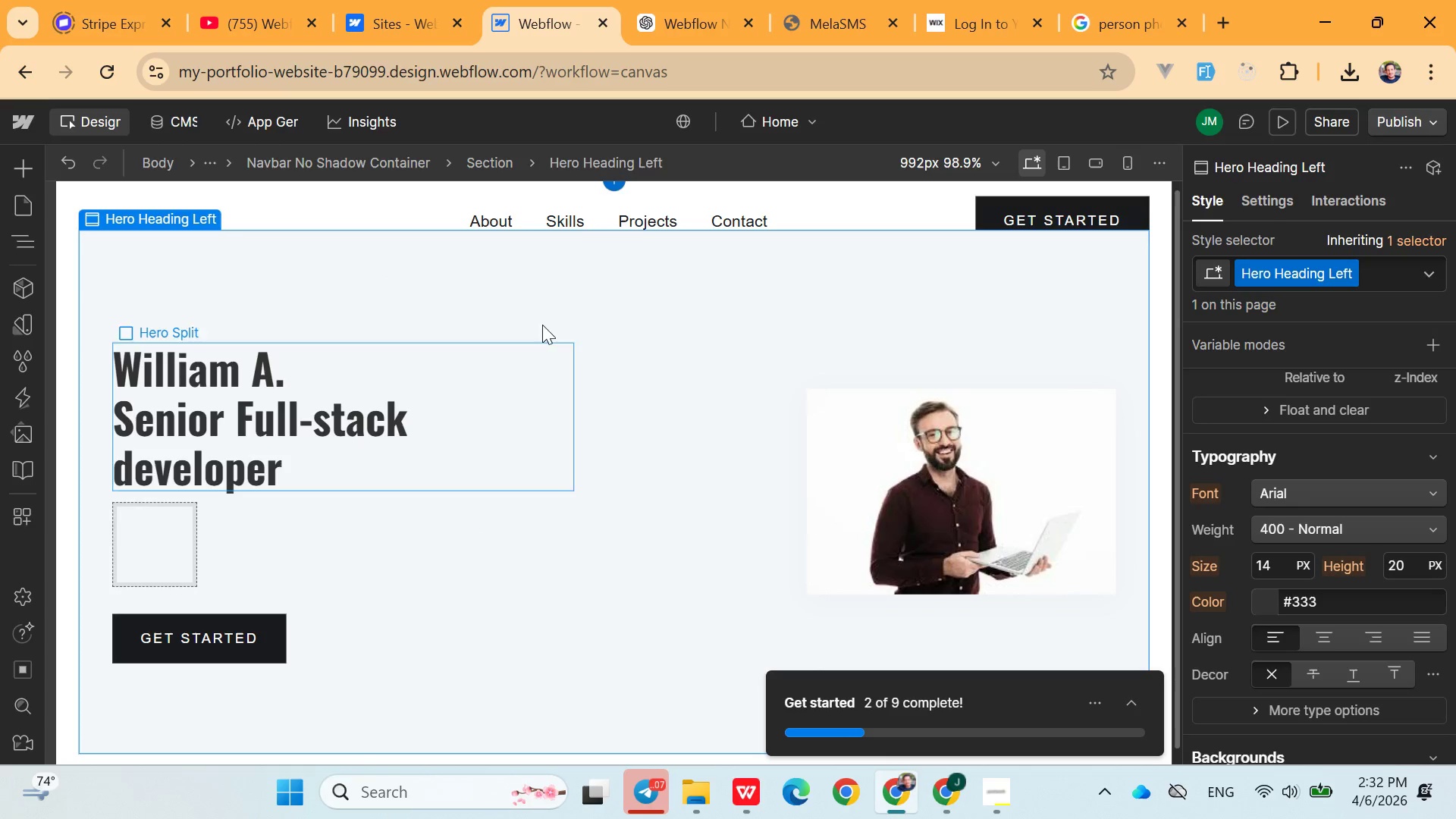 
left_click([620, 304])
 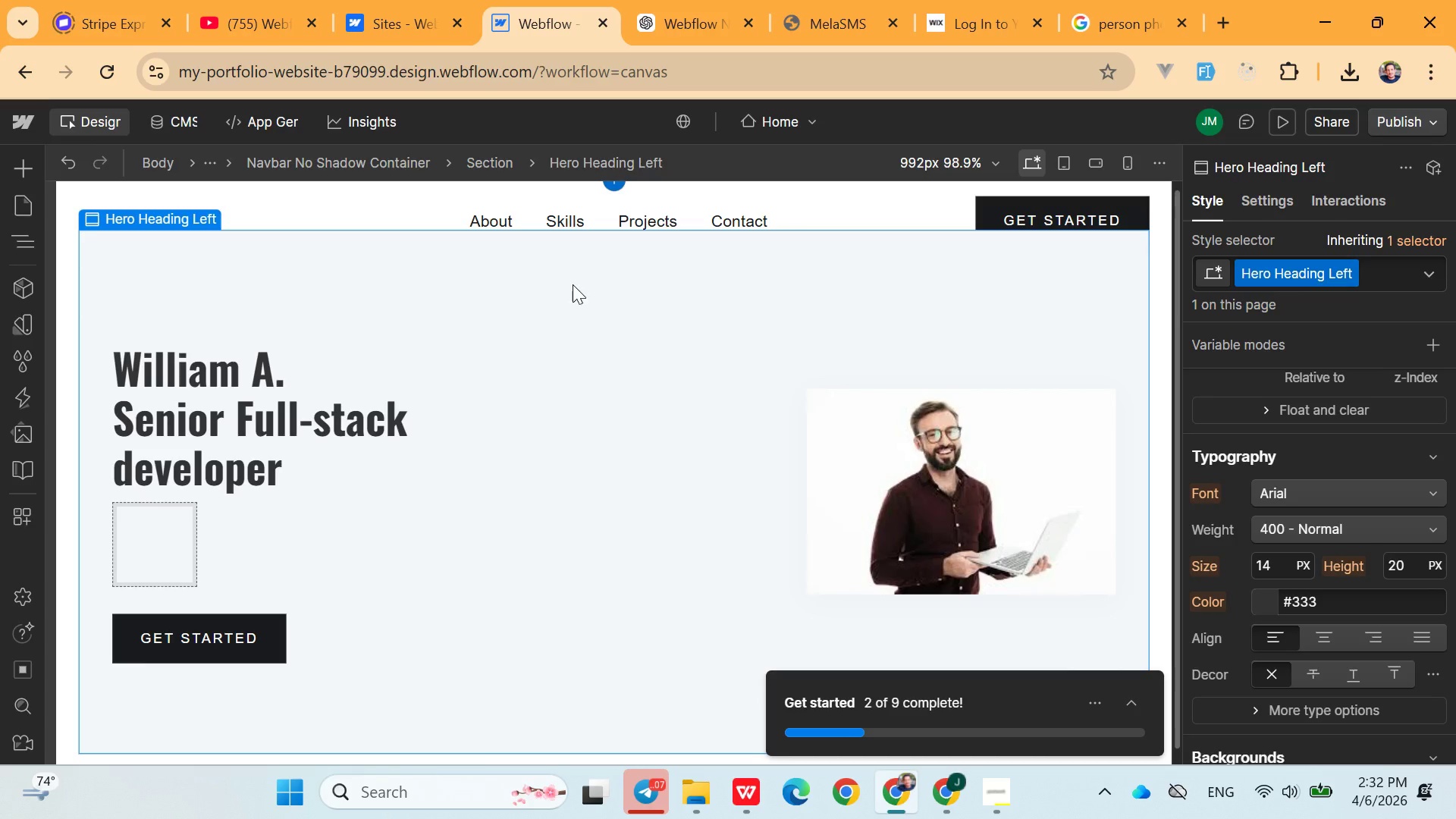 
left_click_drag(start_coordinate=[573, 284], to_coordinate=[564, 306])
 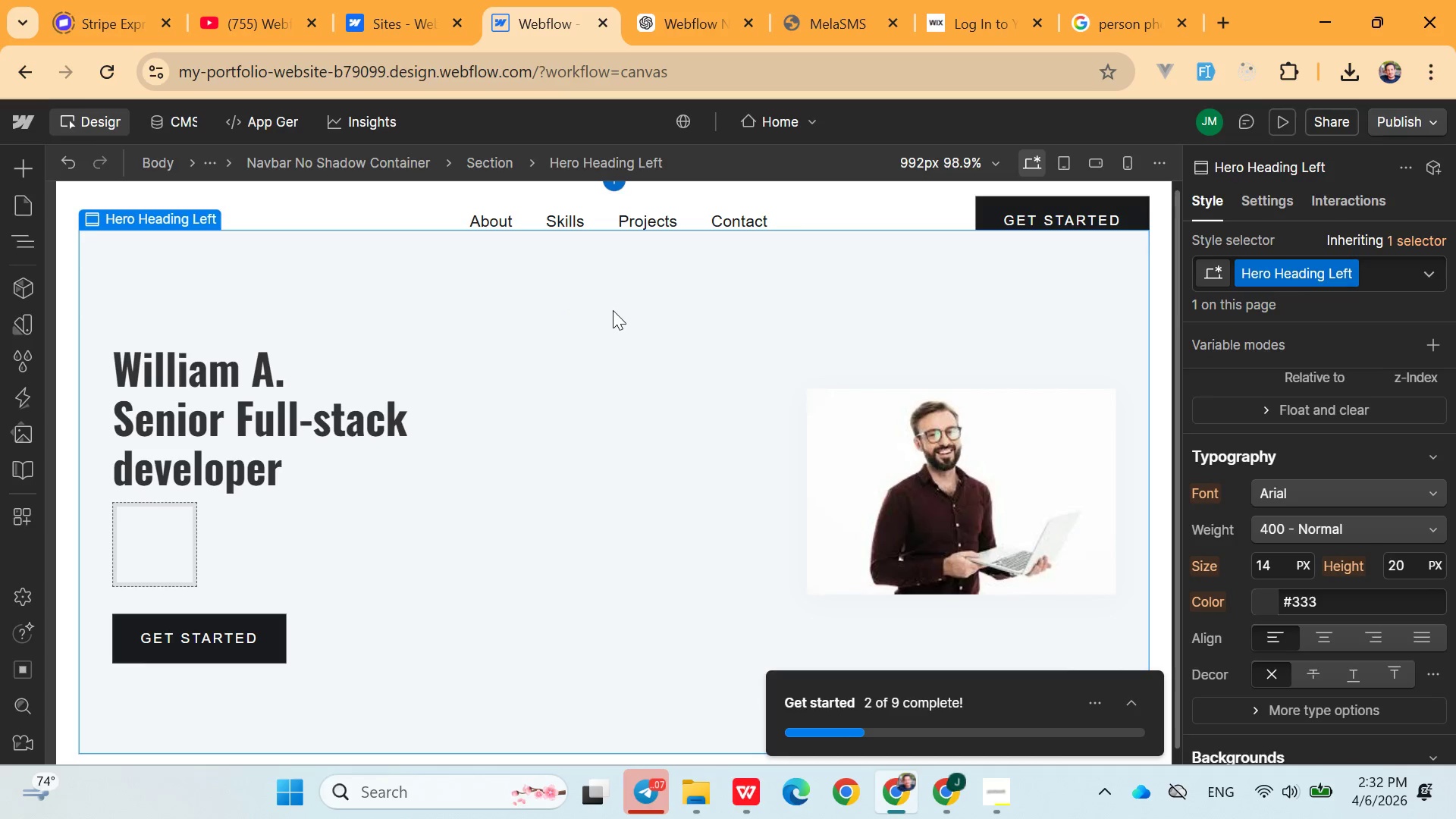 
left_click([614, 310])
 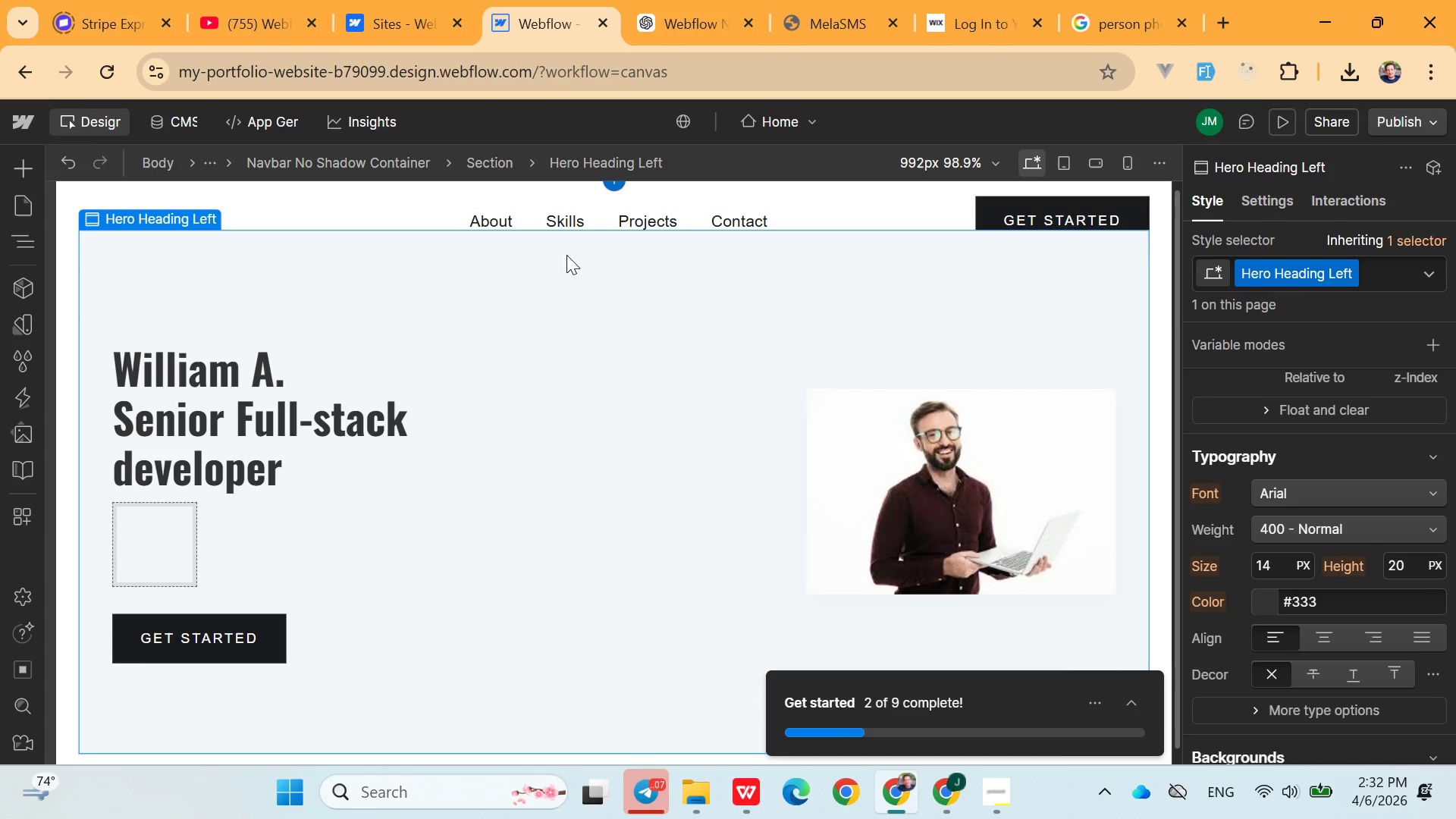 
left_click_drag(start_coordinate=[566, 255], to_coordinate=[581, 341])
 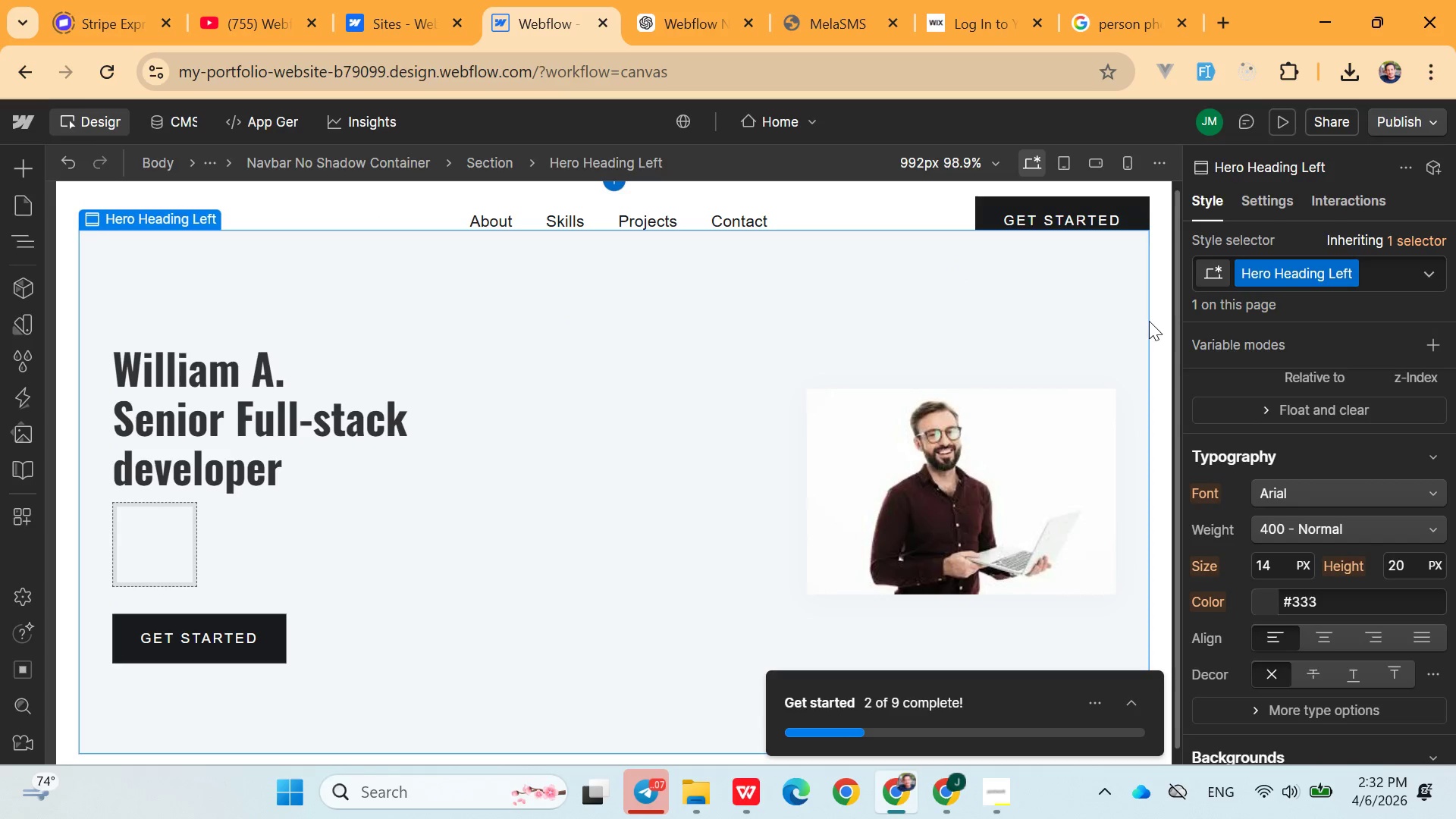 
left_click([1160, 380])
 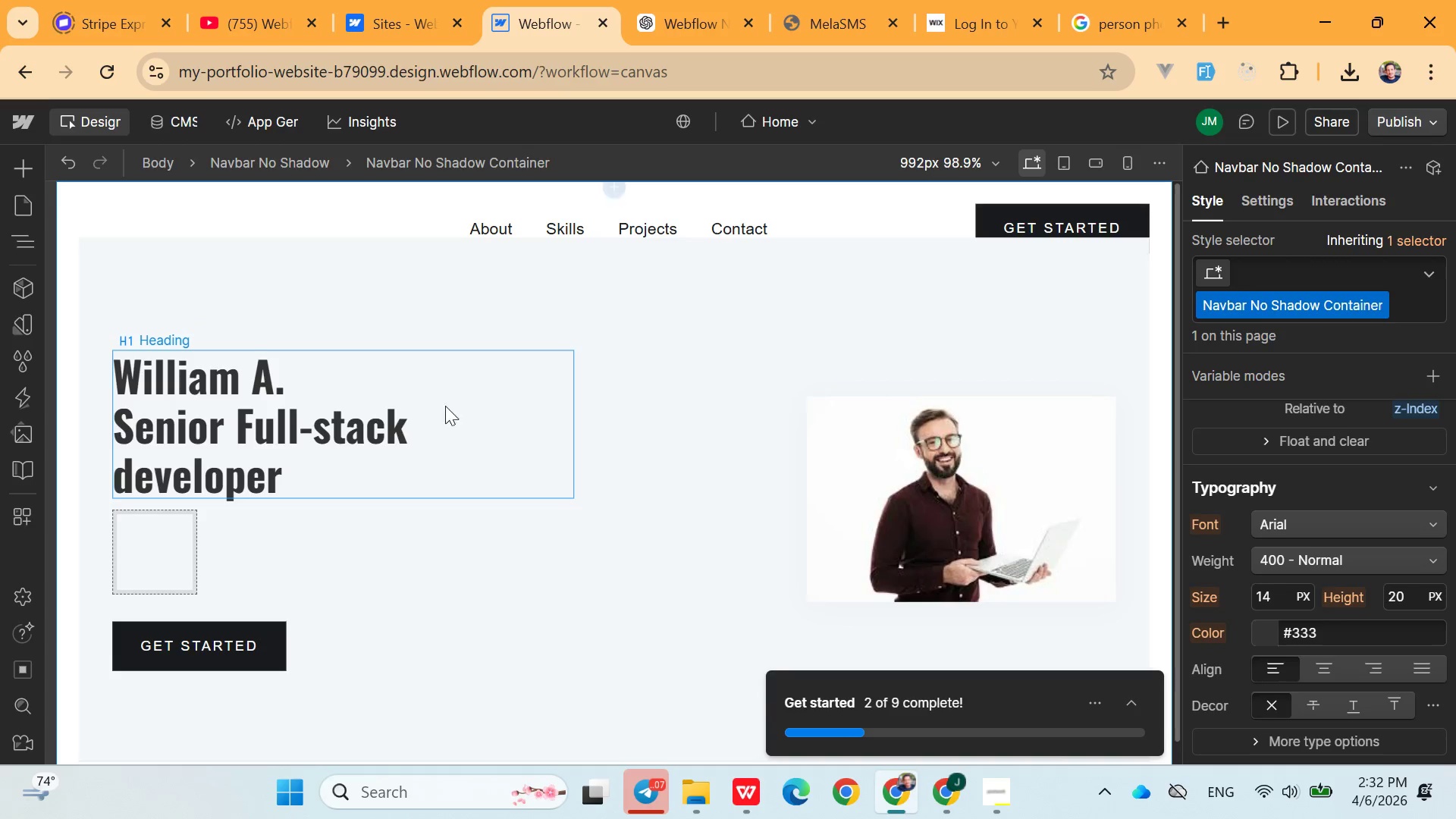 
left_click_drag(start_coordinate=[469, 265], to_coordinate=[449, 331])
 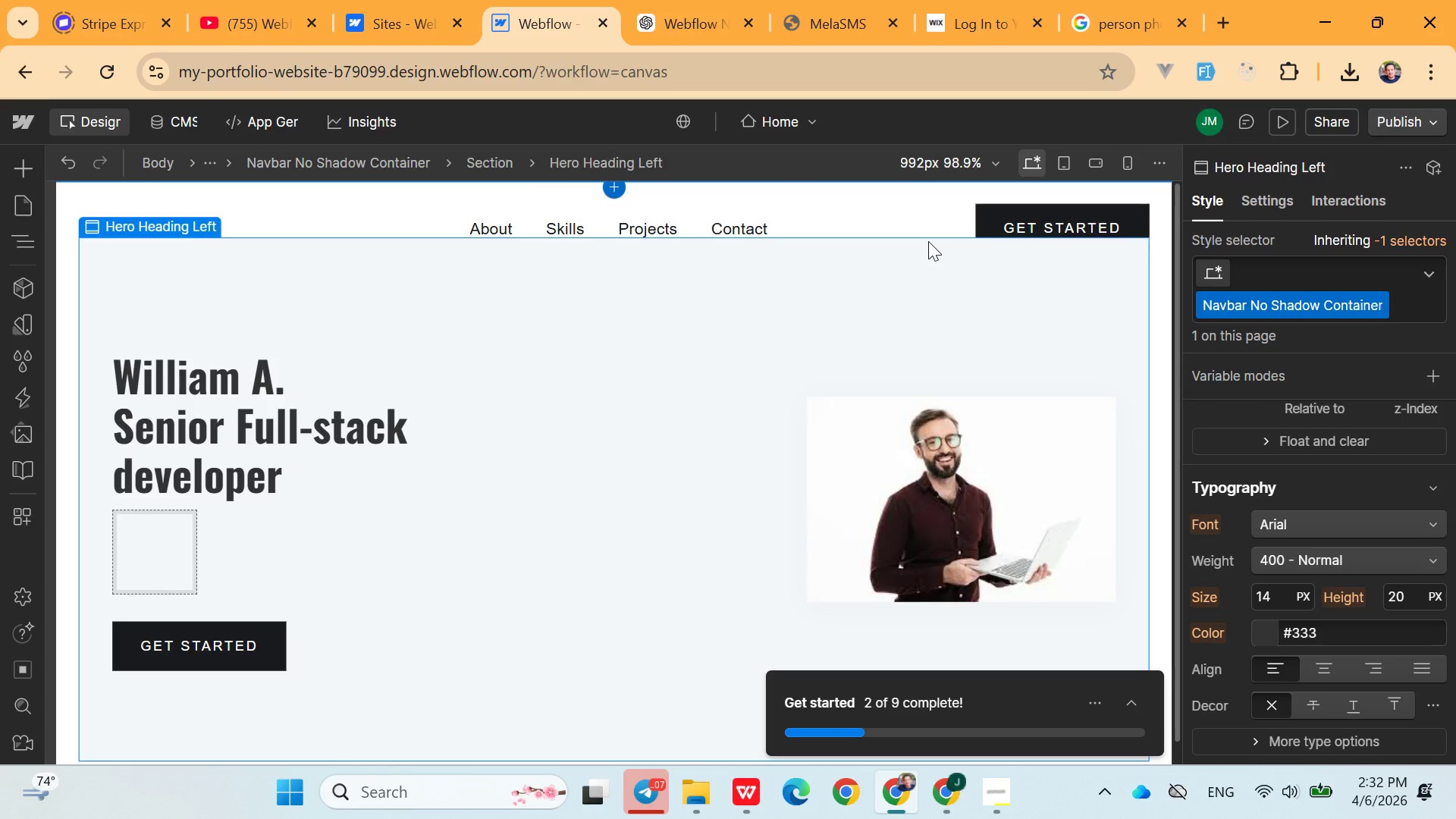 
left_click_drag(start_coordinate=[928, 241], to_coordinate=[916, 272])
 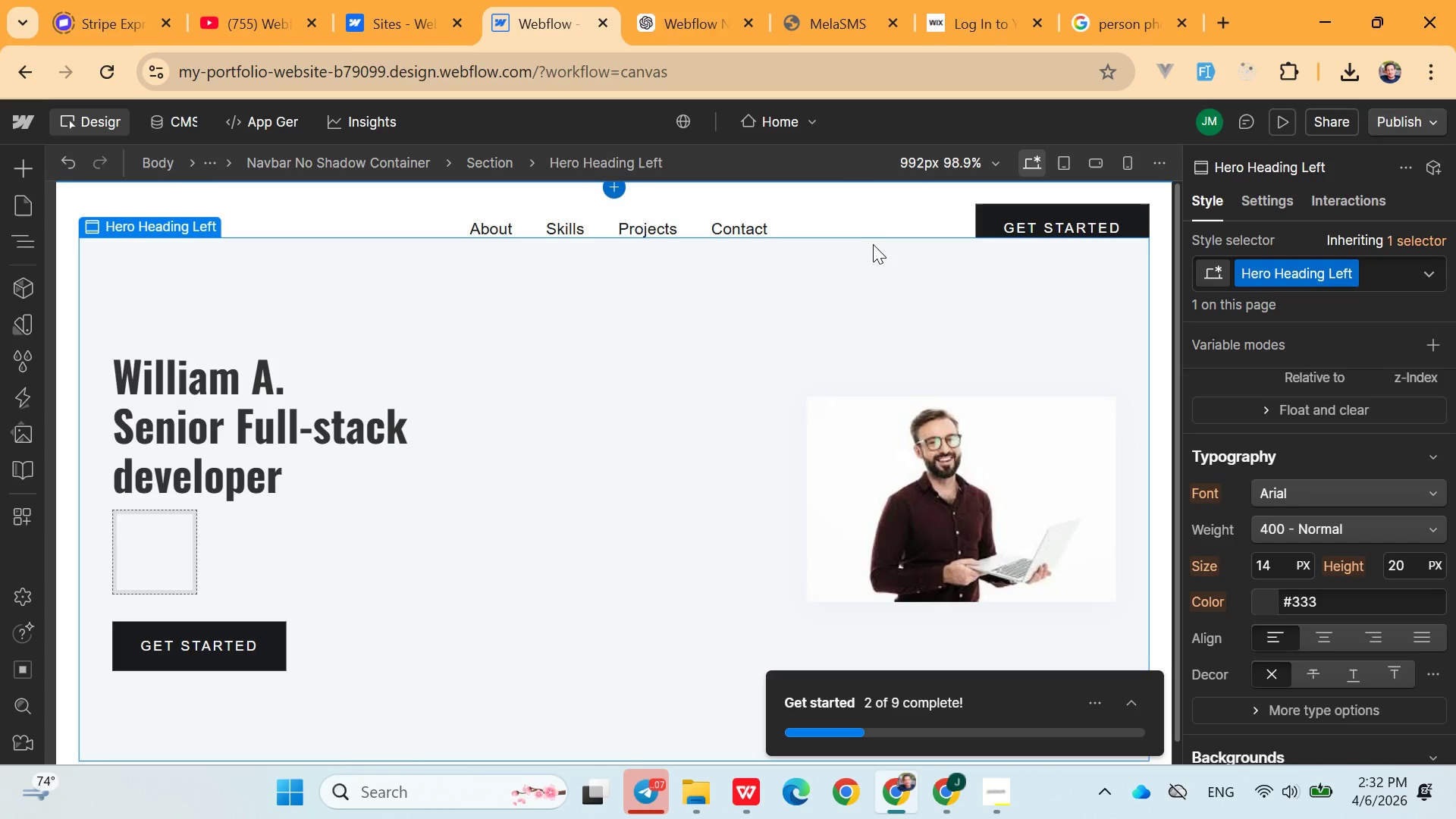 
left_click_drag(start_coordinate=[873, 244], to_coordinate=[863, 328])
 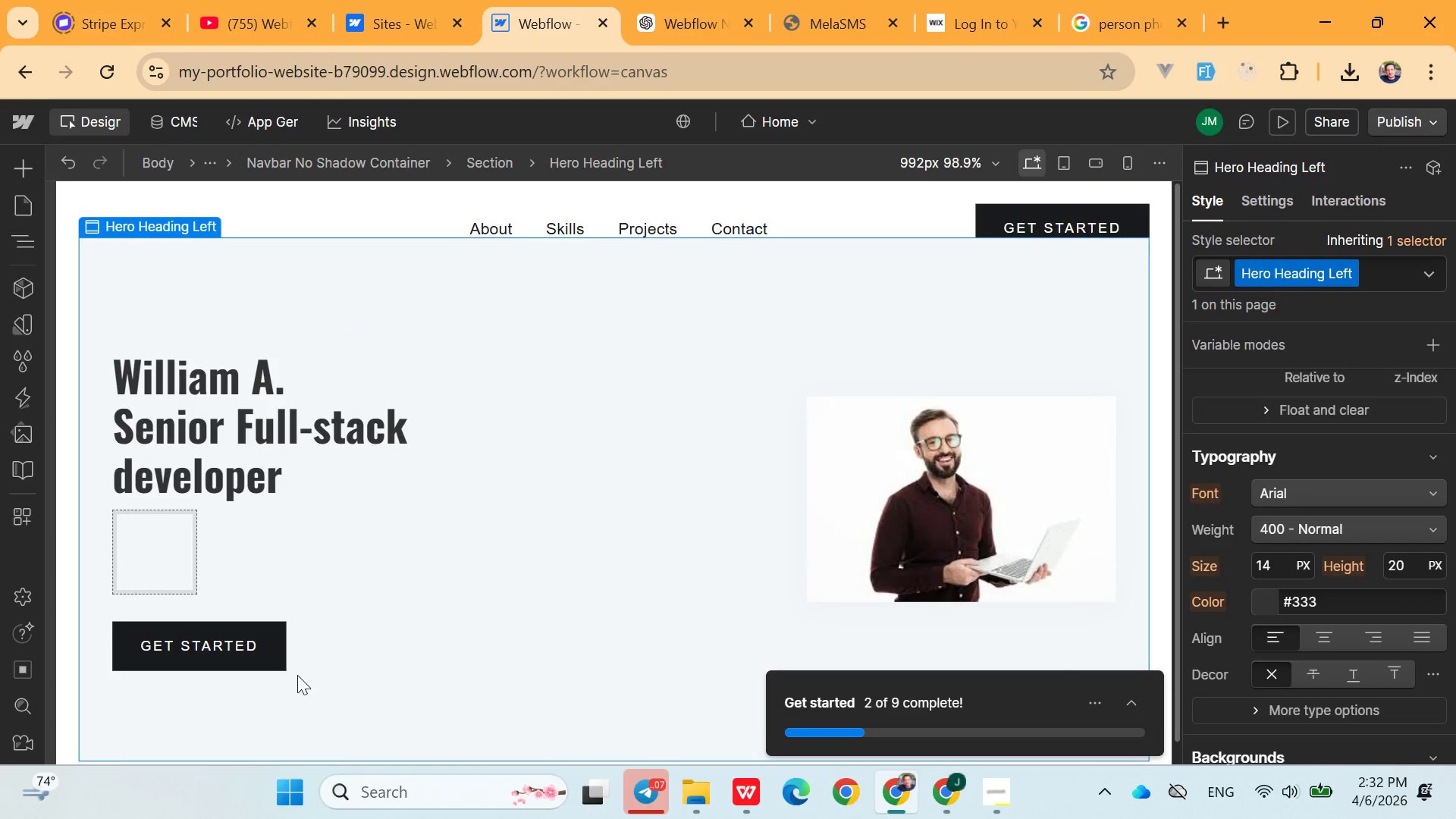 
left_click([249, 648])
 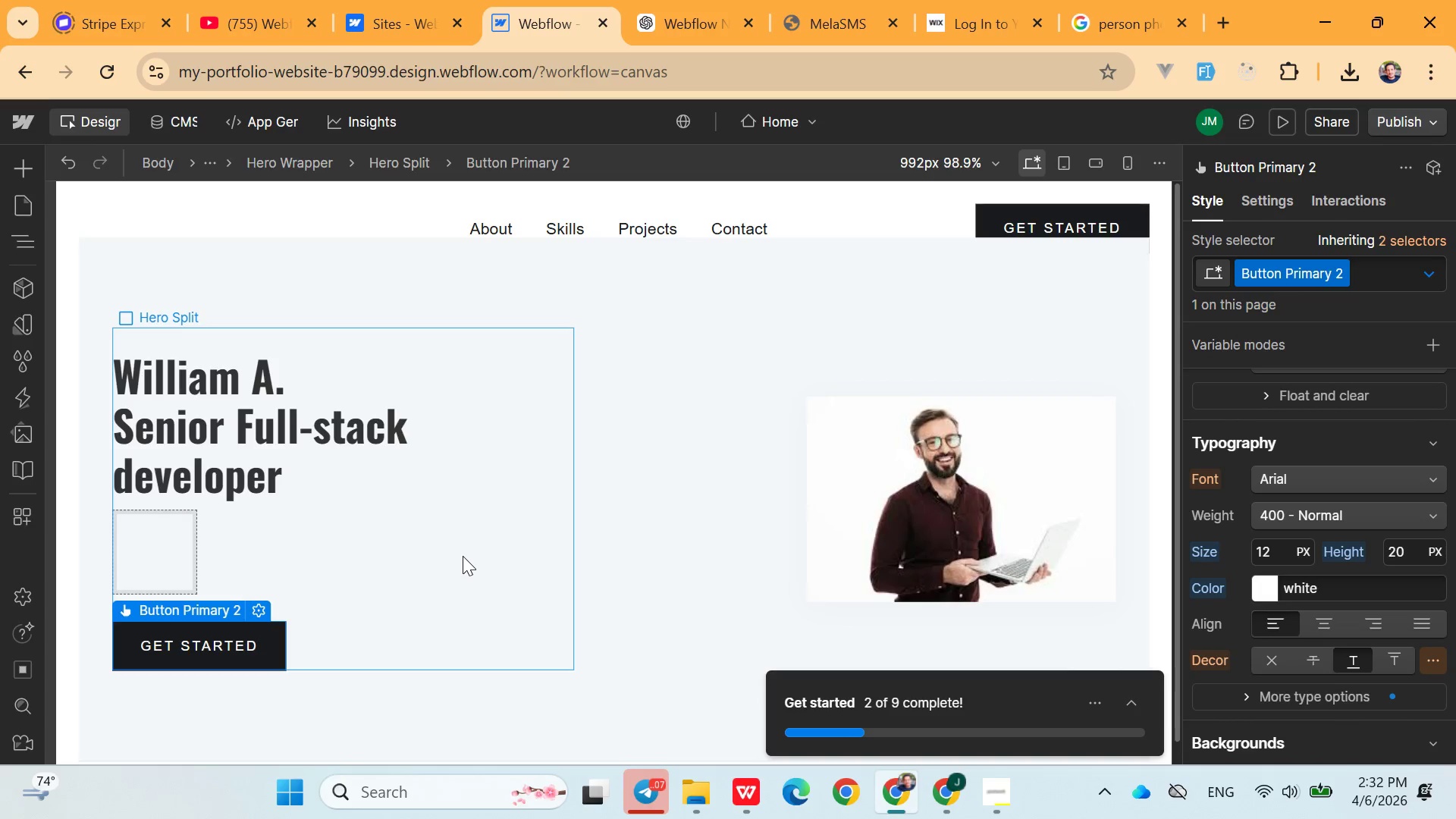 
key(Control+X)
 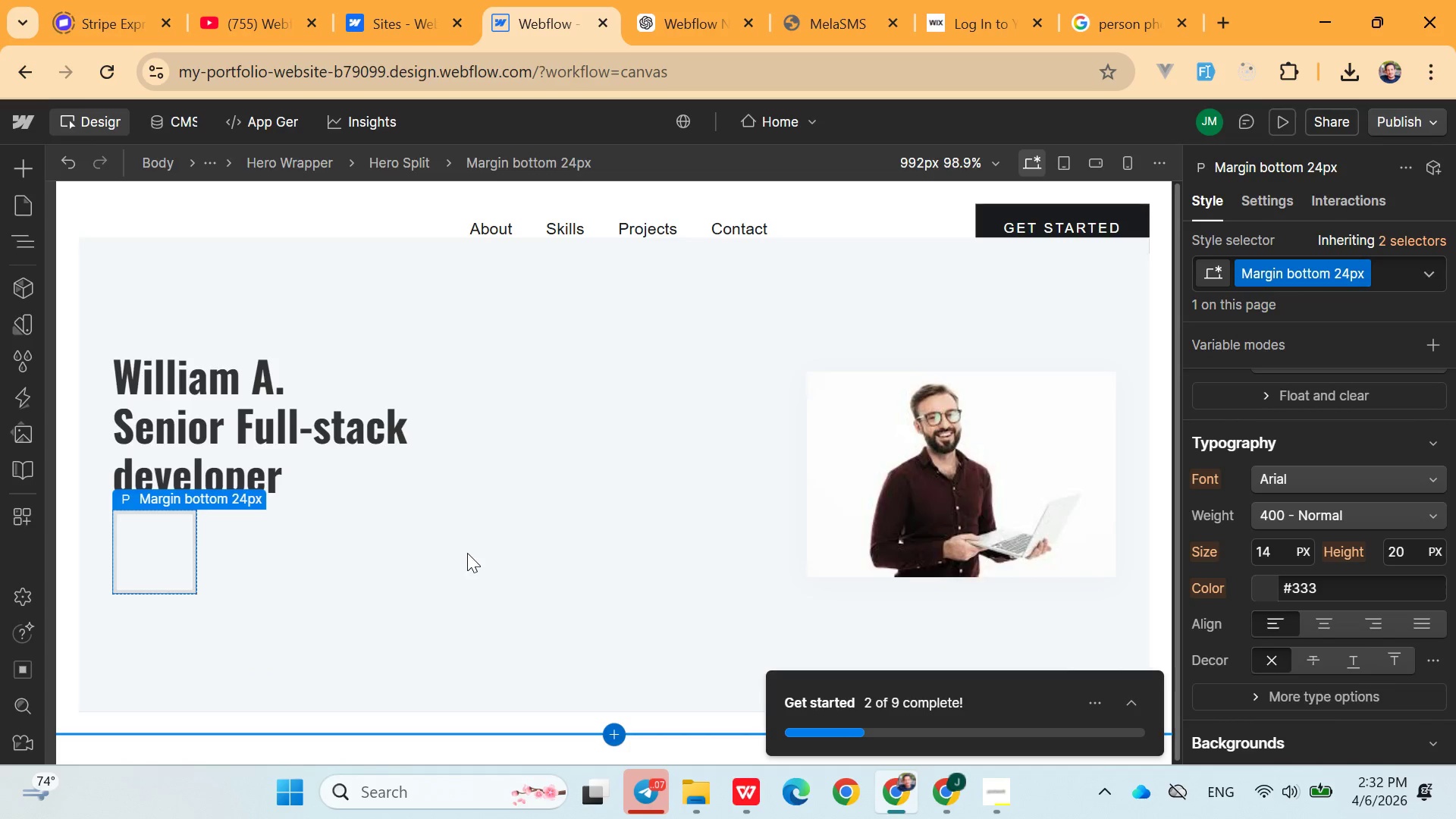 
key(Control+Z)
 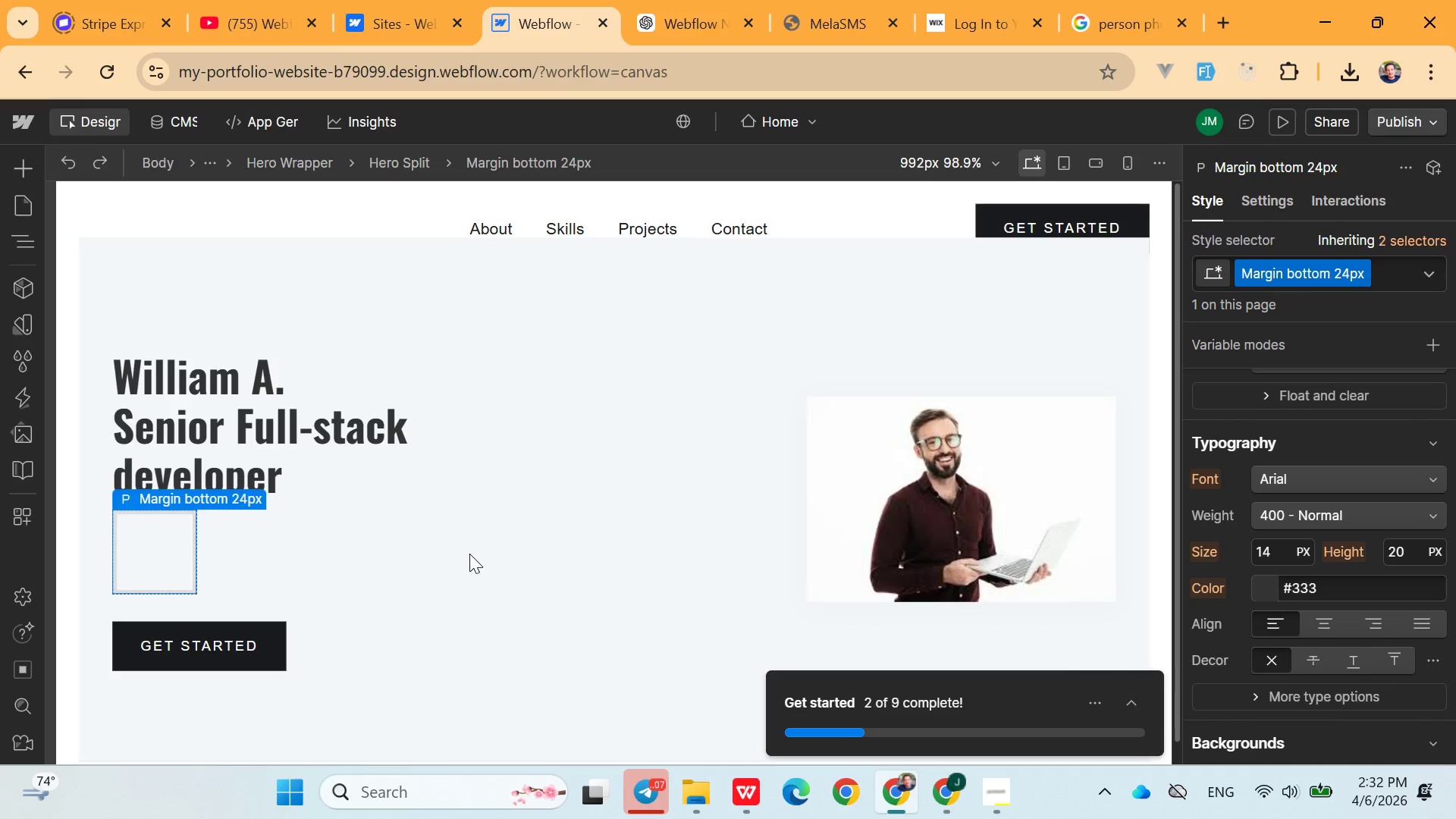 
left_click([469, 554])
 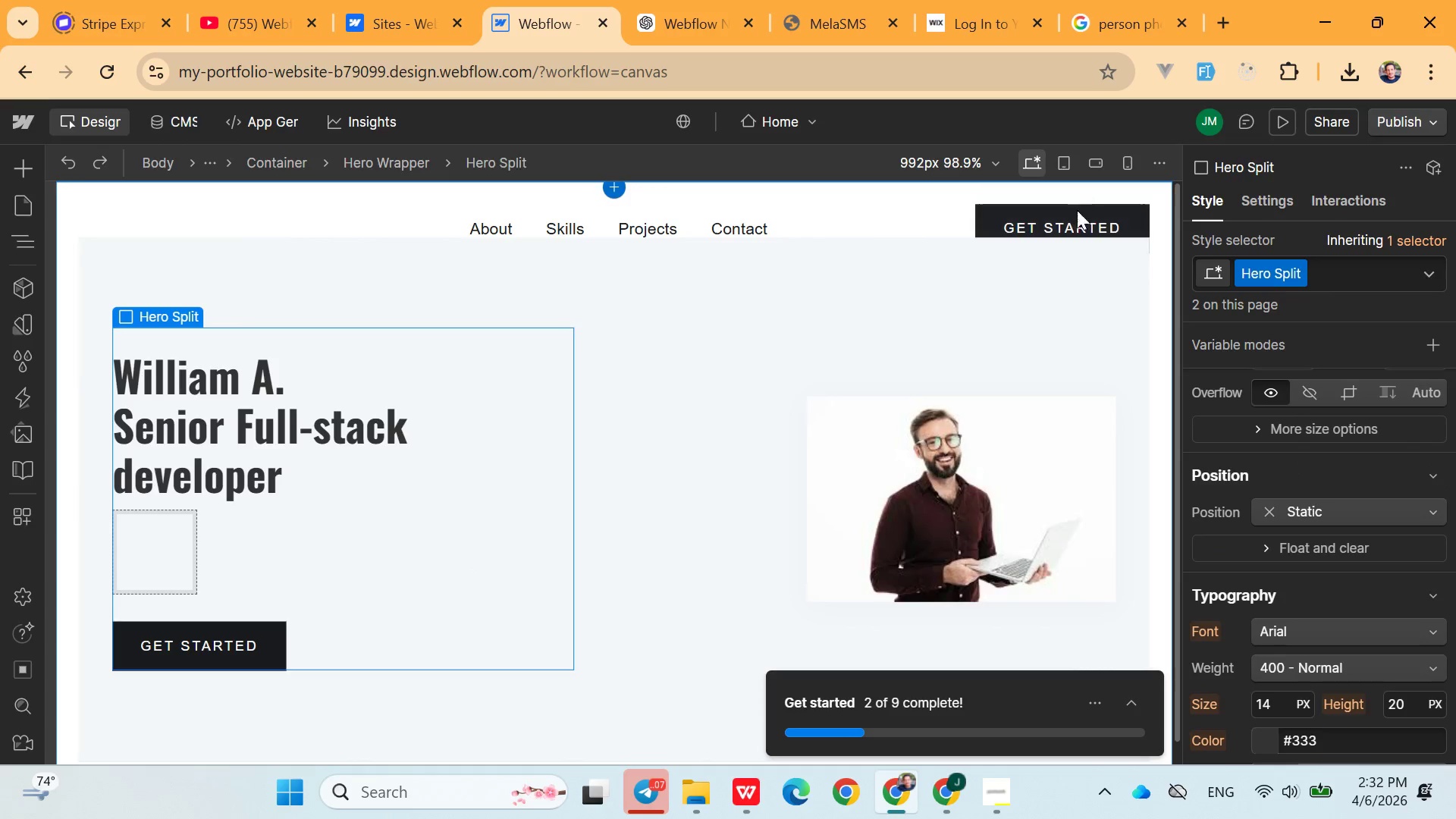 
left_click([1072, 215])
 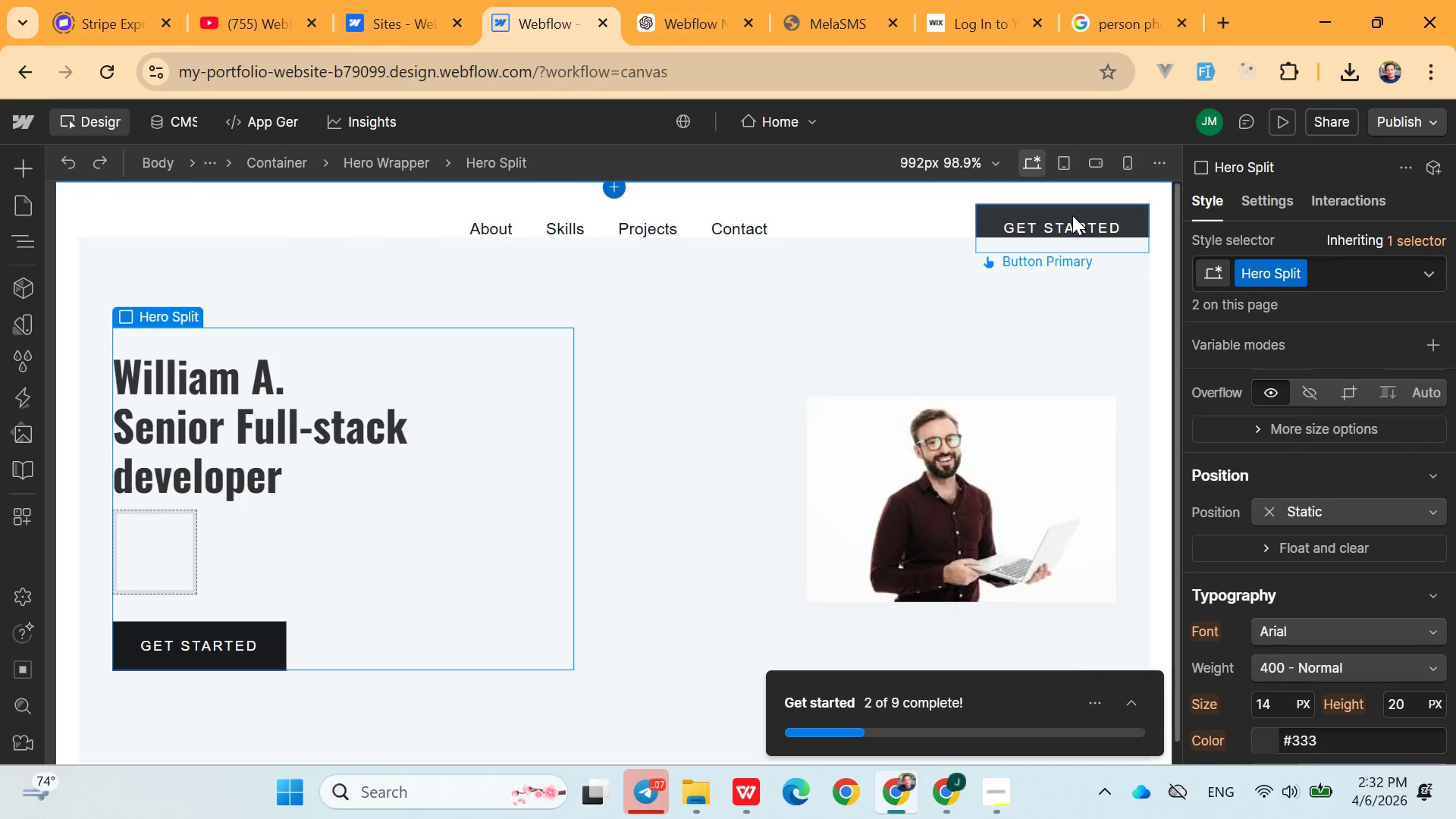 
hold_key(key=ControlLeft, duration=0.48)
 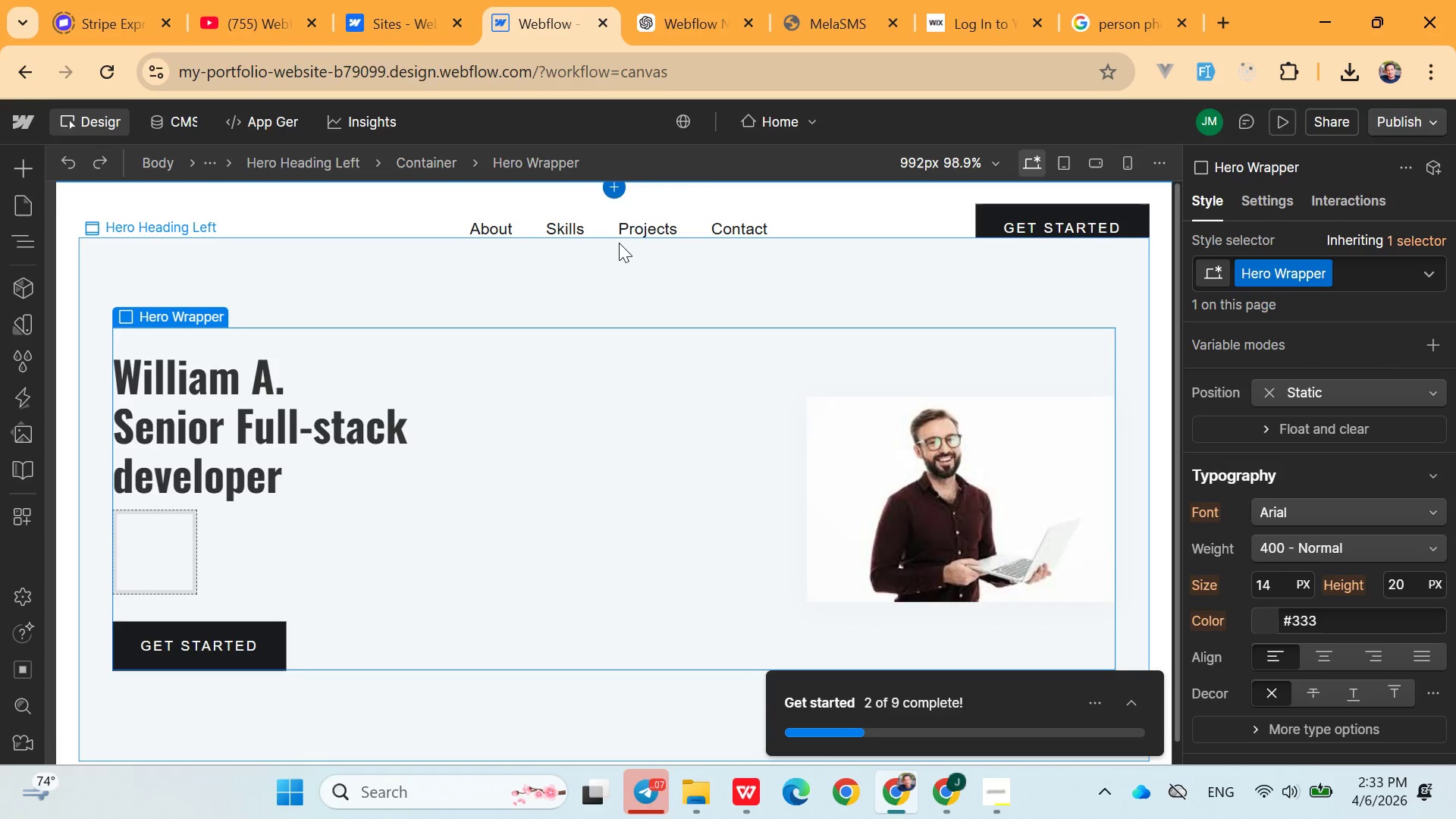 
left_click([617, 234])
 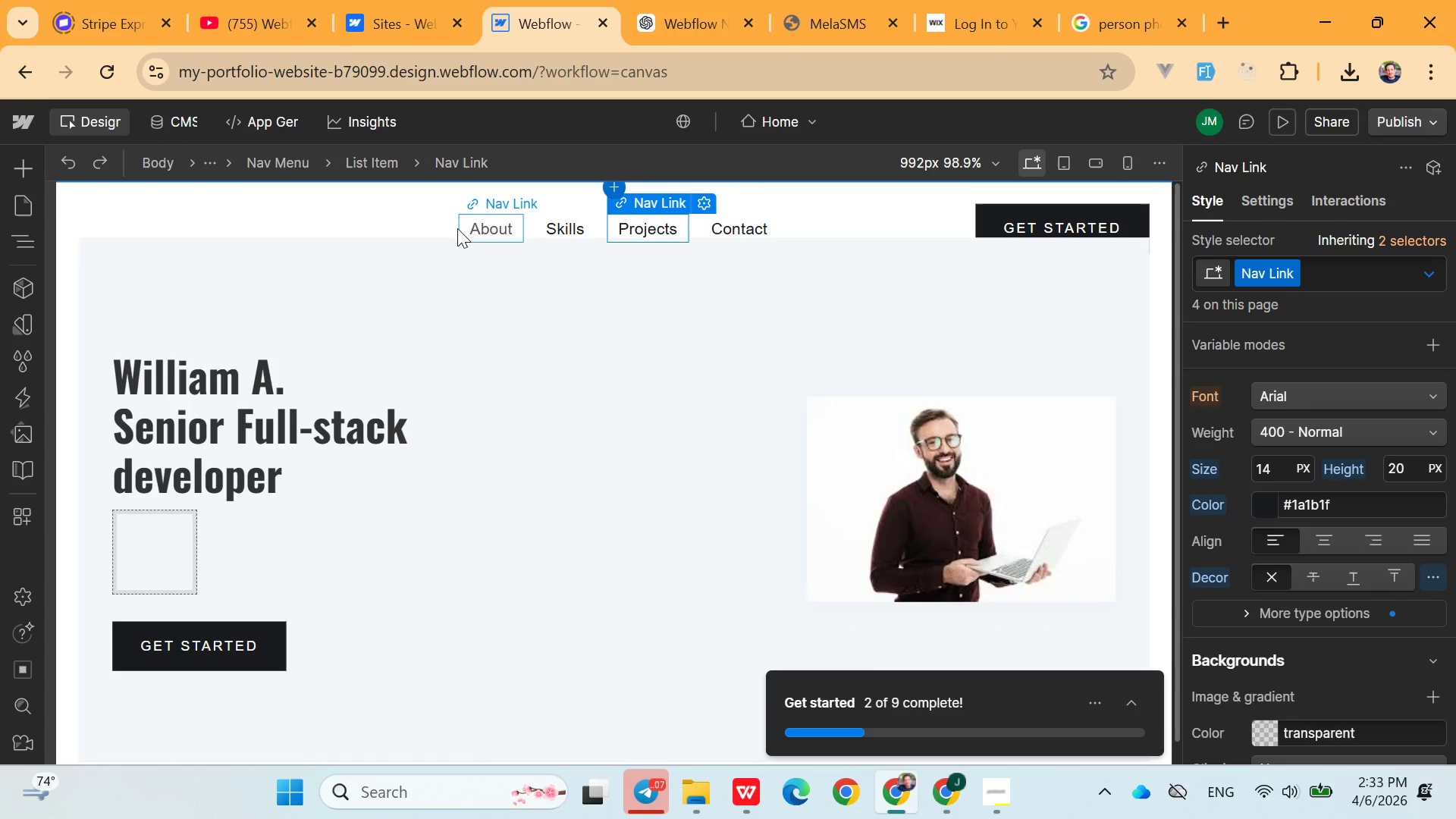 
left_click_drag(start_coordinate=[441, 231], to_coordinate=[440, 353])
 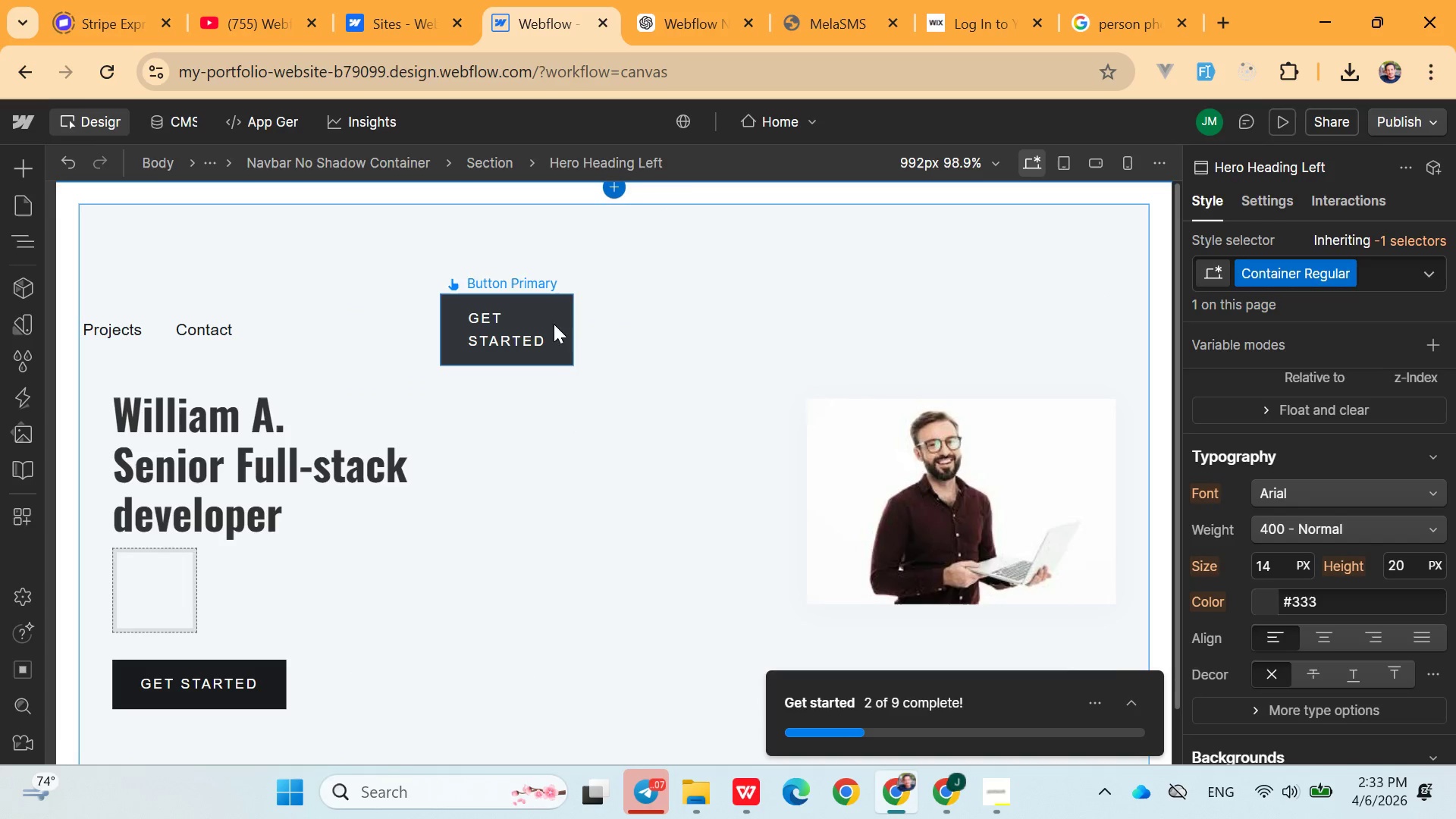 
left_click([684, 354])
 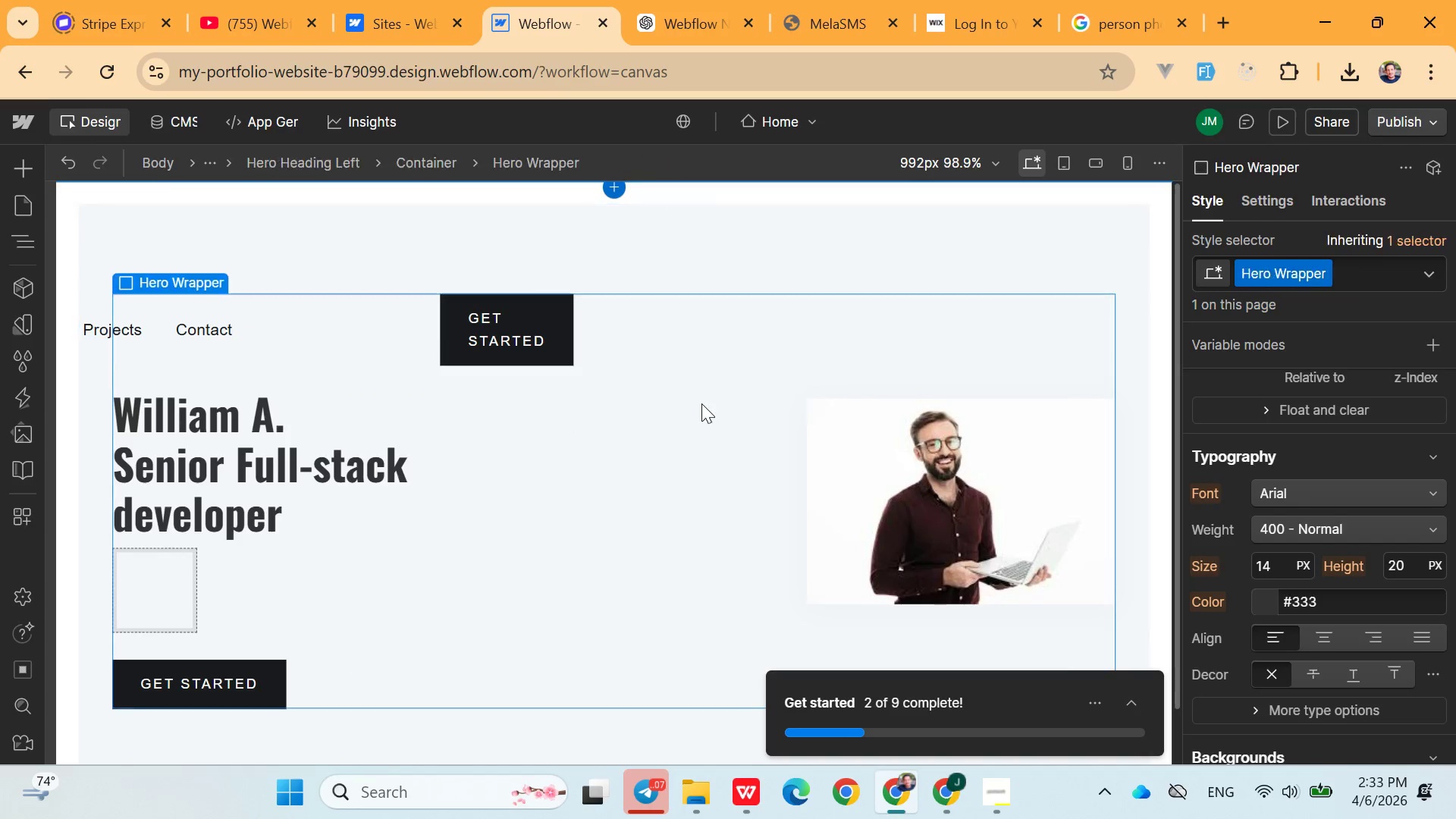 
scroll: coordinate [607, 468], scroll_direction: up, amount: 8.0
 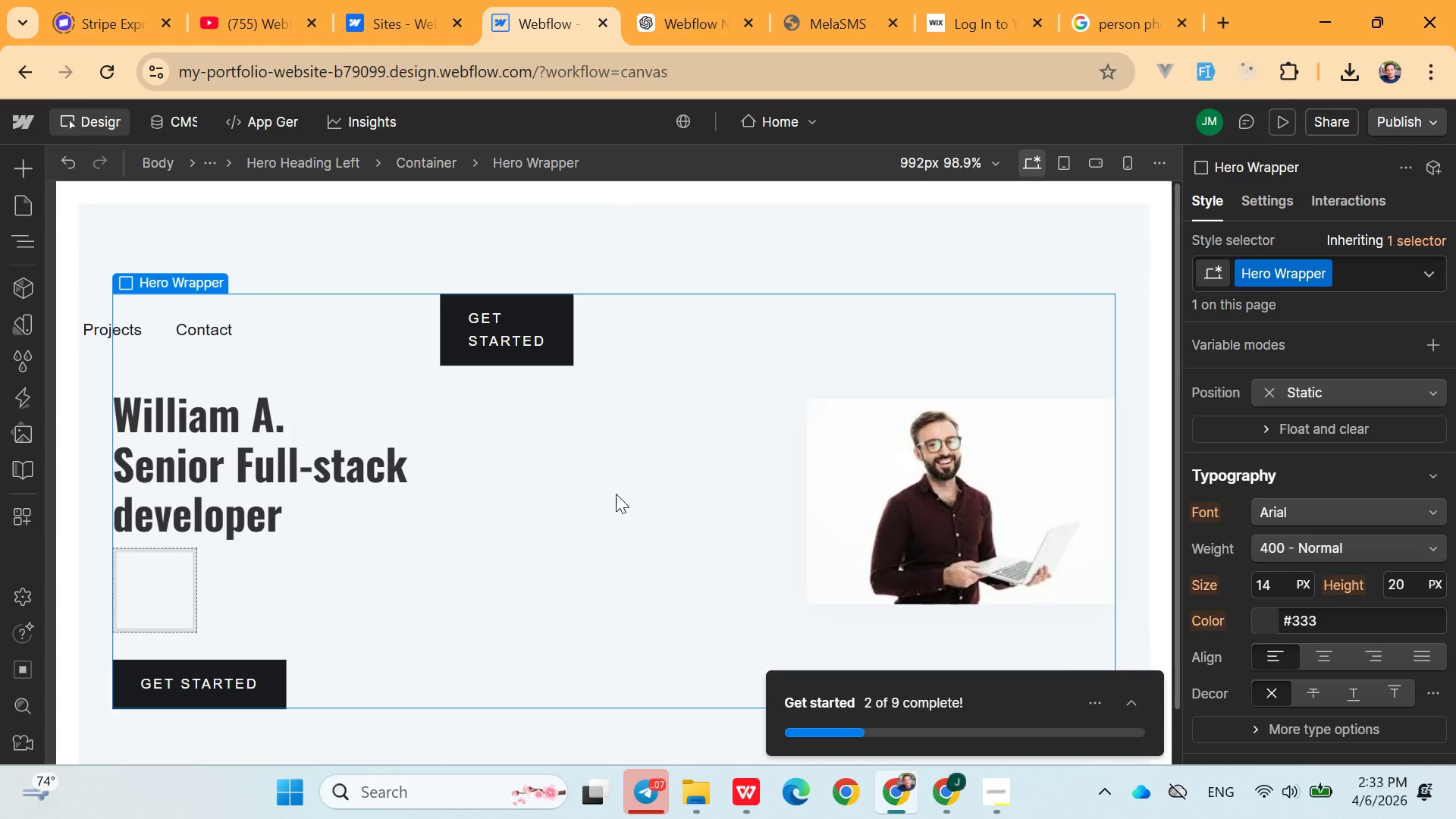 
key(Control+ControlLeft)
 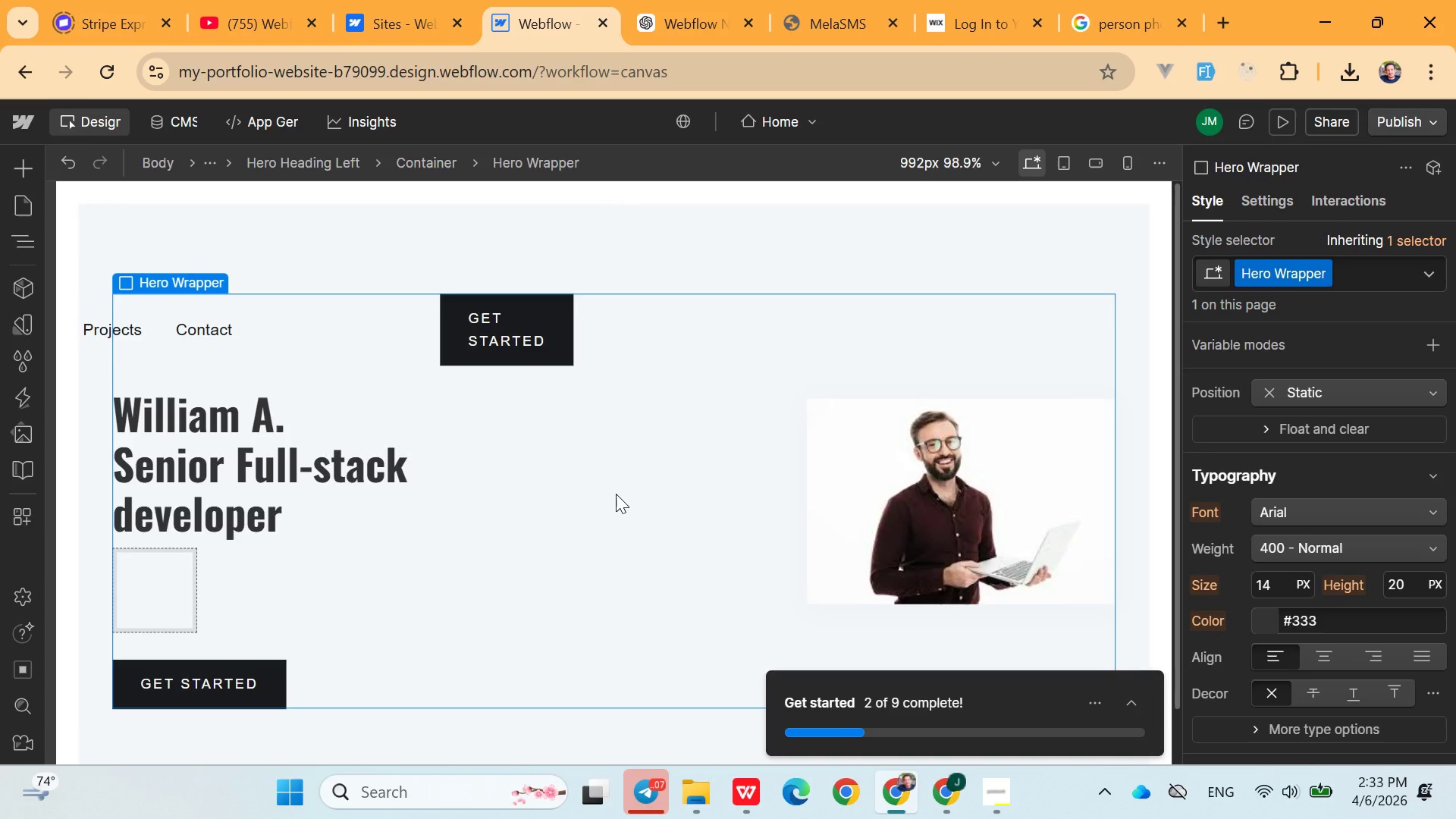 
key(Control+Z)
 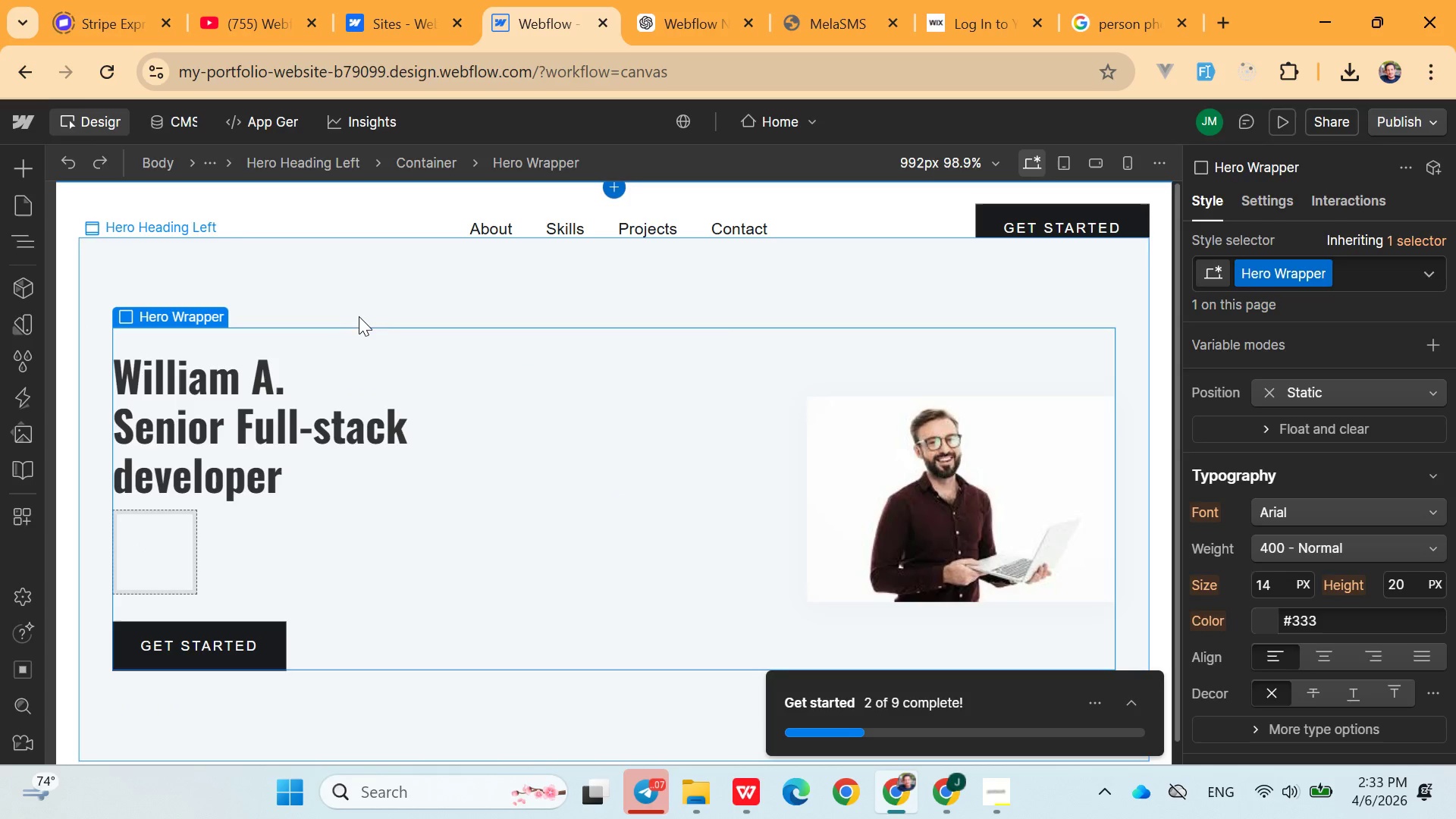 
left_click_drag(start_coordinate=[373, 302], to_coordinate=[416, 432])
 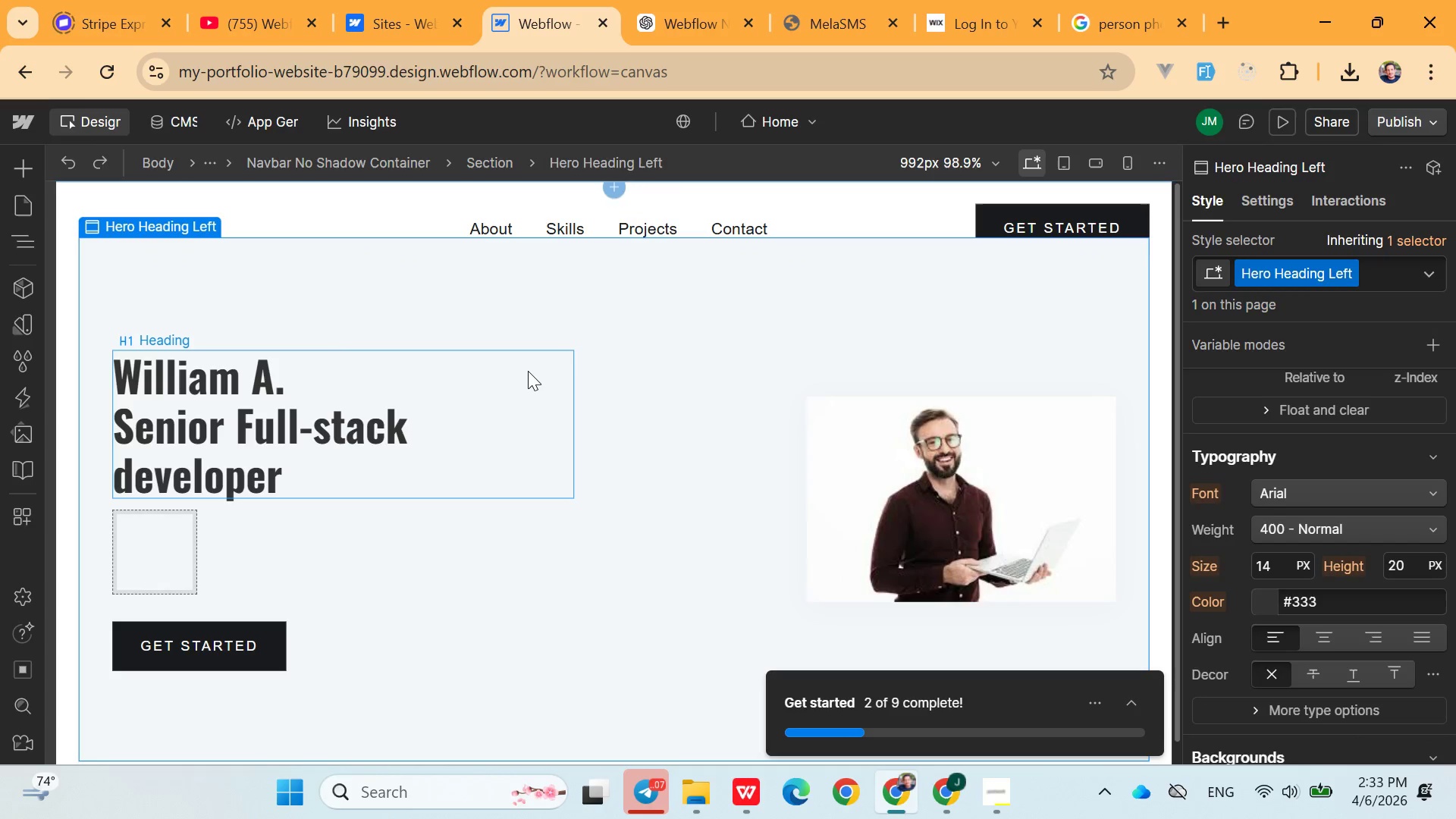 
left_click([528, 371])
 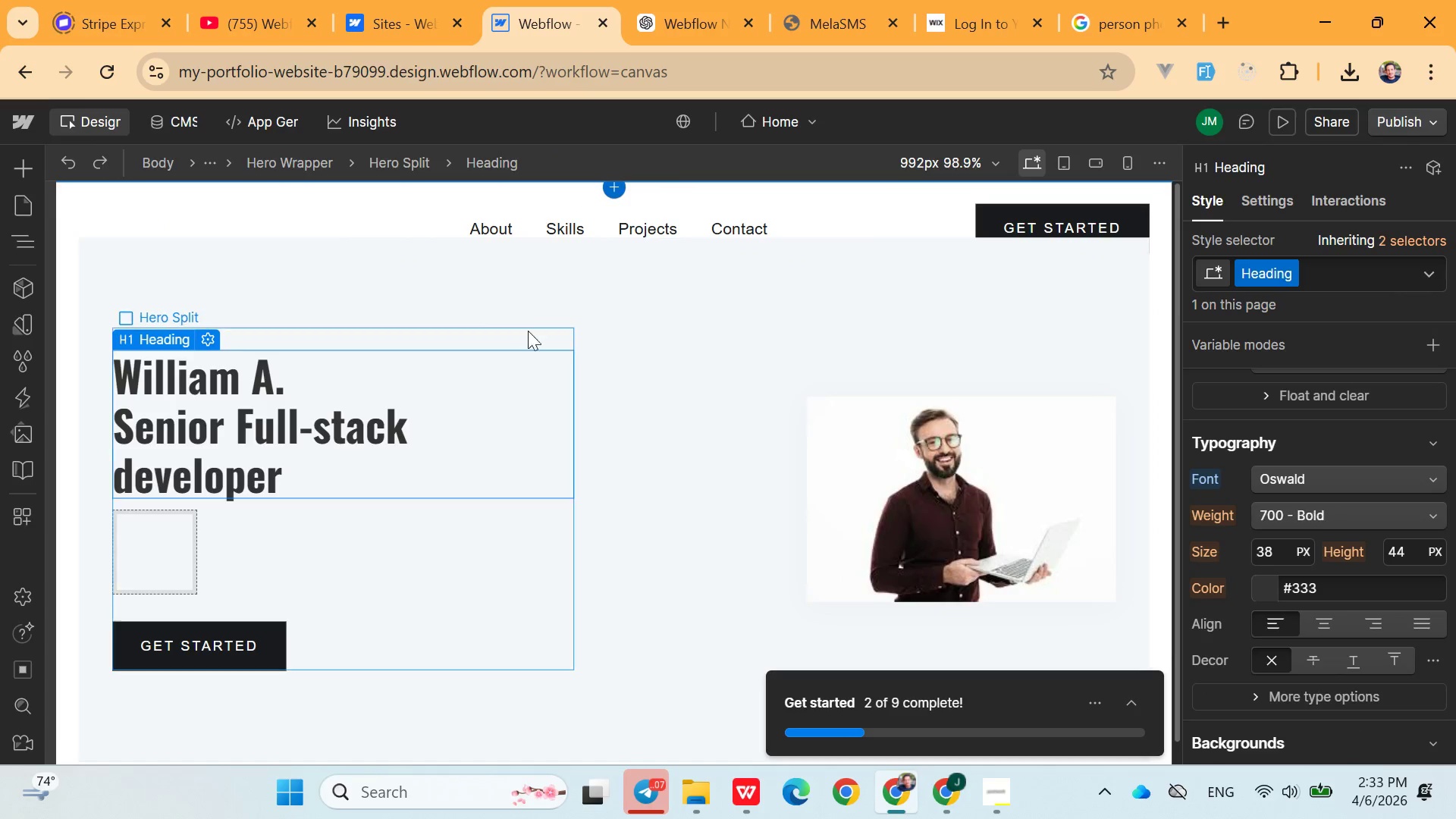 
left_click_drag(start_coordinate=[528, 326], to_coordinate=[541, 453])
 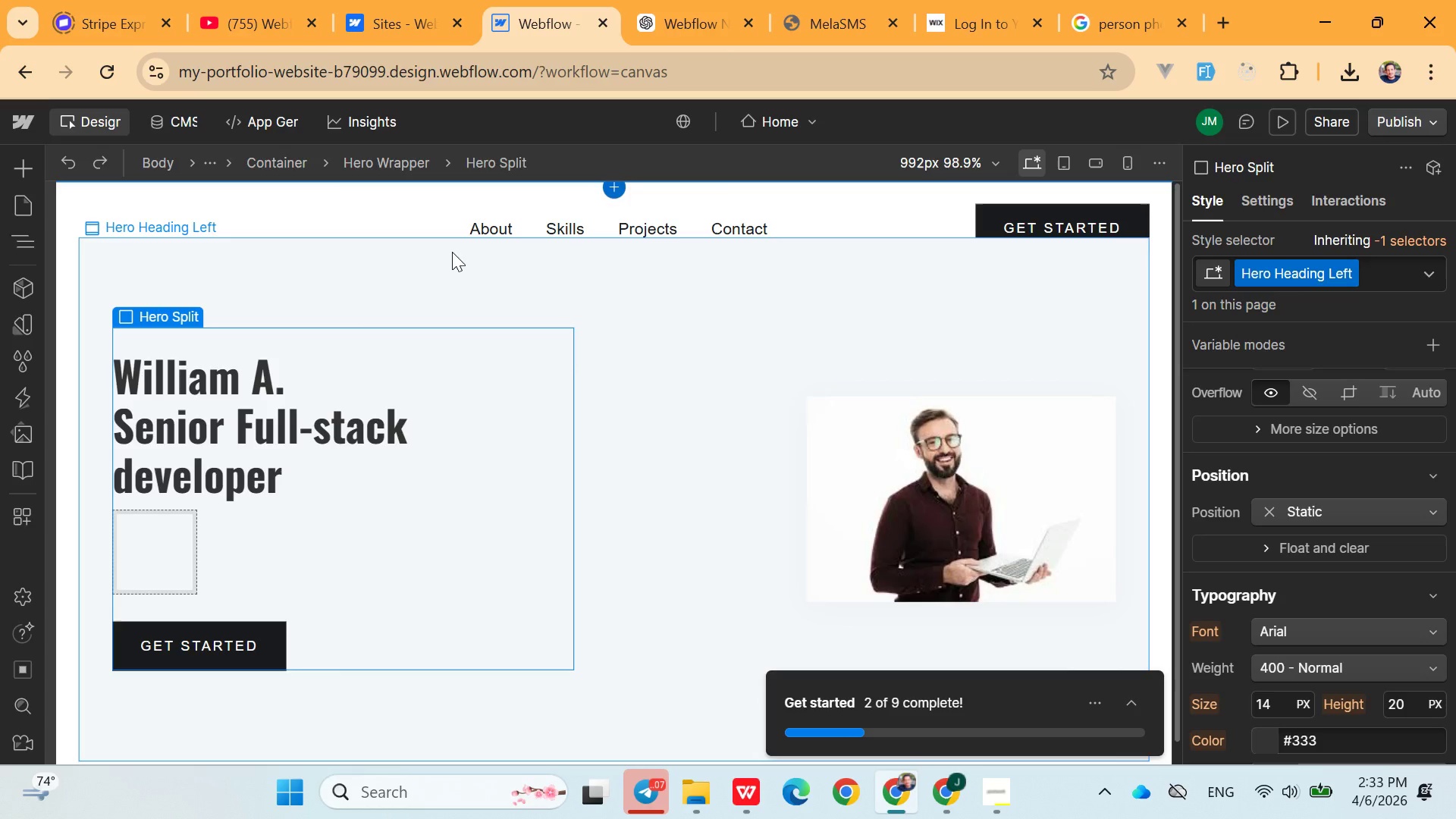 
left_click_drag(start_coordinate=[452, 252], to_coordinate=[447, 337])
 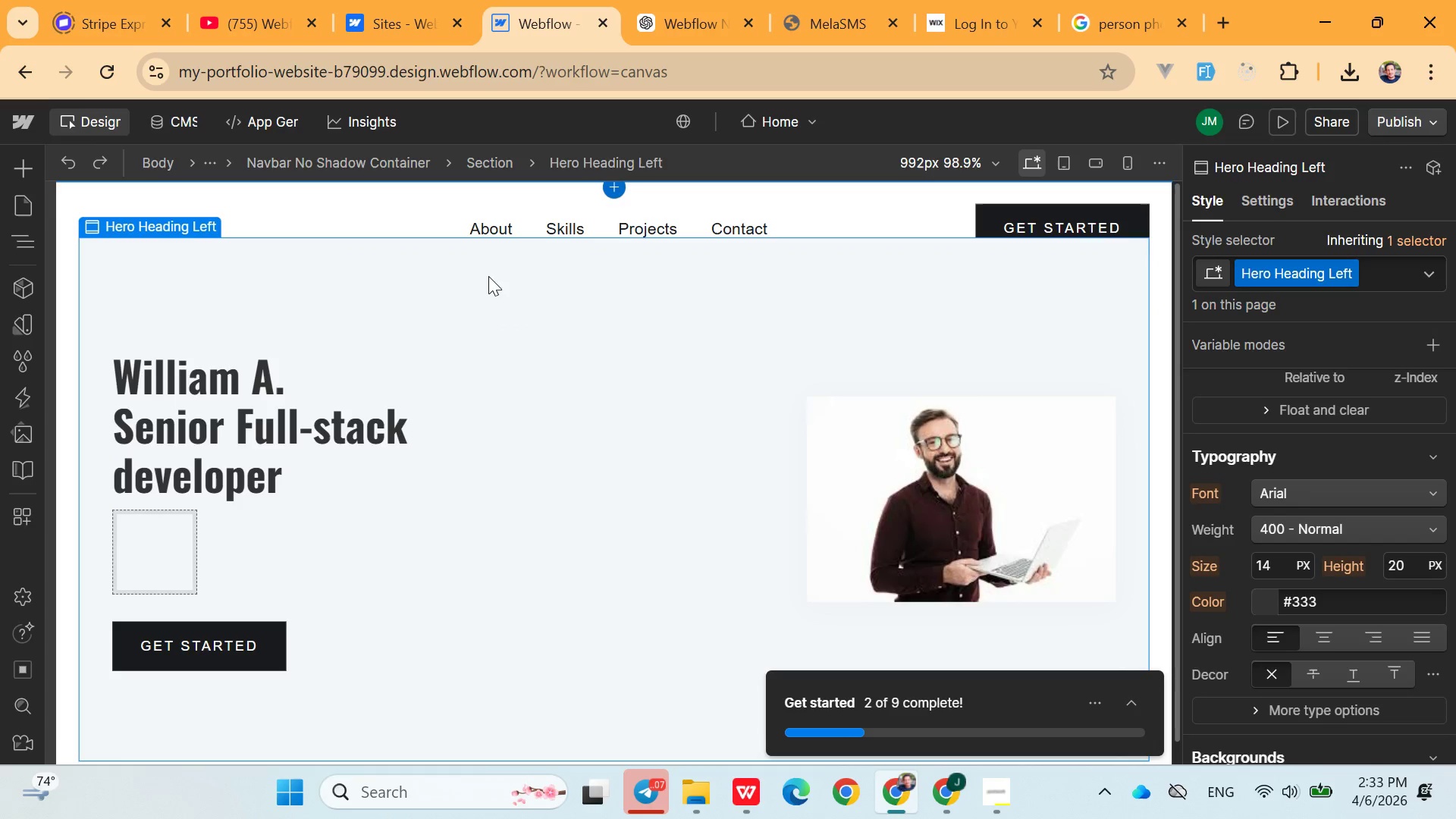 
left_click_drag(start_coordinate=[143, 260], to_coordinate=[168, 495])
 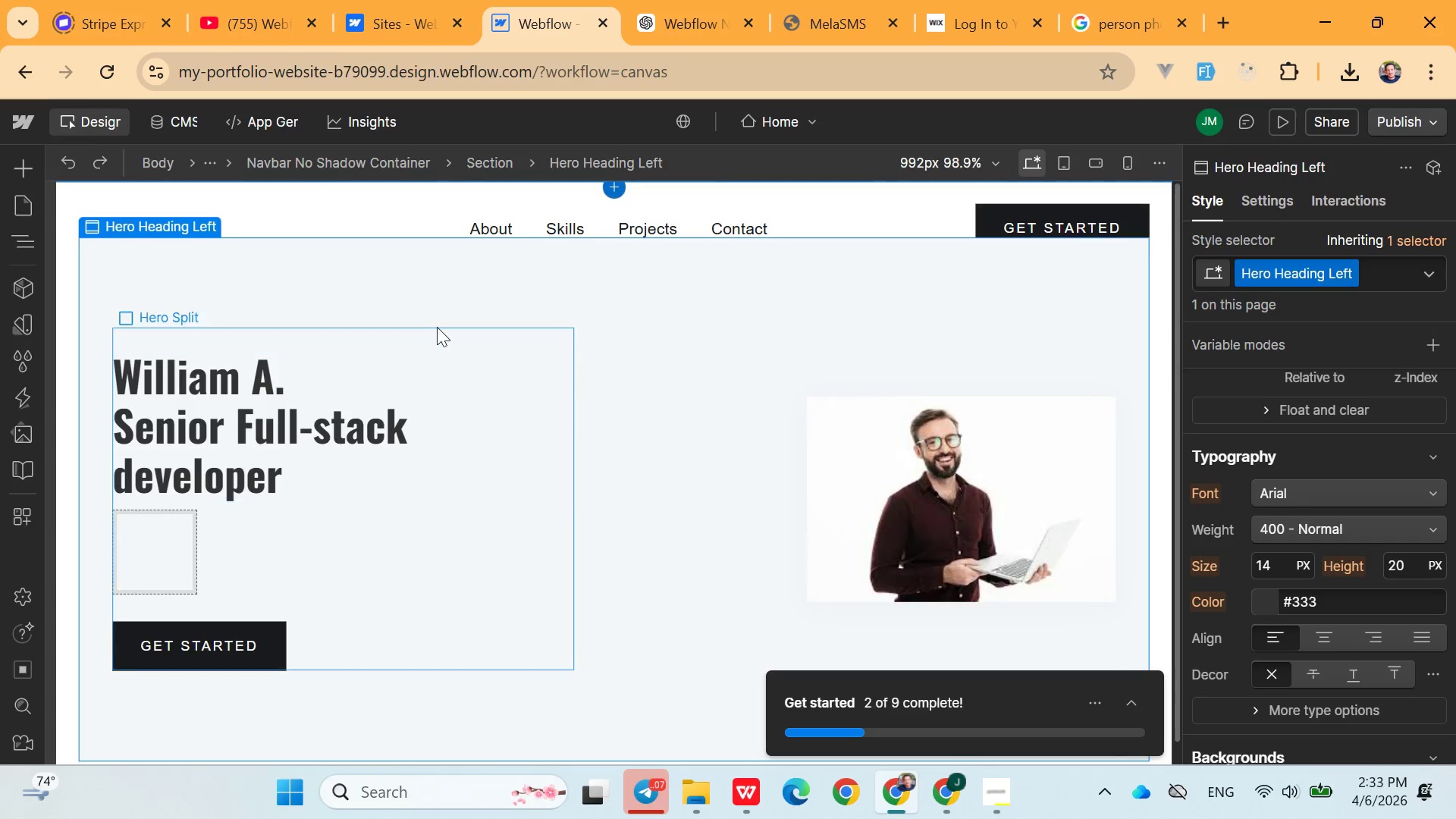 
key(Control+Z)
 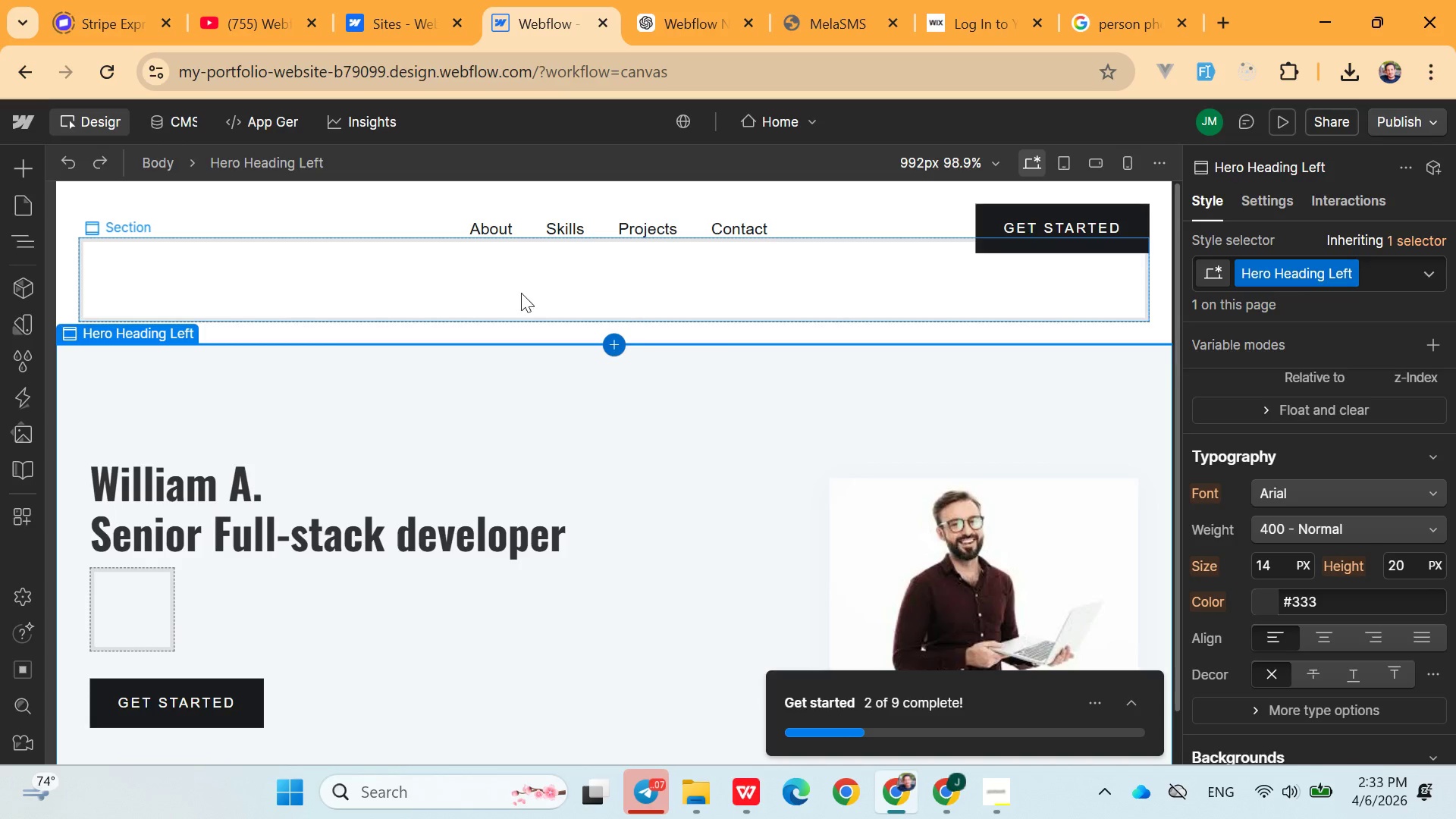 
left_click([505, 323])
 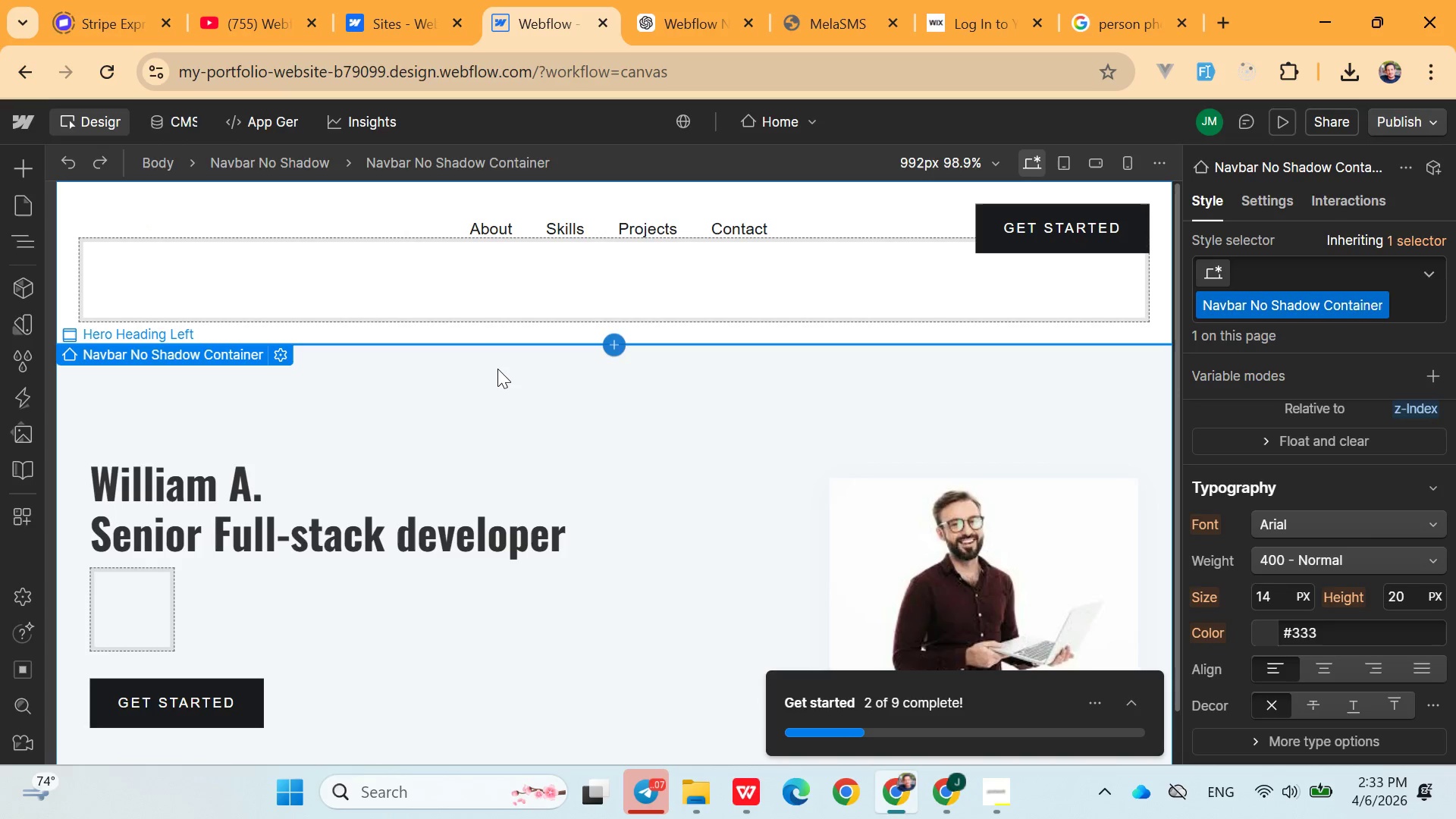 
left_click_drag(start_coordinate=[494, 372], to_coordinate=[491, 327])
 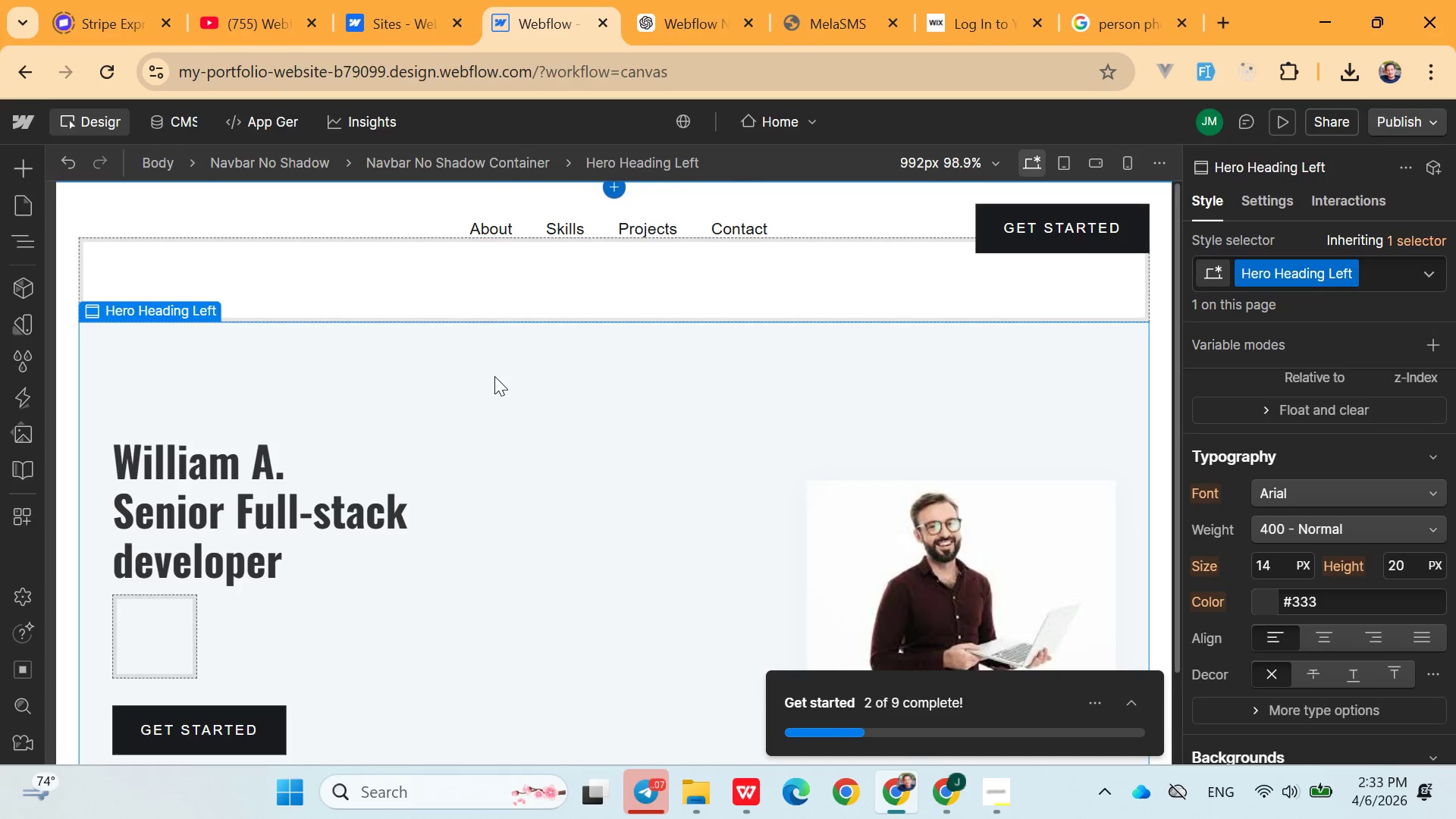 
left_click_drag(start_coordinate=[494, 376], to_coordinate=[491, 303])
 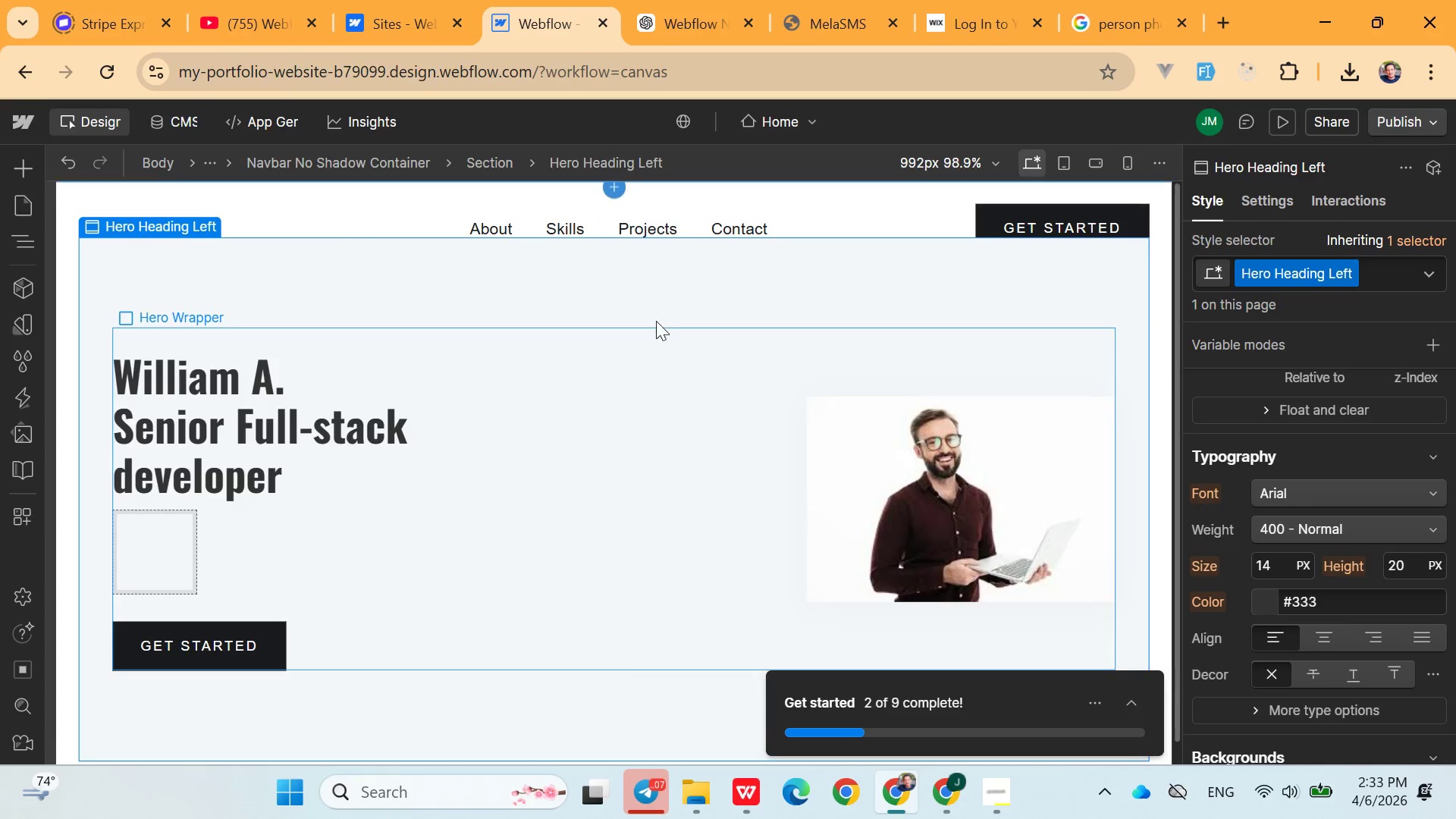 
left_click_drag(start_coordinate=[651, 273], to_coordinate=[666, 365])
 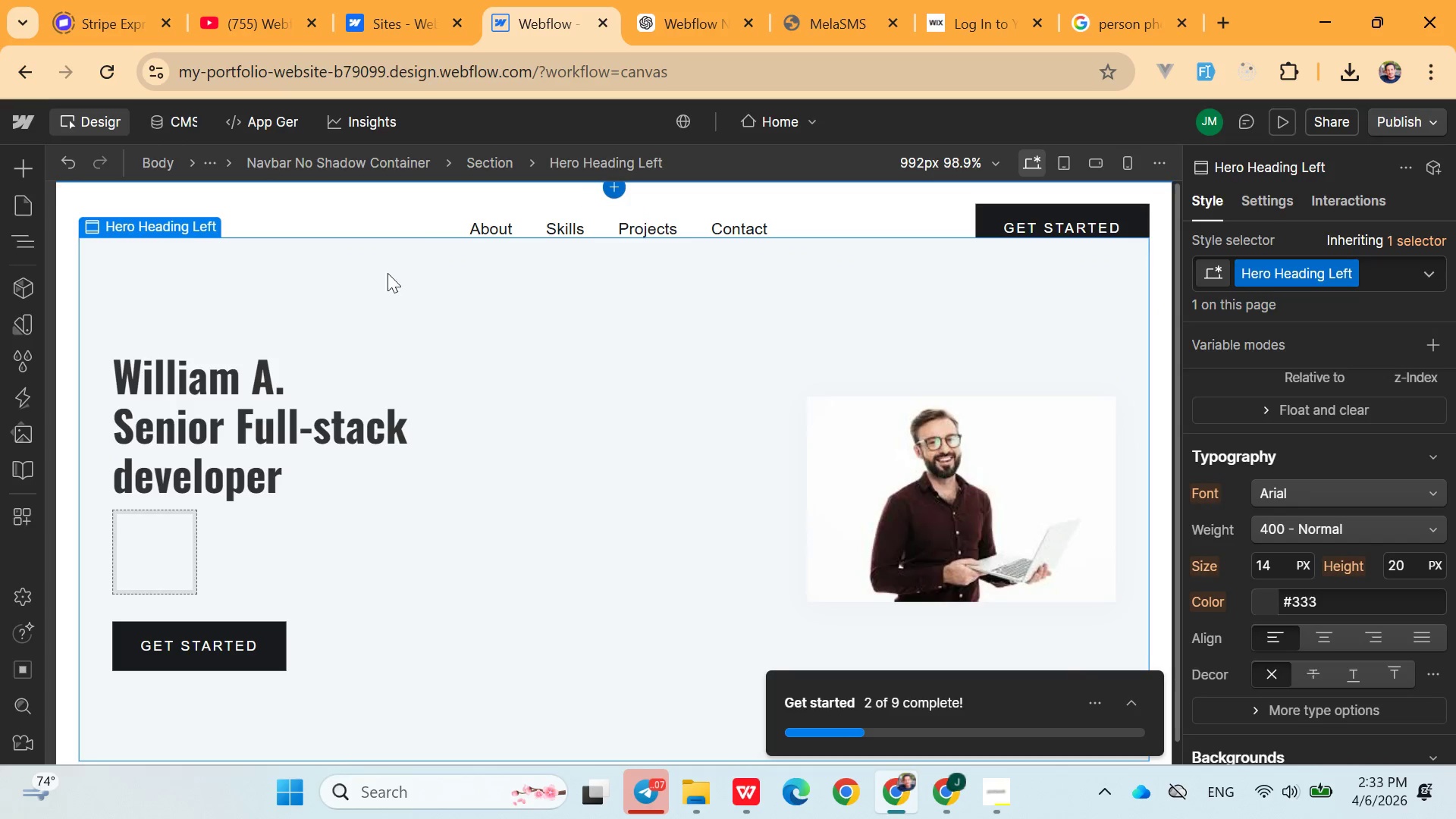 
left_click_drag(start_coordinate=[380, 265], to_coordinate=[378, 363])
 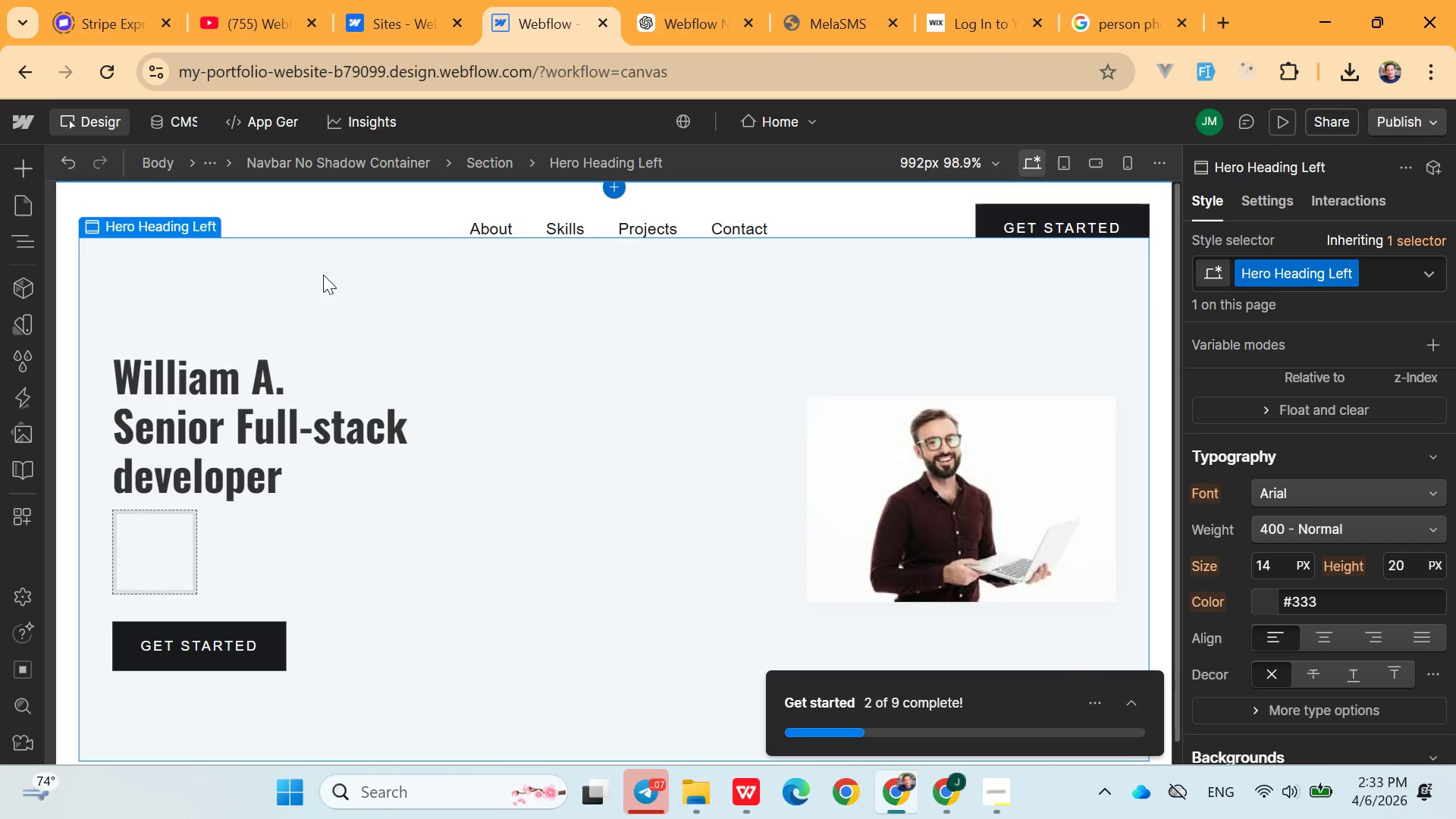 
left_click([323, 273])
 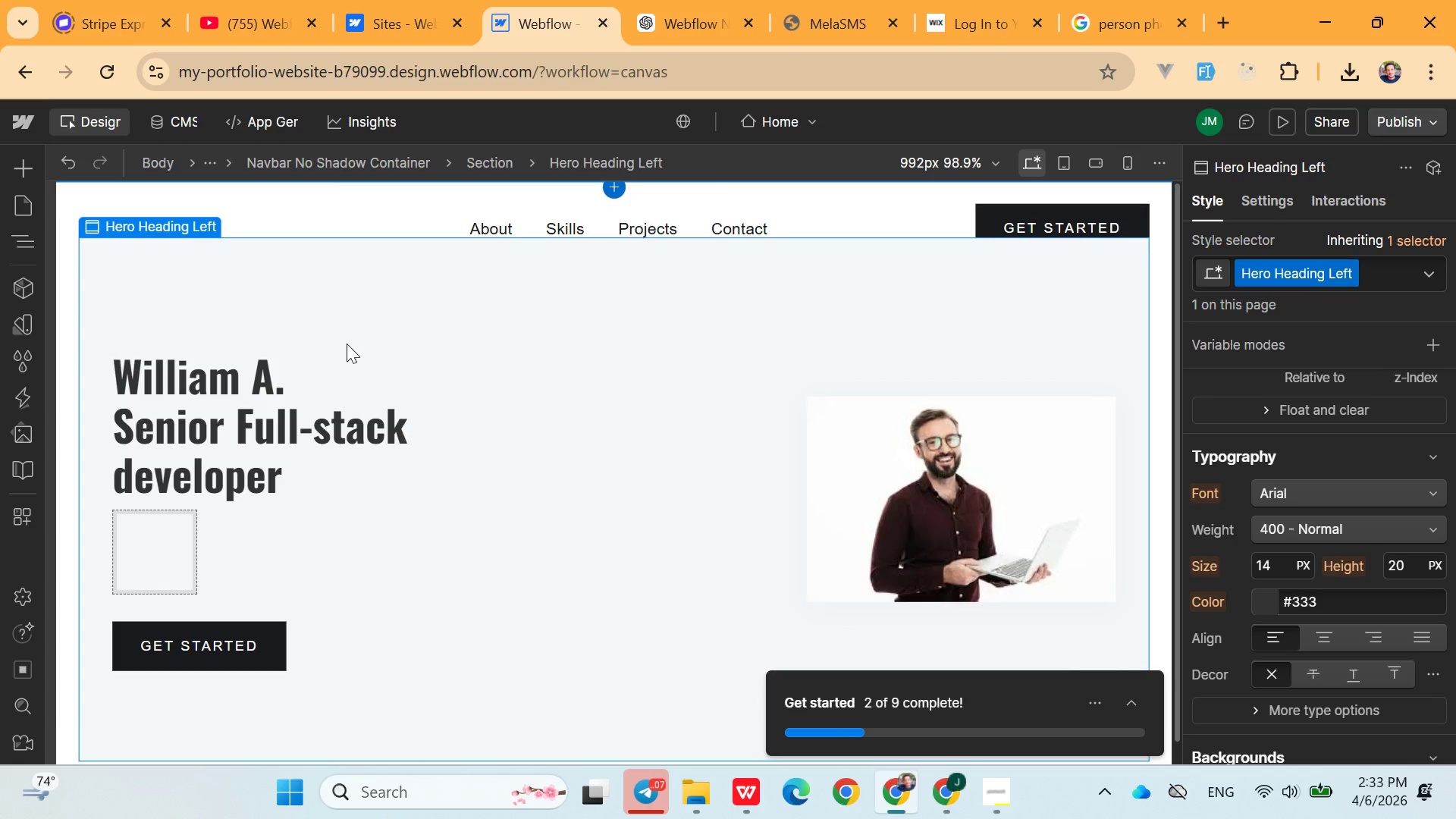 
left_click([349, 345])
 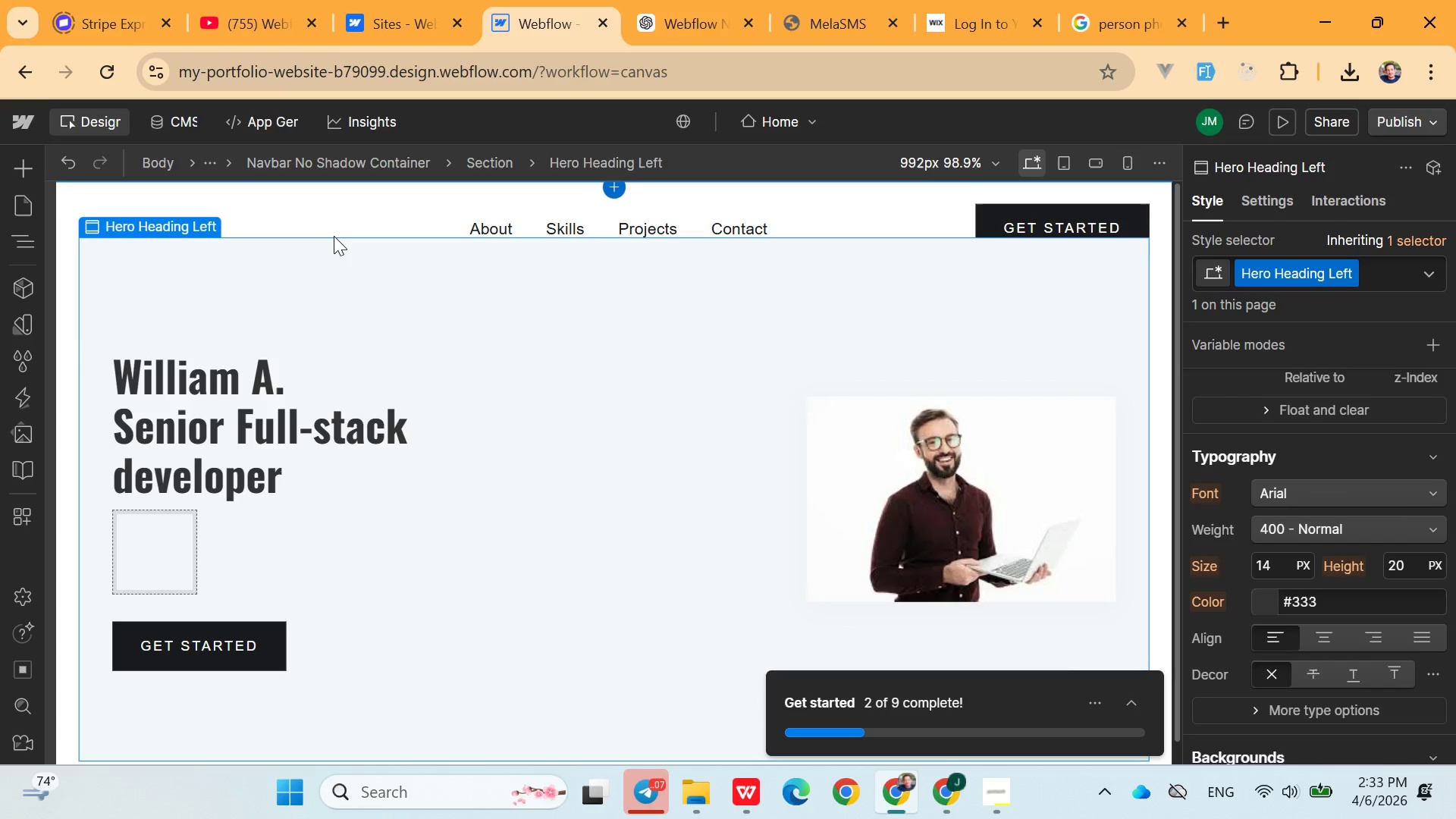 
left_click_drag(start_coordinate=[334, 236], to_coordinate=[337, 265])
 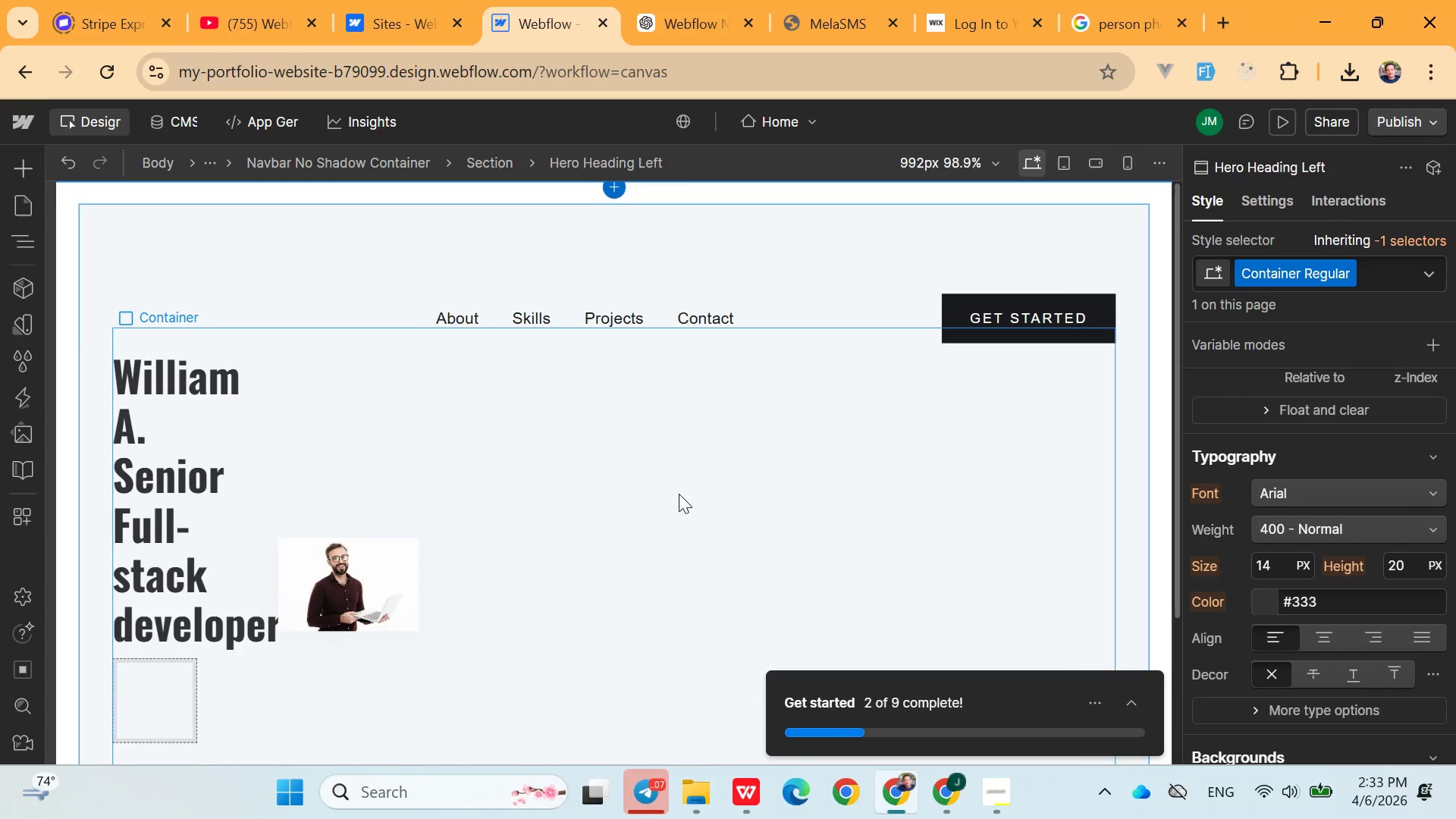 
scroll: coordinate [680, 501], scroll_direction: up, amount: 6.0
 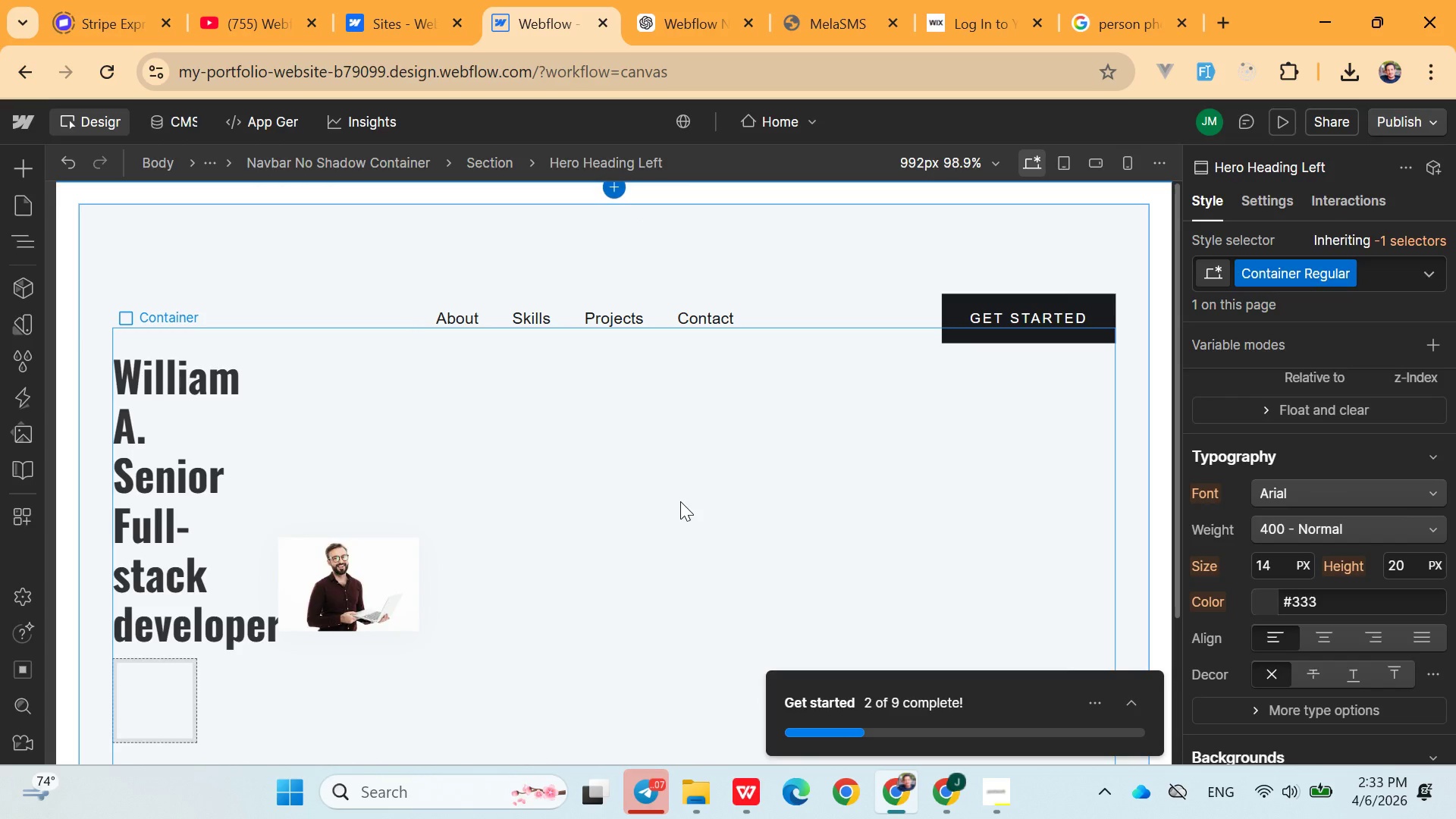 
key(Control+Z)
 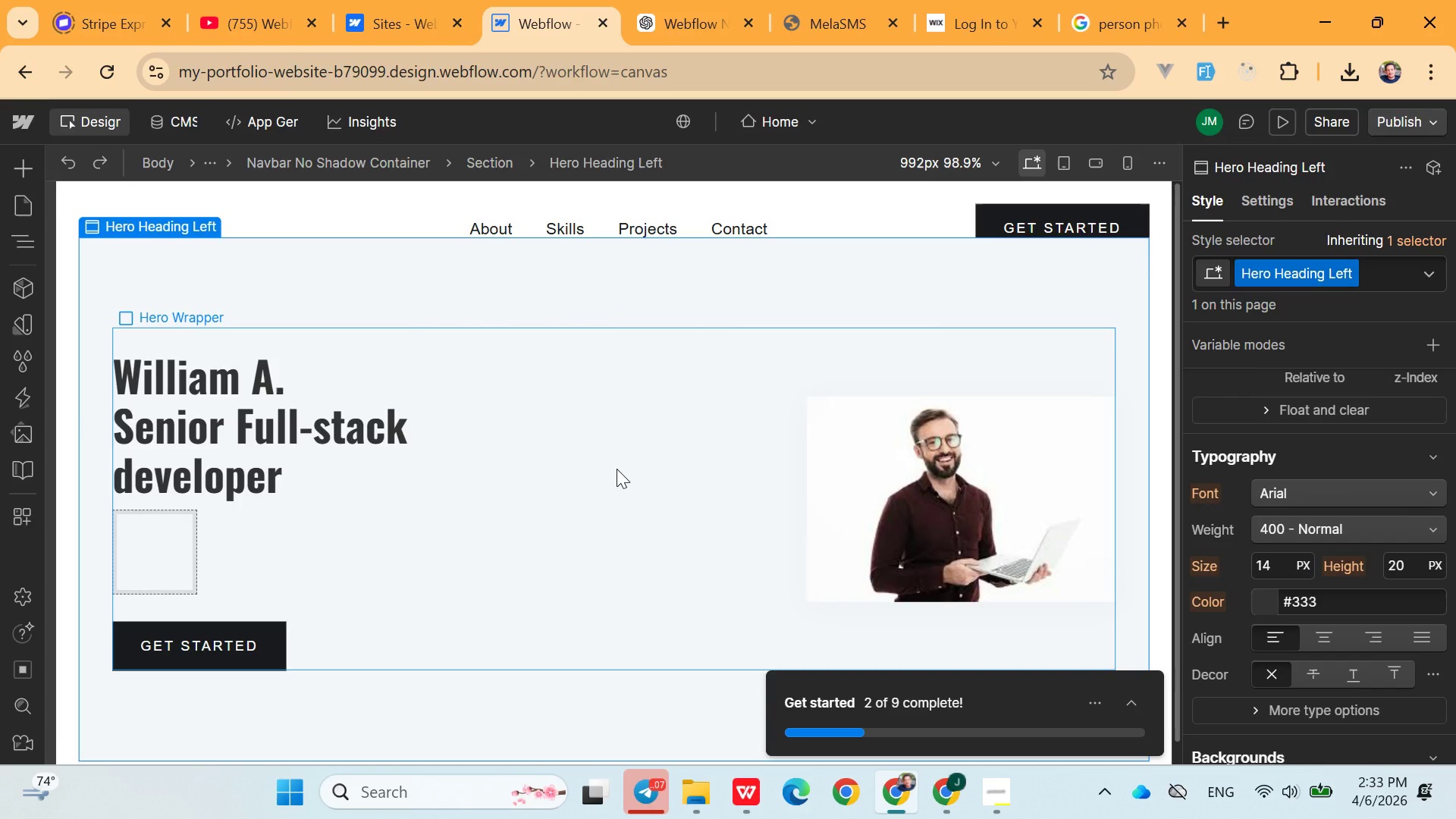 
key(Control+Z)
 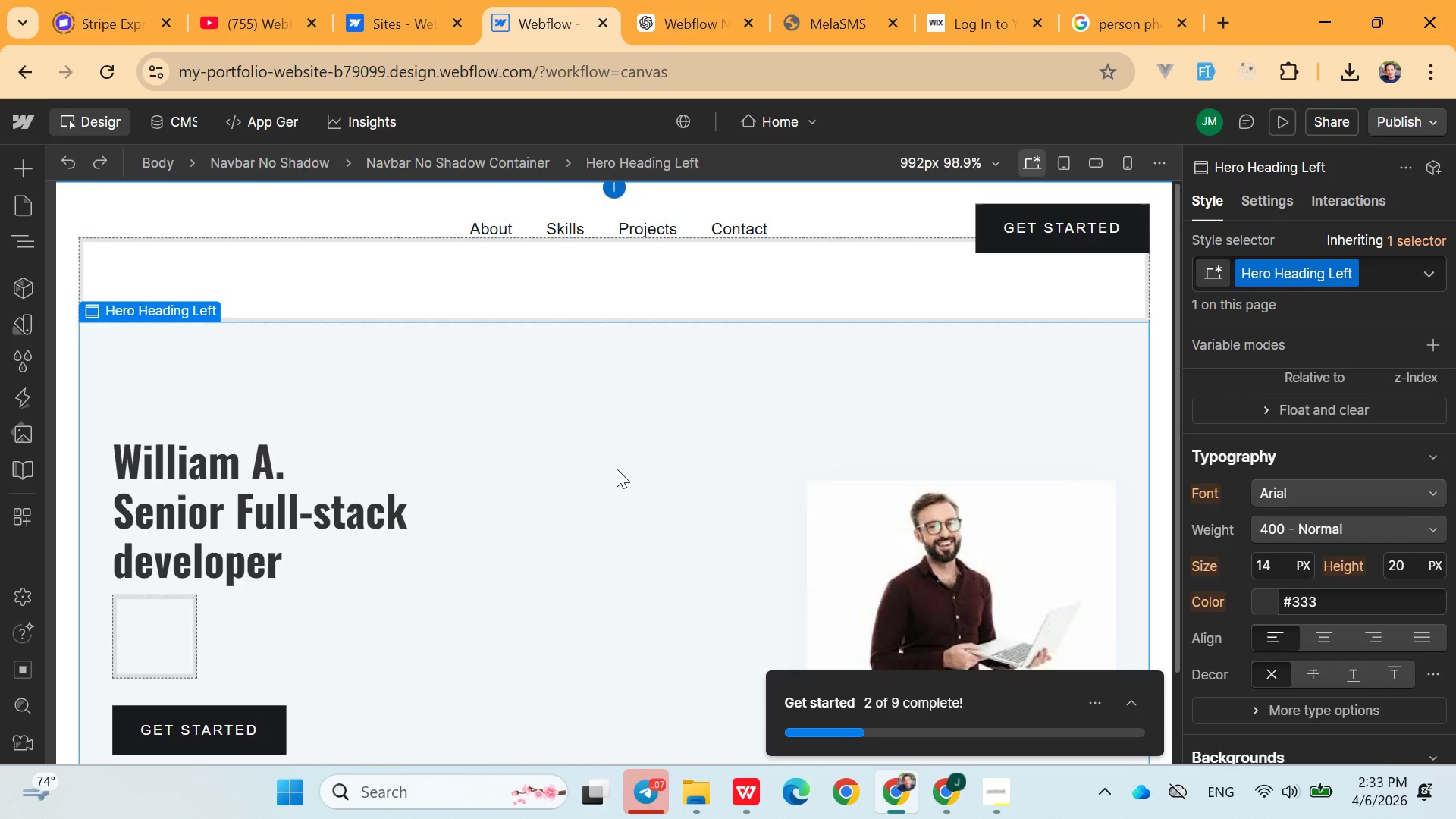 
key(Control+Z)
 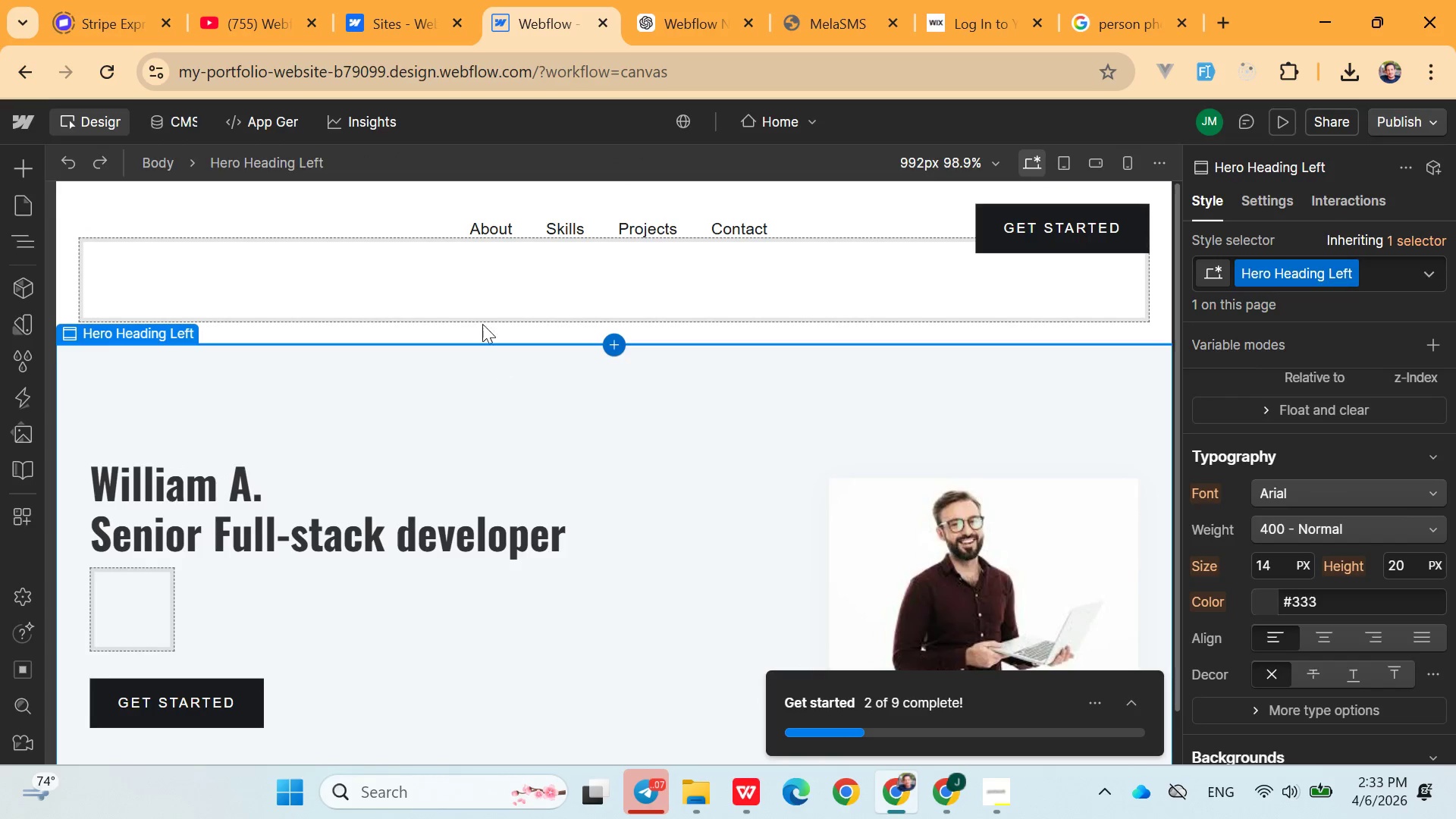 
left_click([482, 289])
 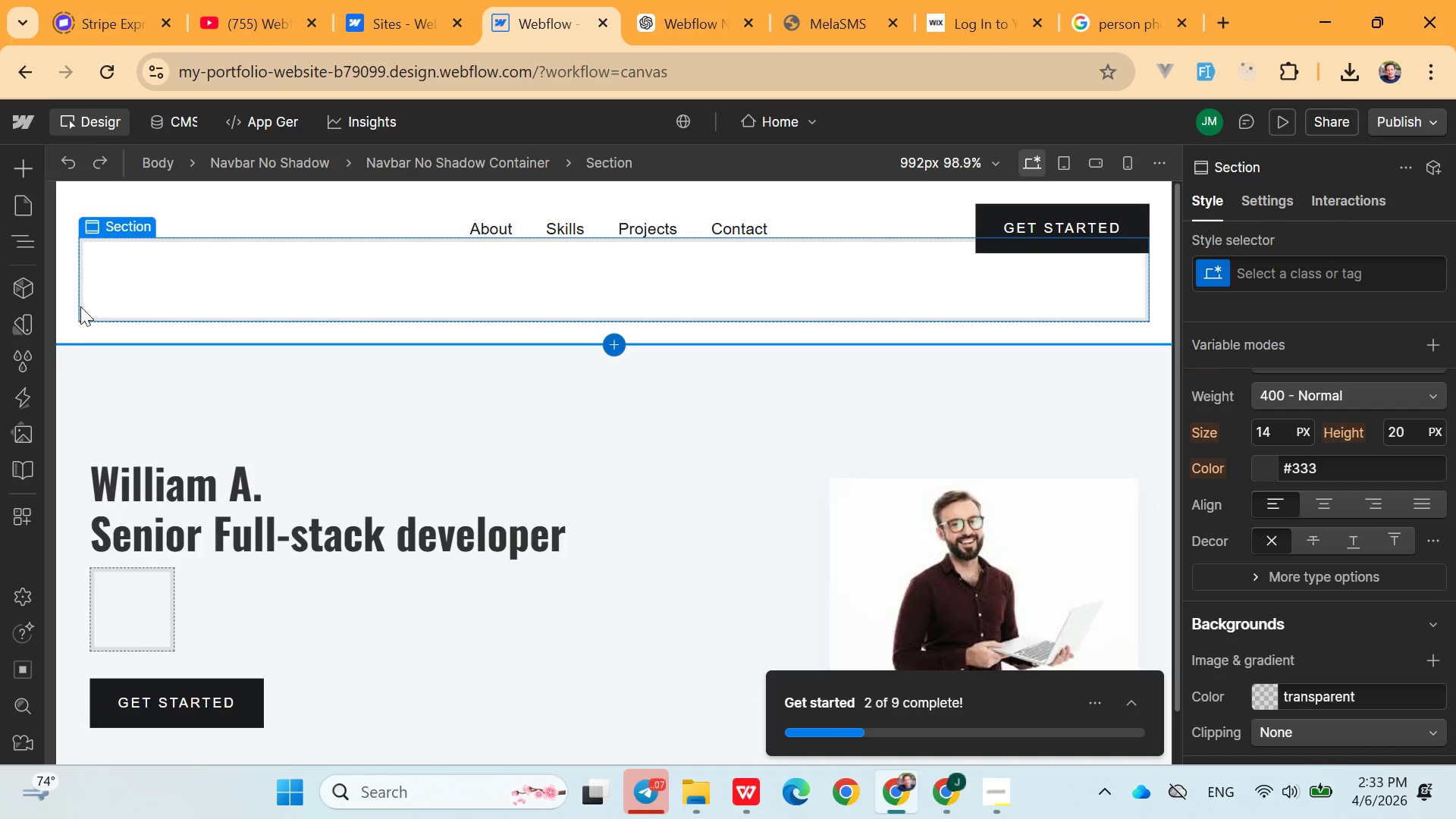 
left_click([85, 372])
 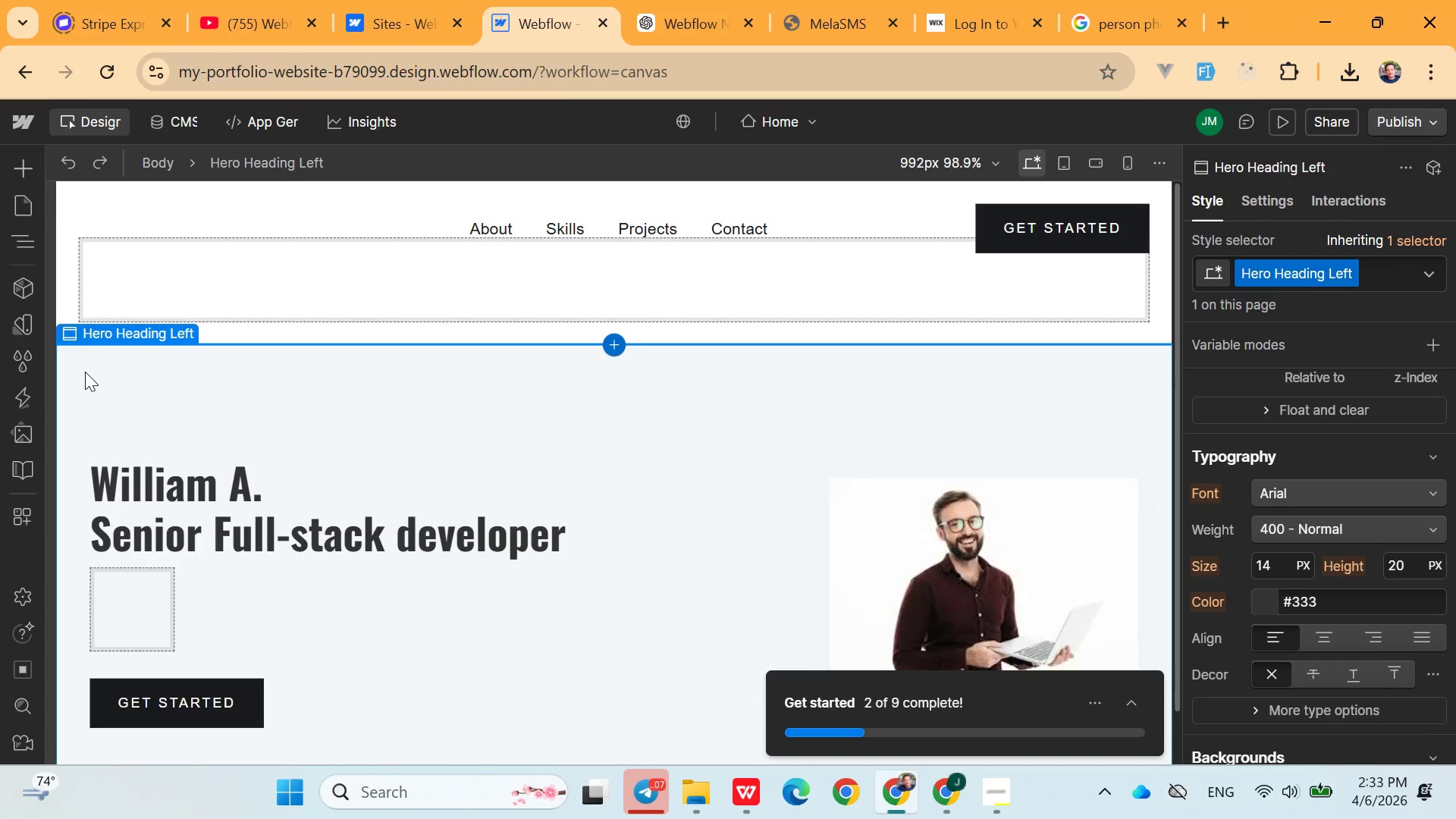 
hold_key(key=ControlLeft, duration=1.51)
 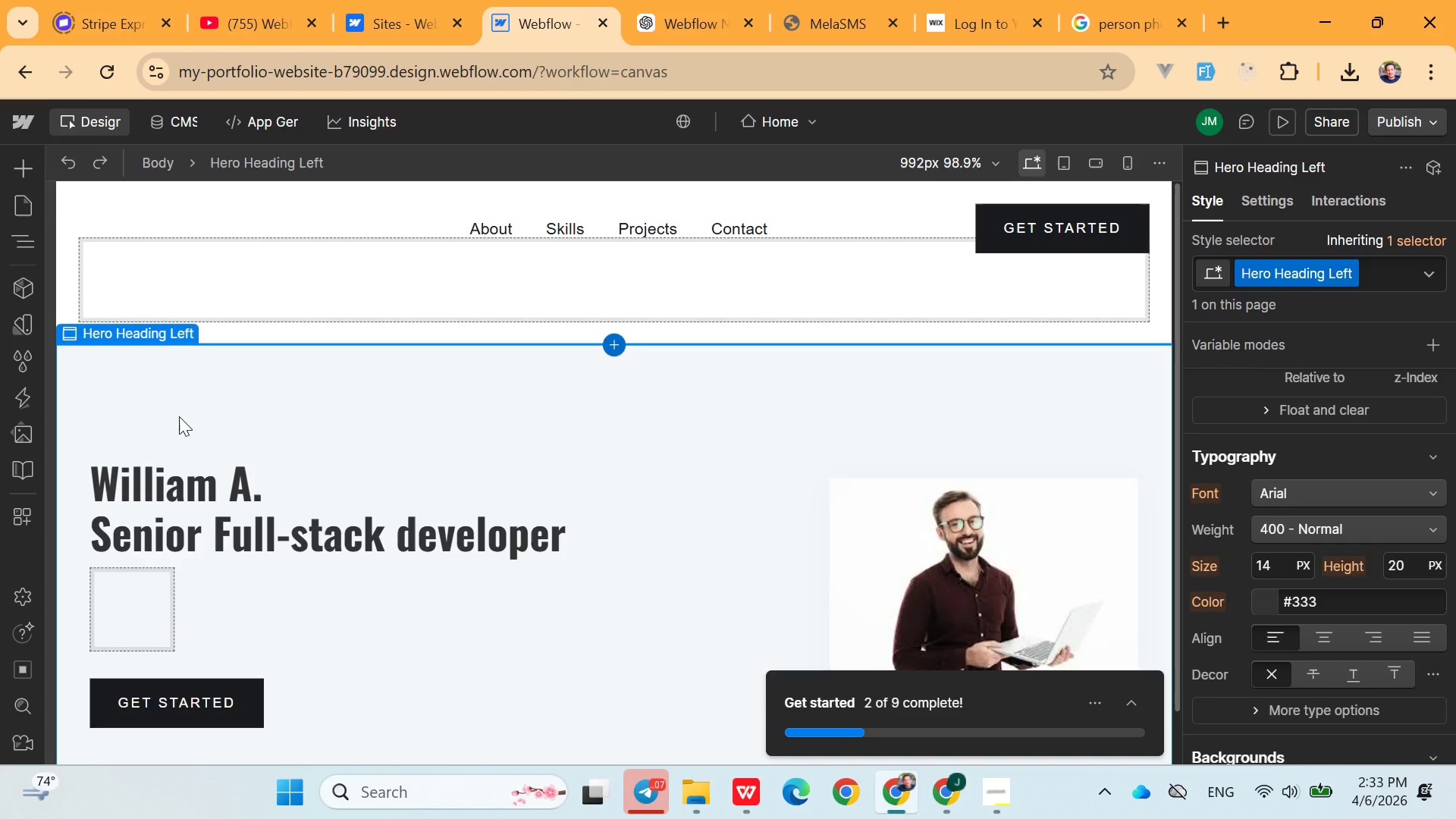 
key(Control+X)
 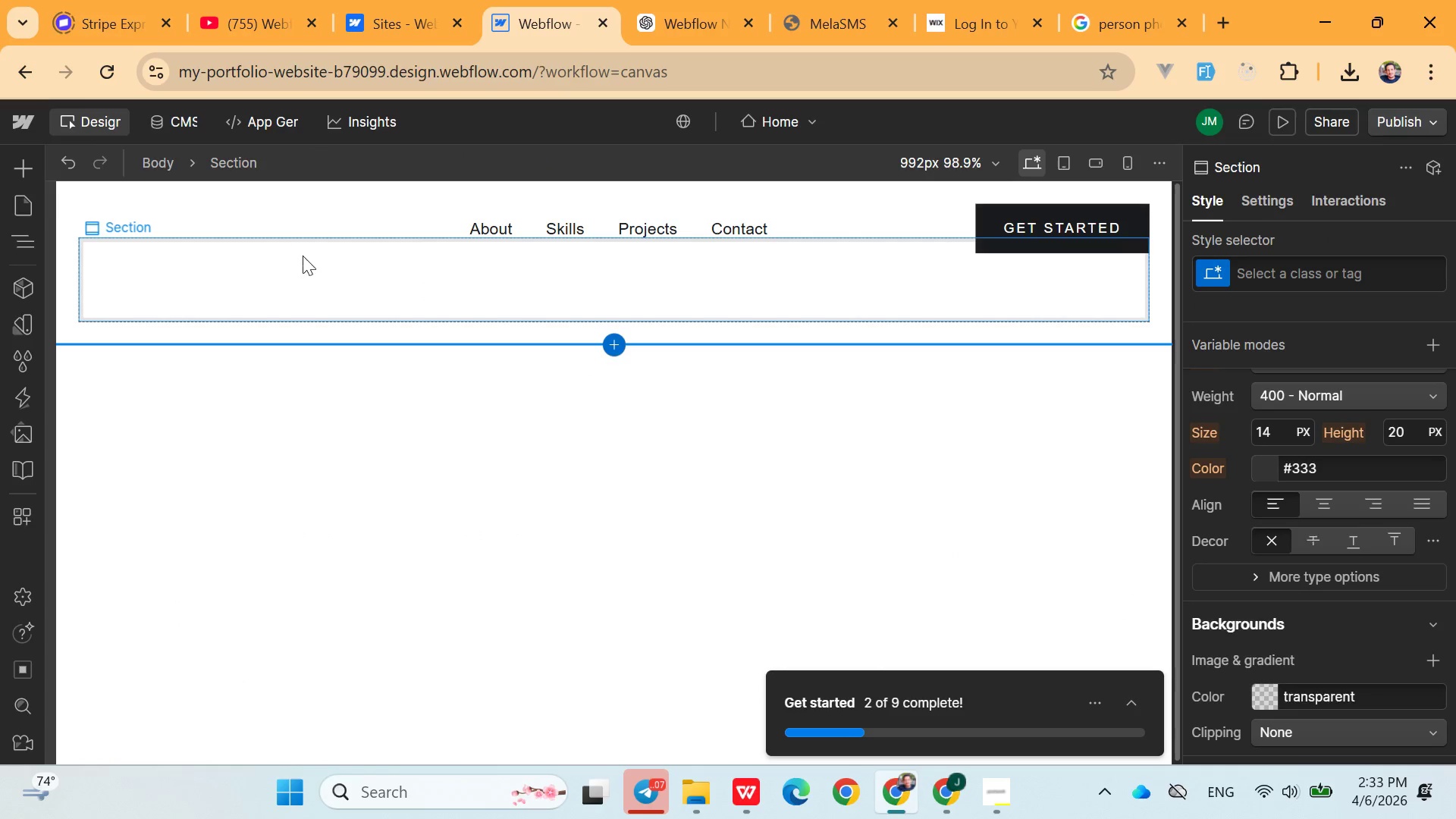 
left_click([307, 263])
 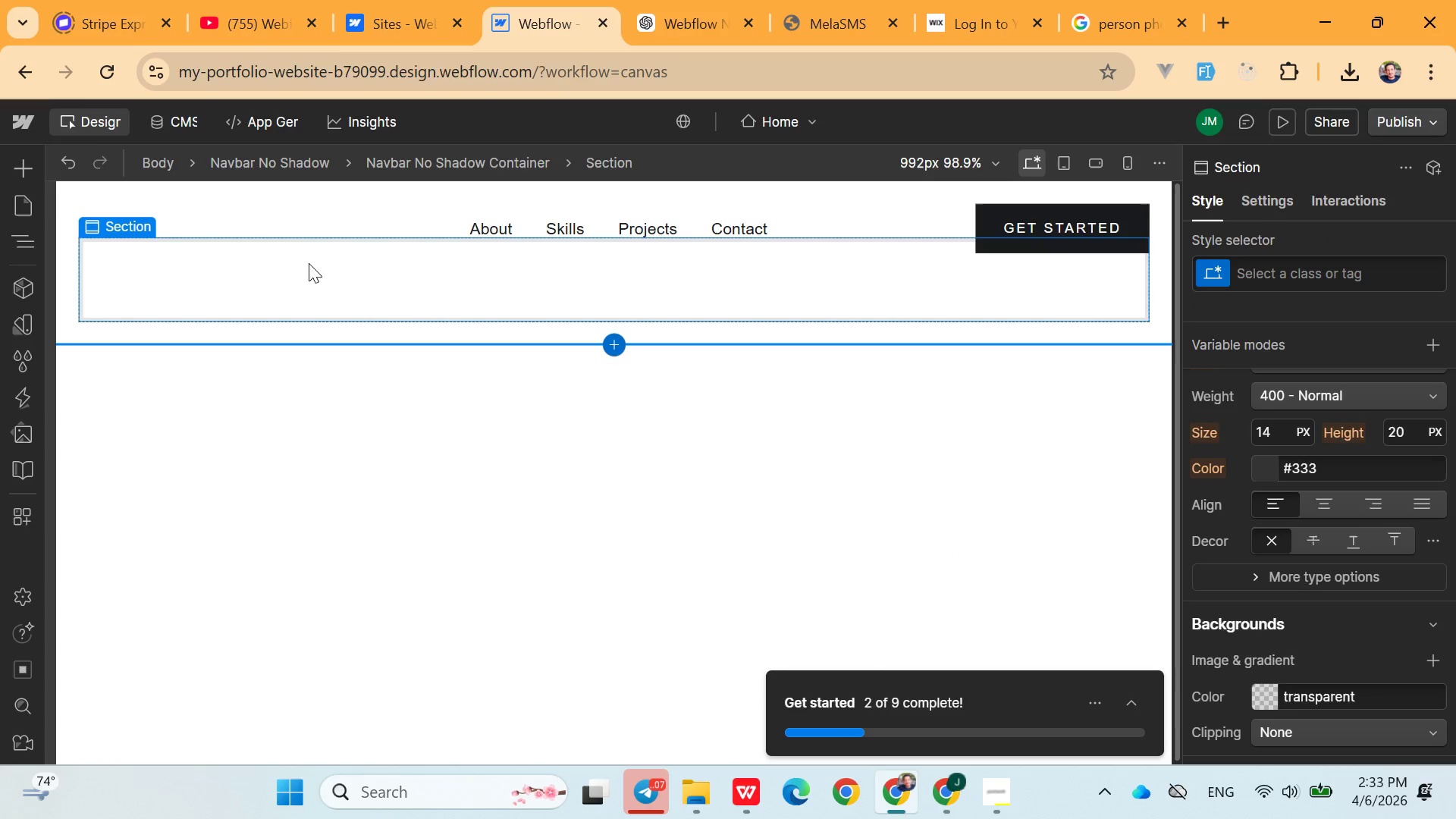 
key(Control+V)
 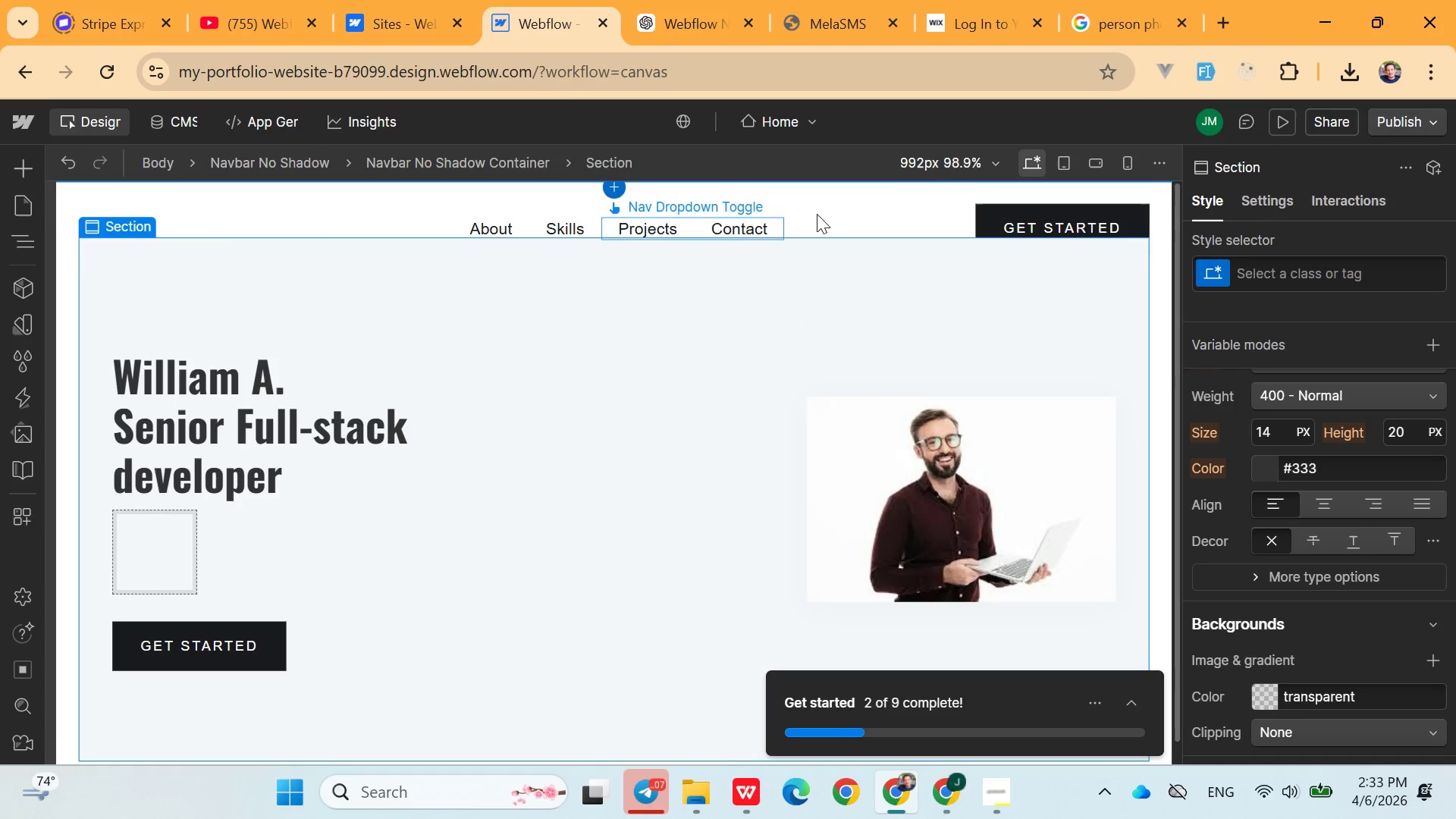 
left_click([582, 441])
 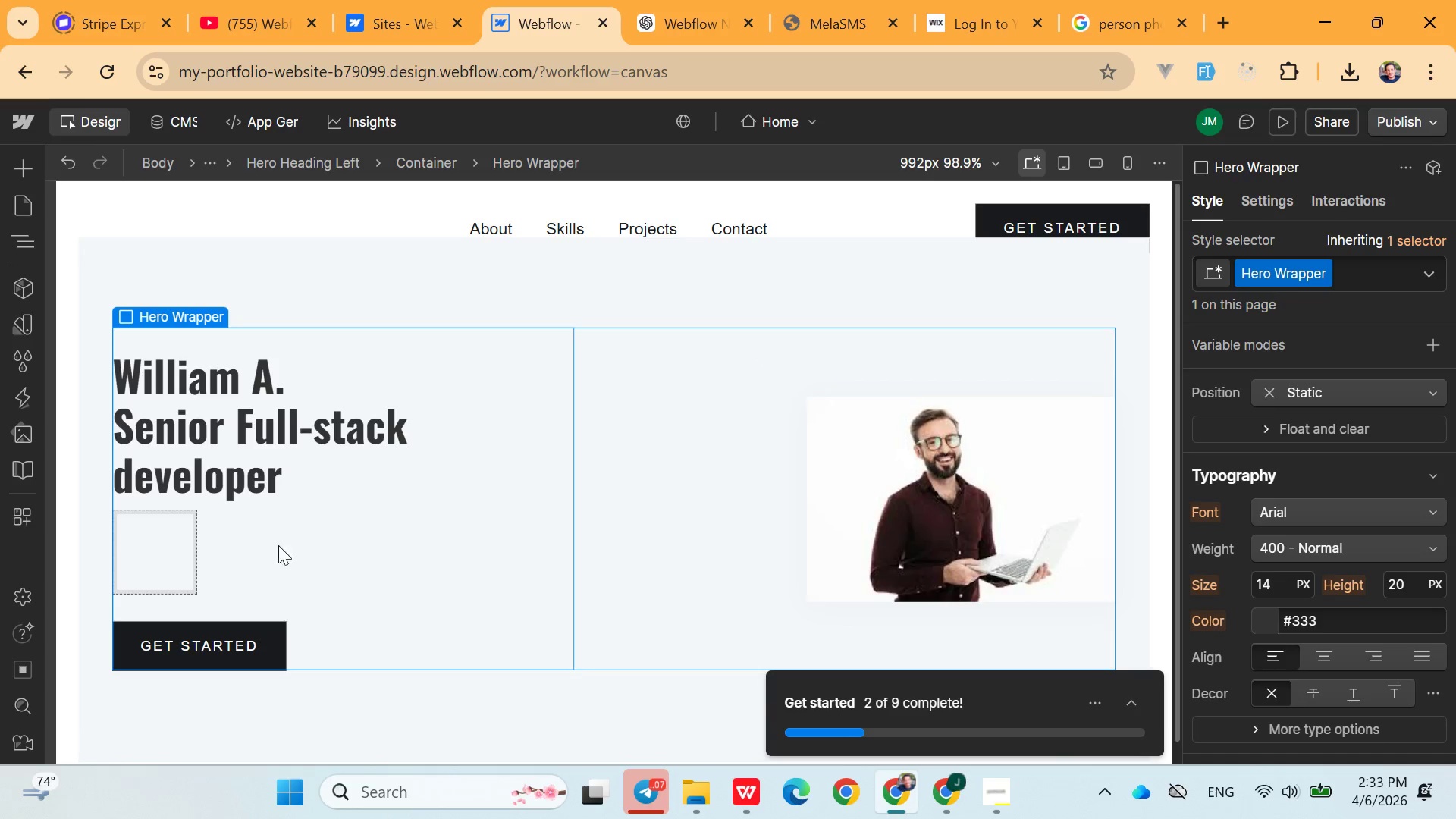 
left_click([165, 559])
 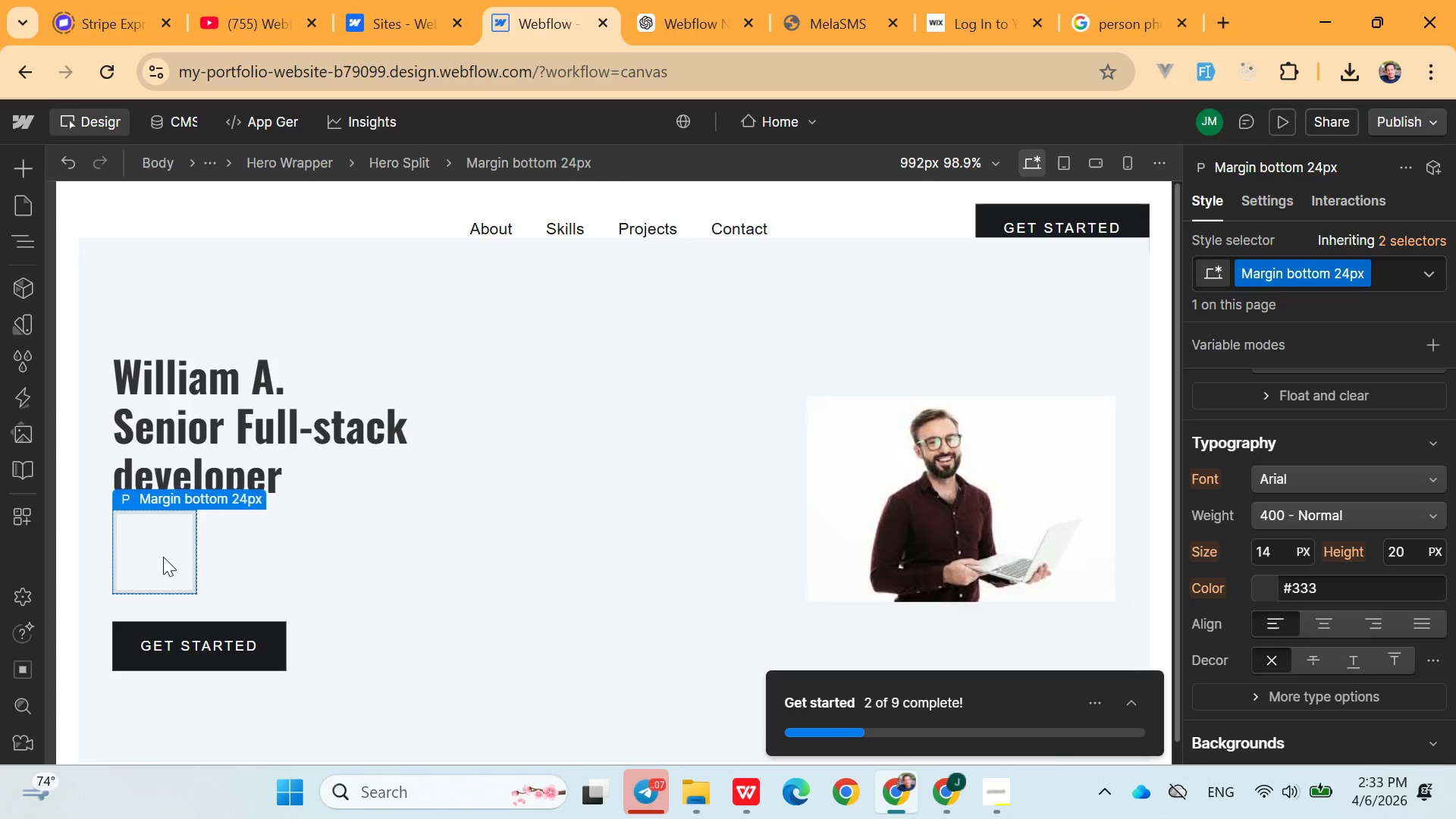 
double_click([163, 557])
 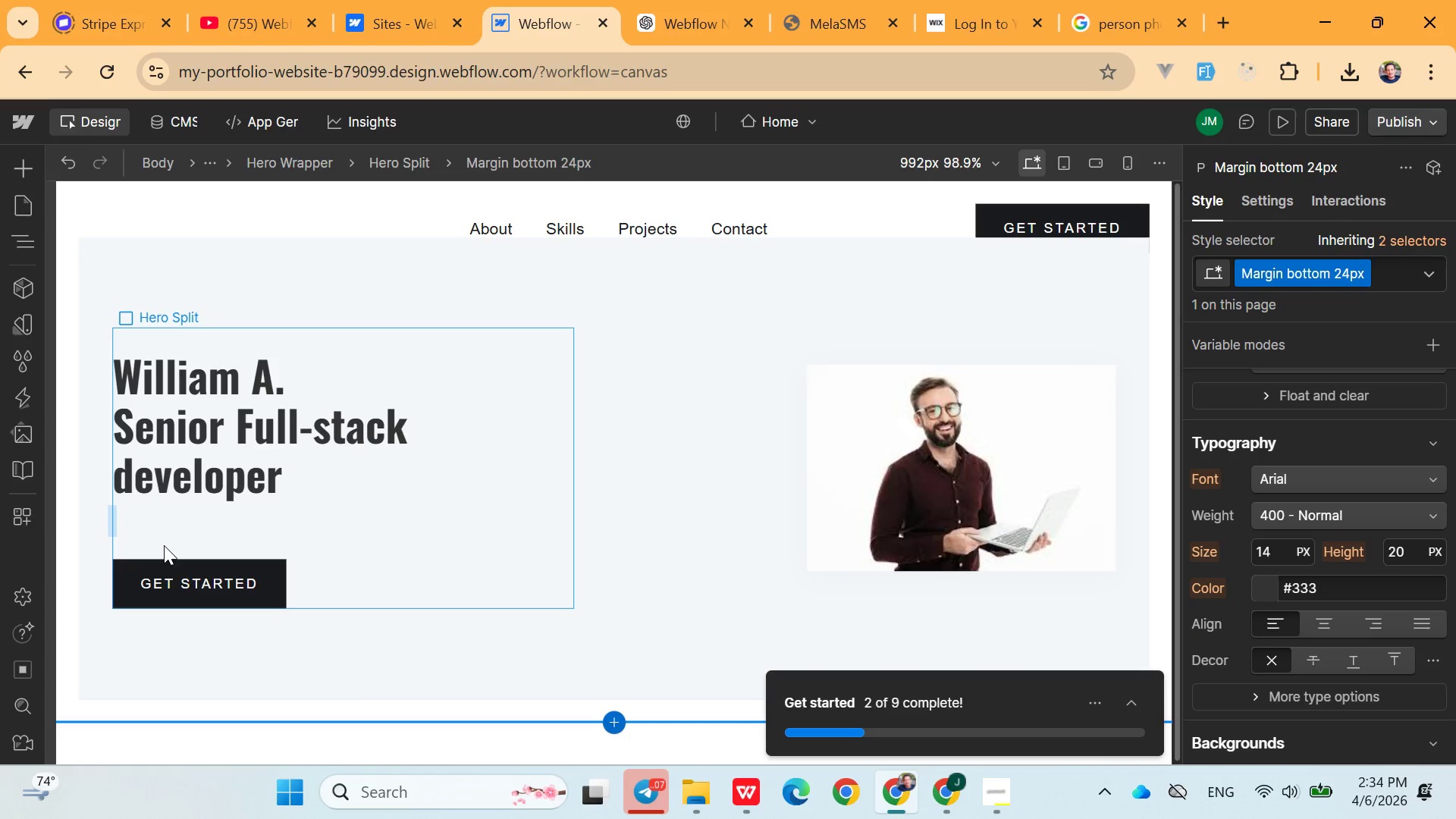 
wait(5.61)
 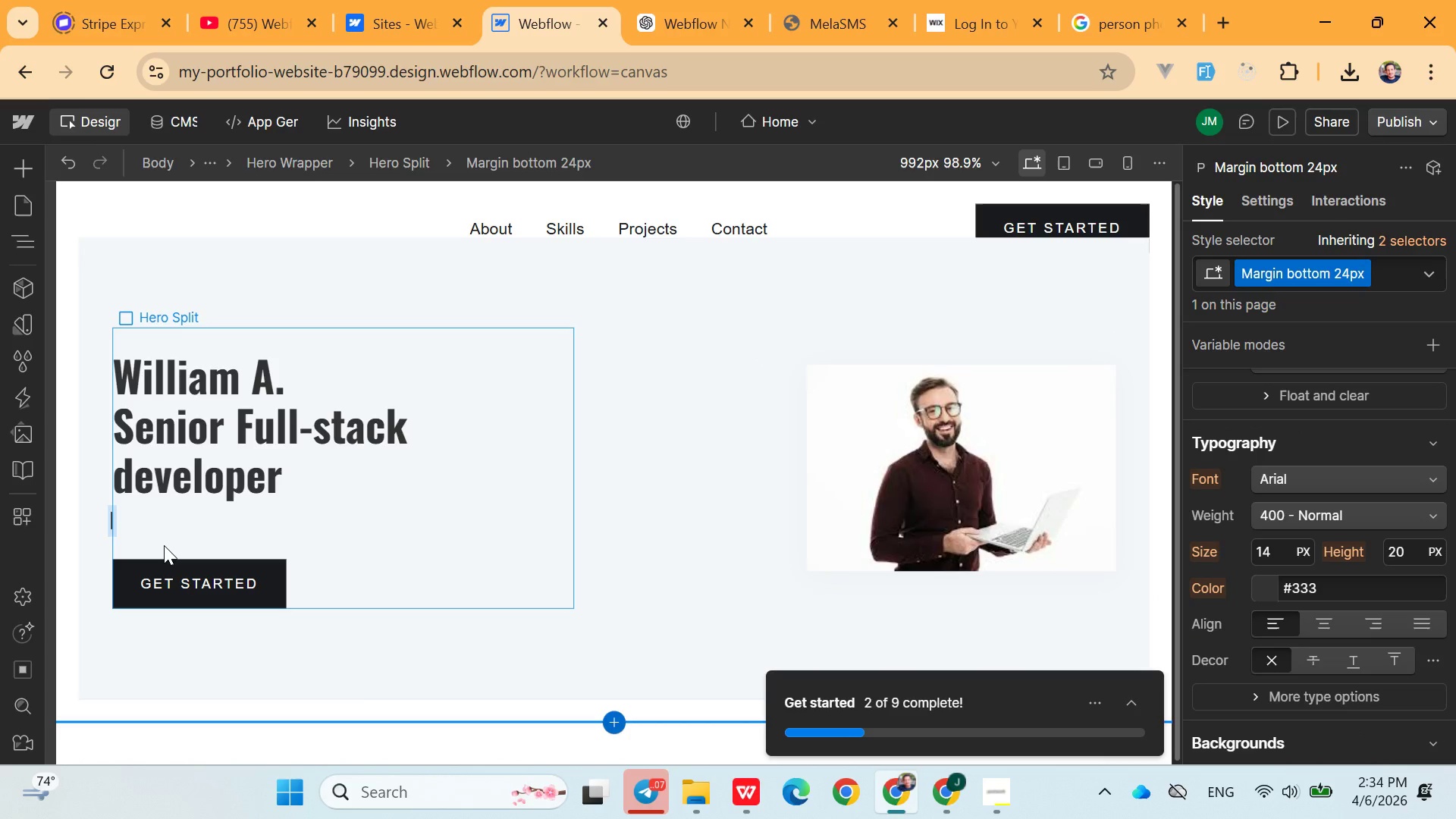 
type(Pro)
 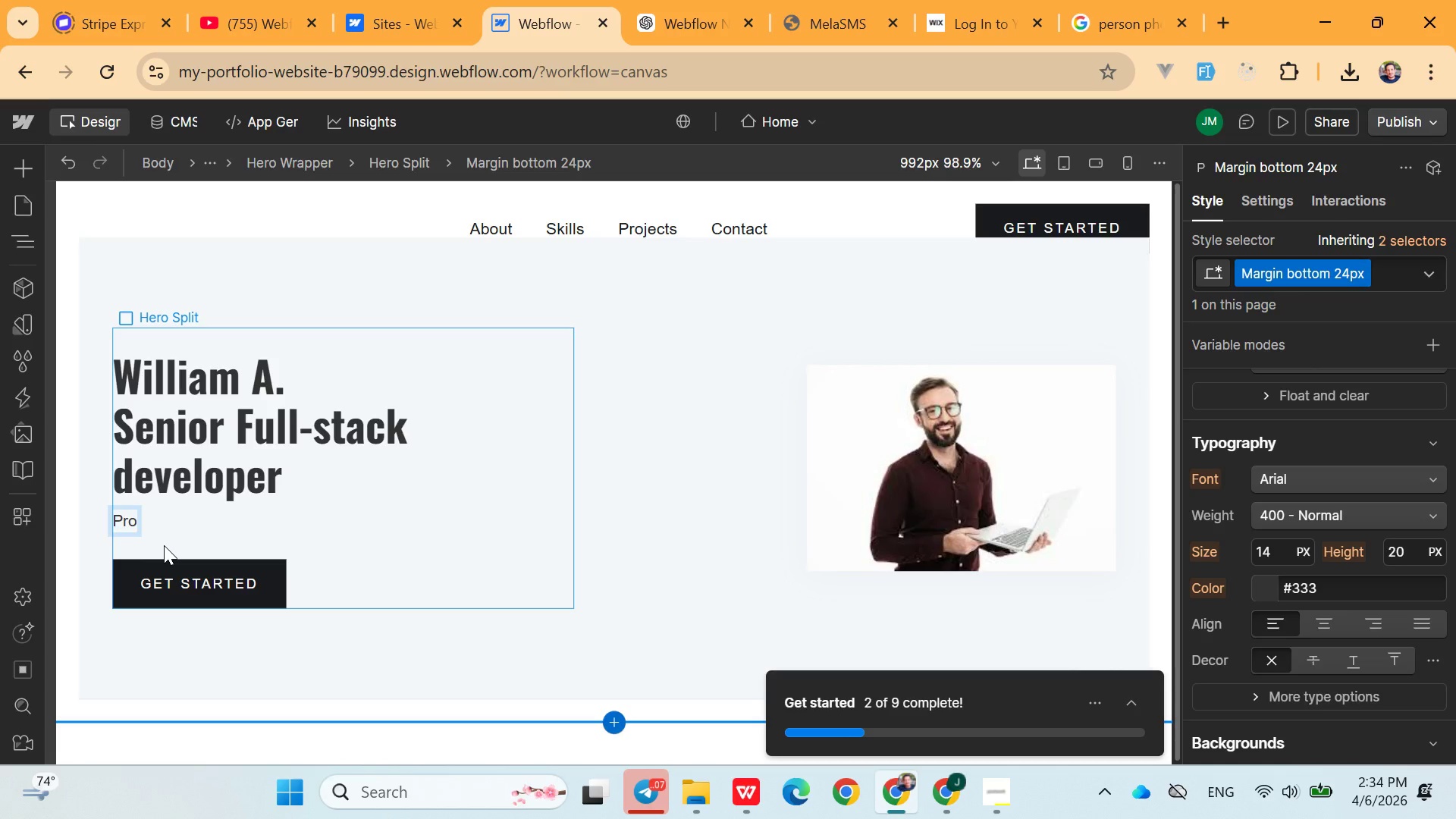 
key(Backspace)
key(Backspace)
type(assionate aboute)
 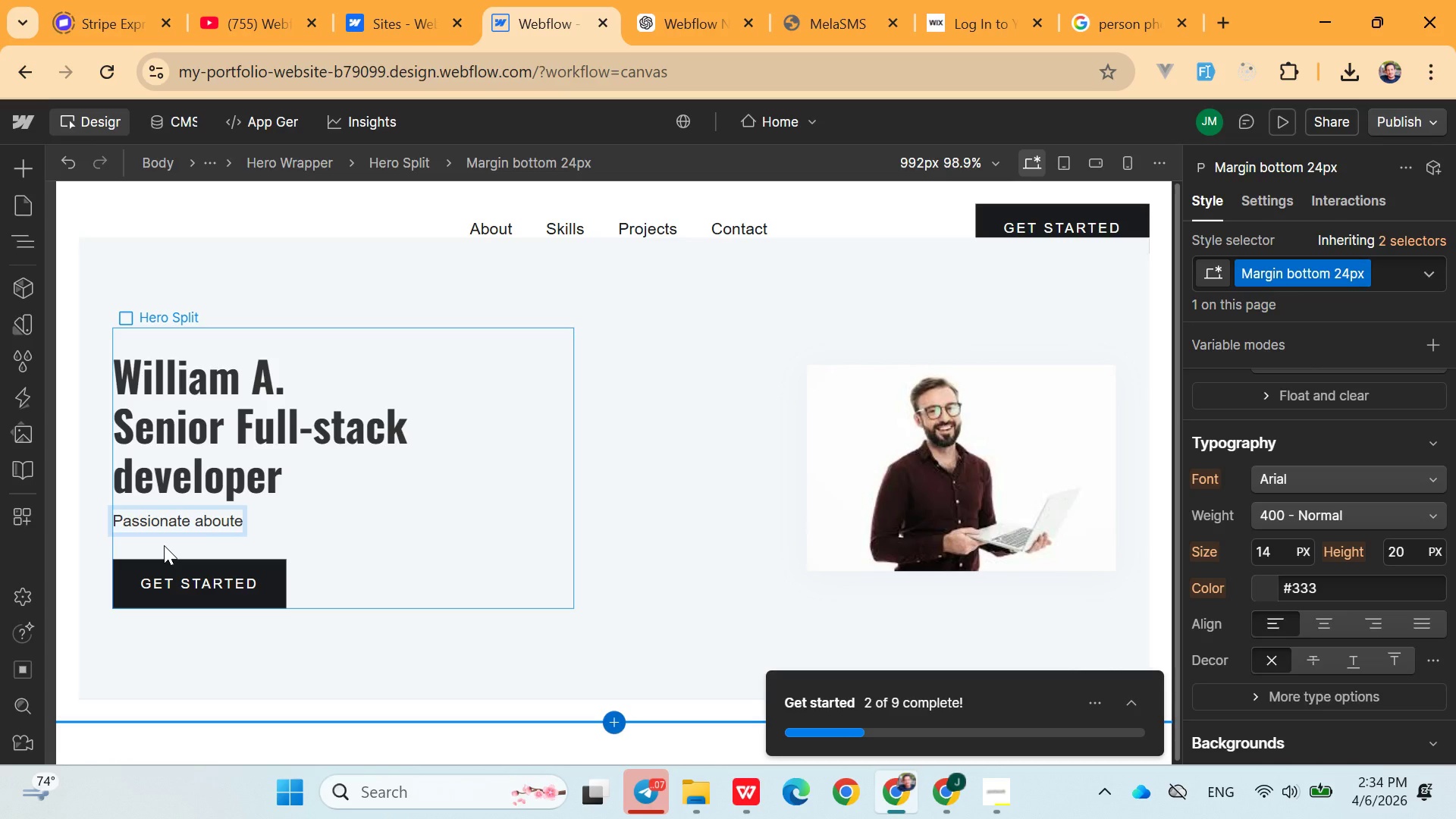 
wait(6.56)
 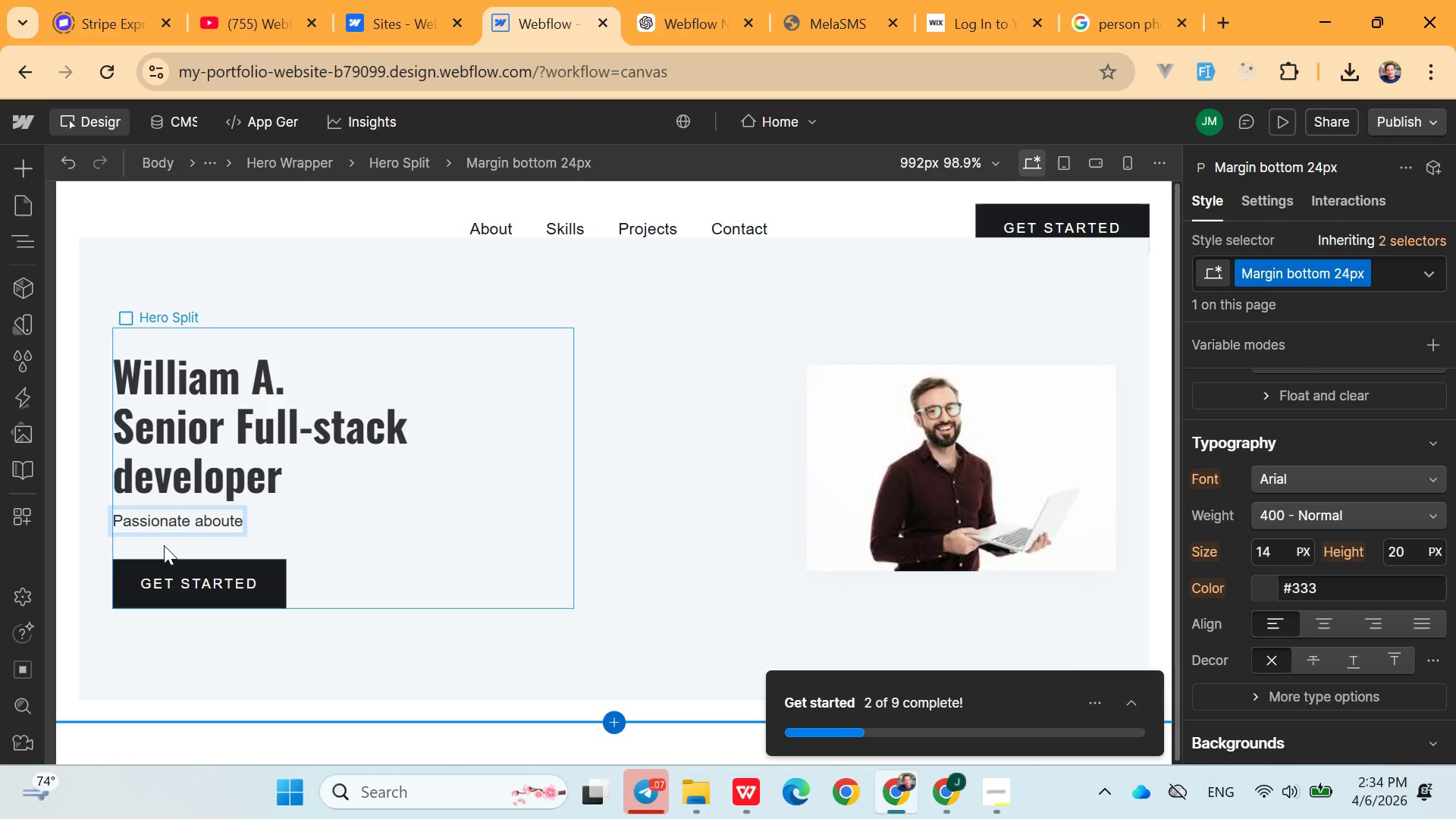 
type( crafting )
 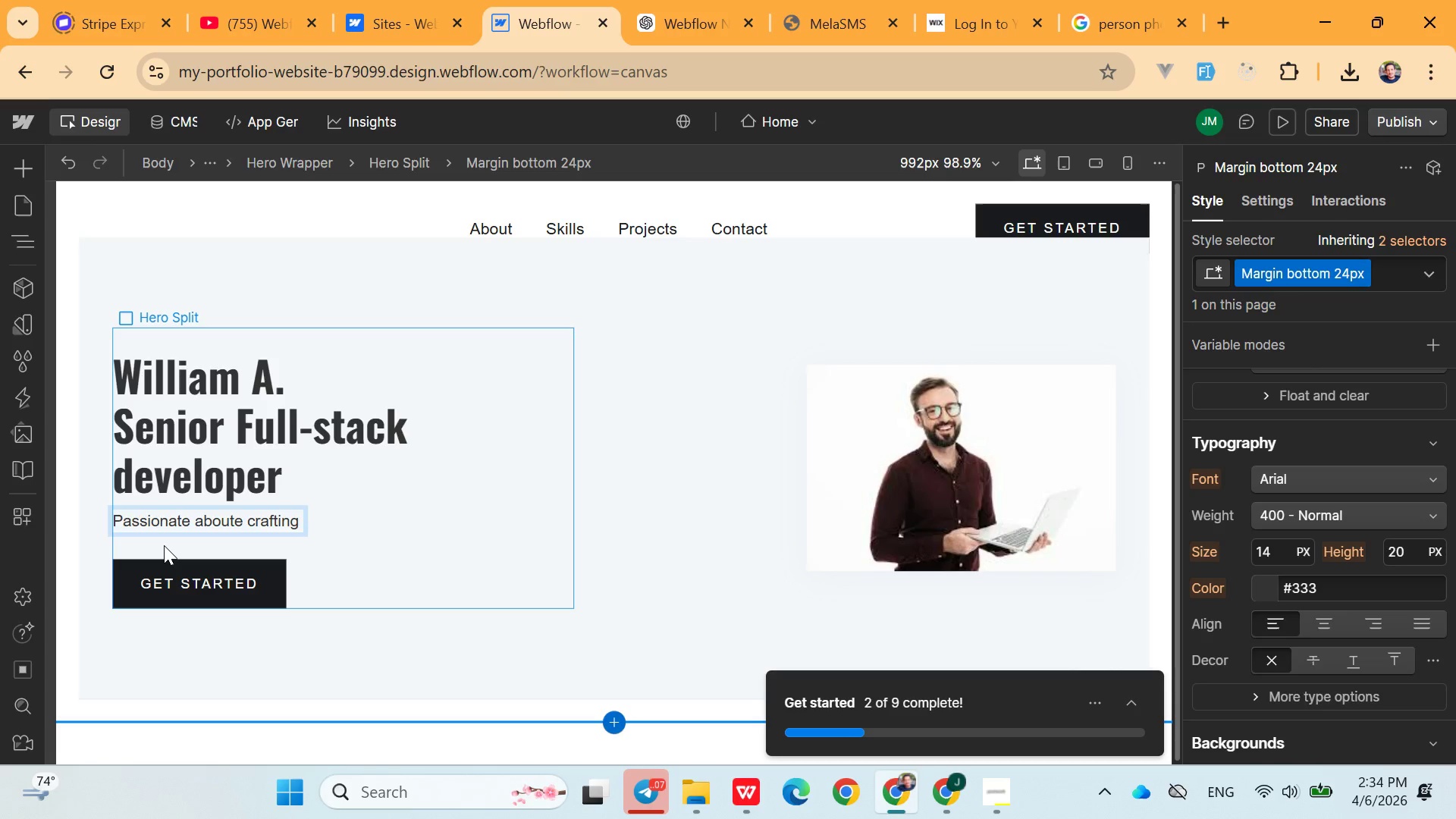 
wait(5.36)
 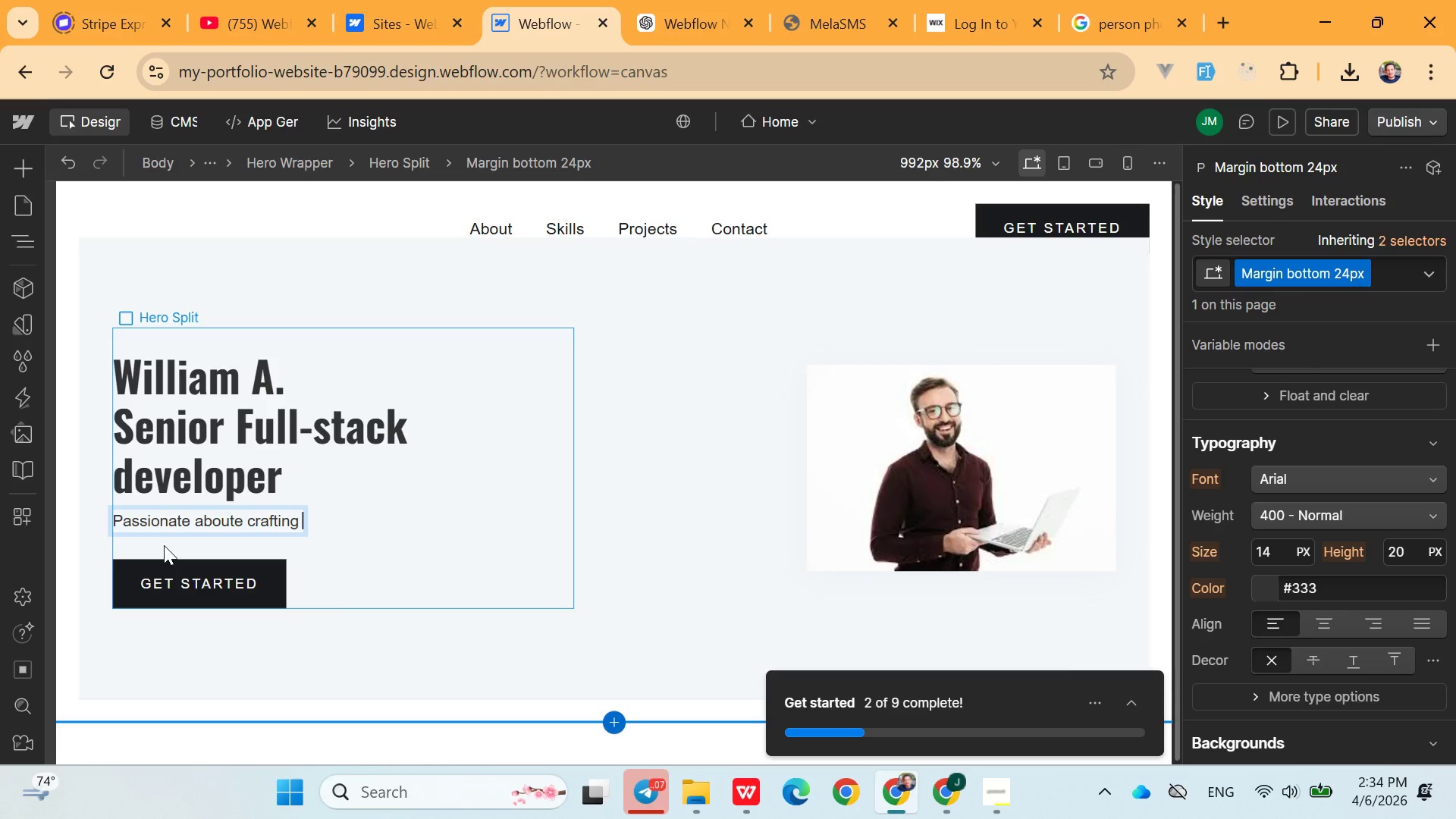 
type(exceptional digital expriences with cutting0e)
key(Backspace)
key(Backspace)
type(-edge techinologies)
 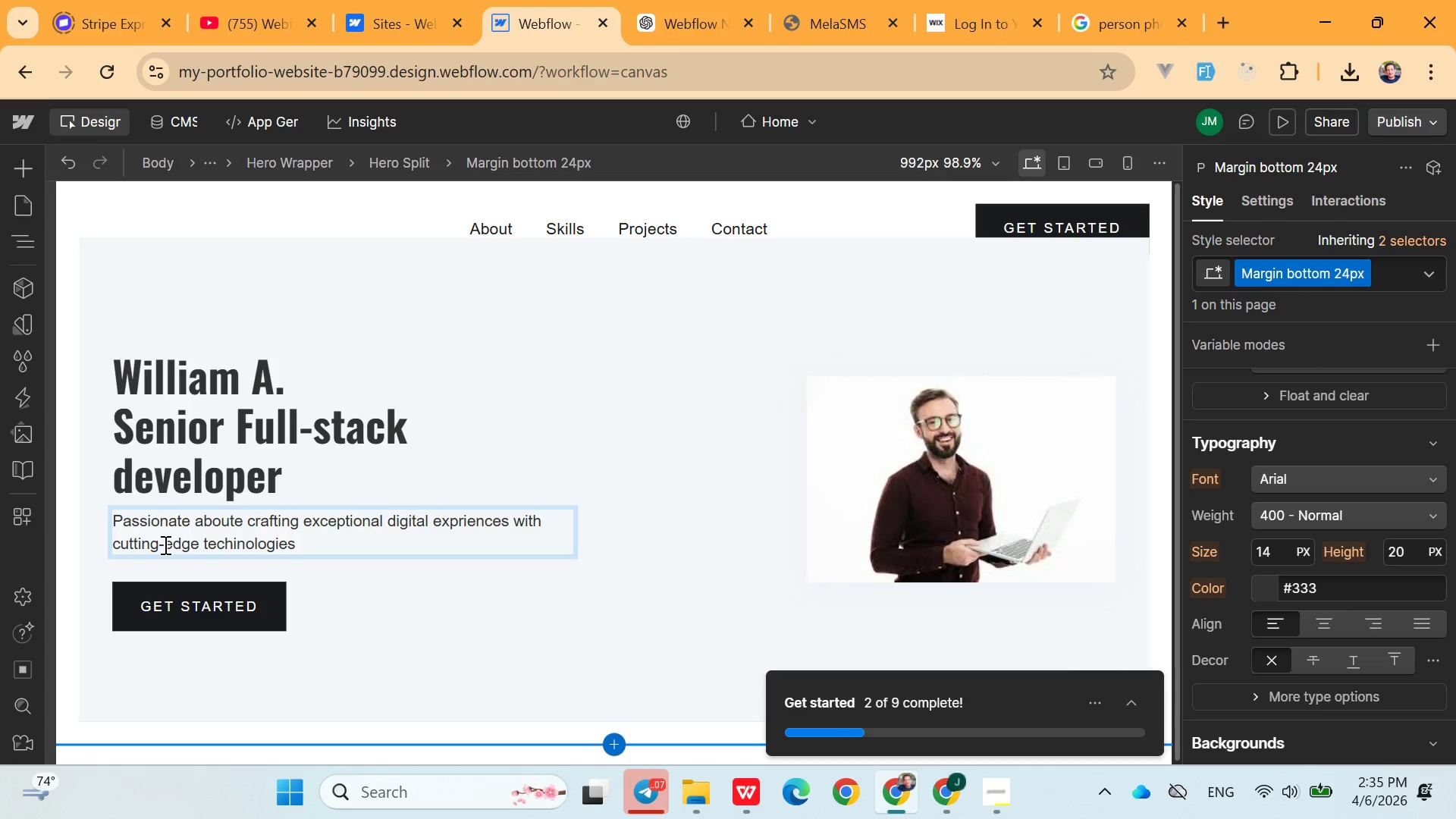 
type(.Spa)
 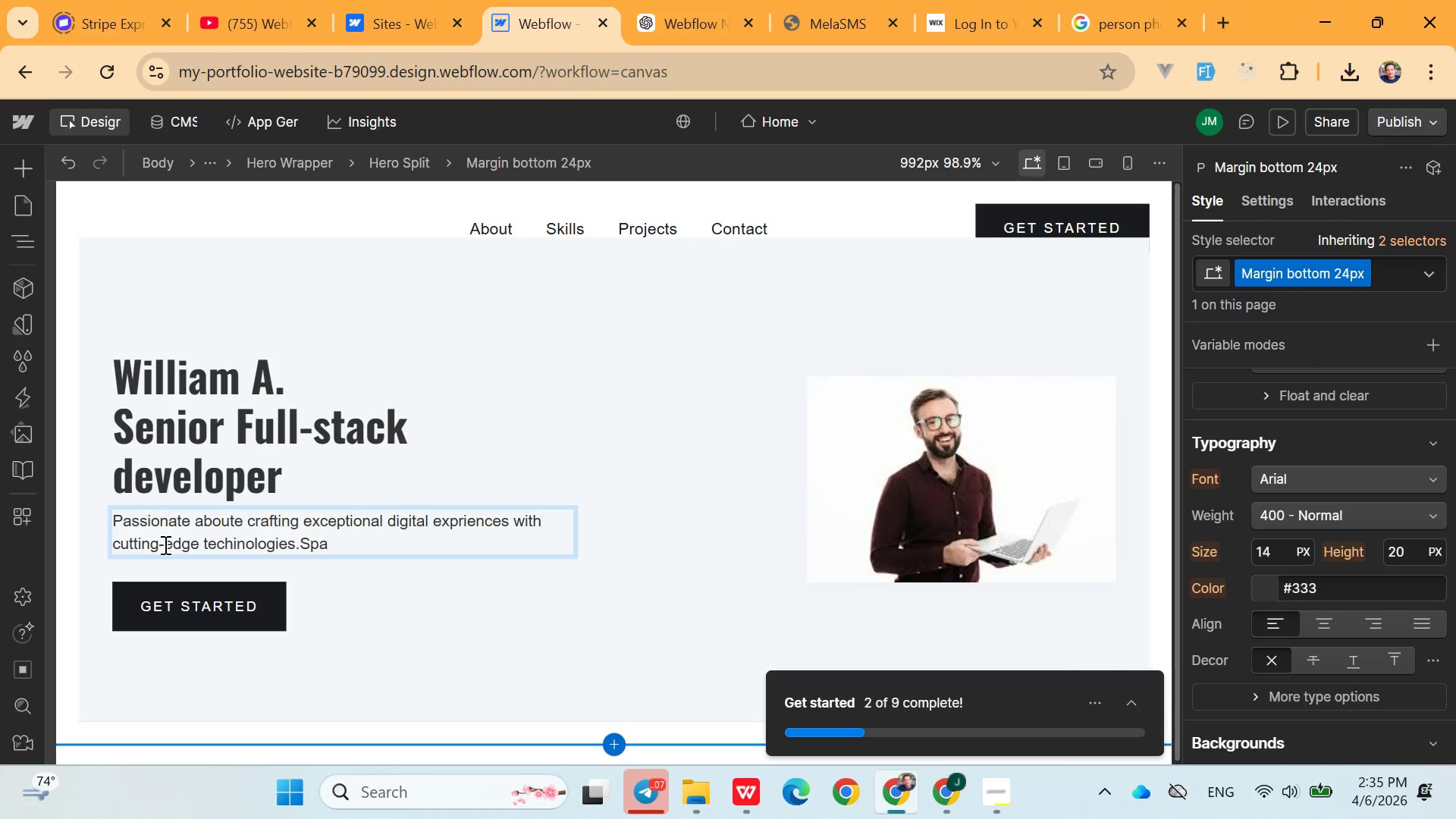 
type(cializing)
 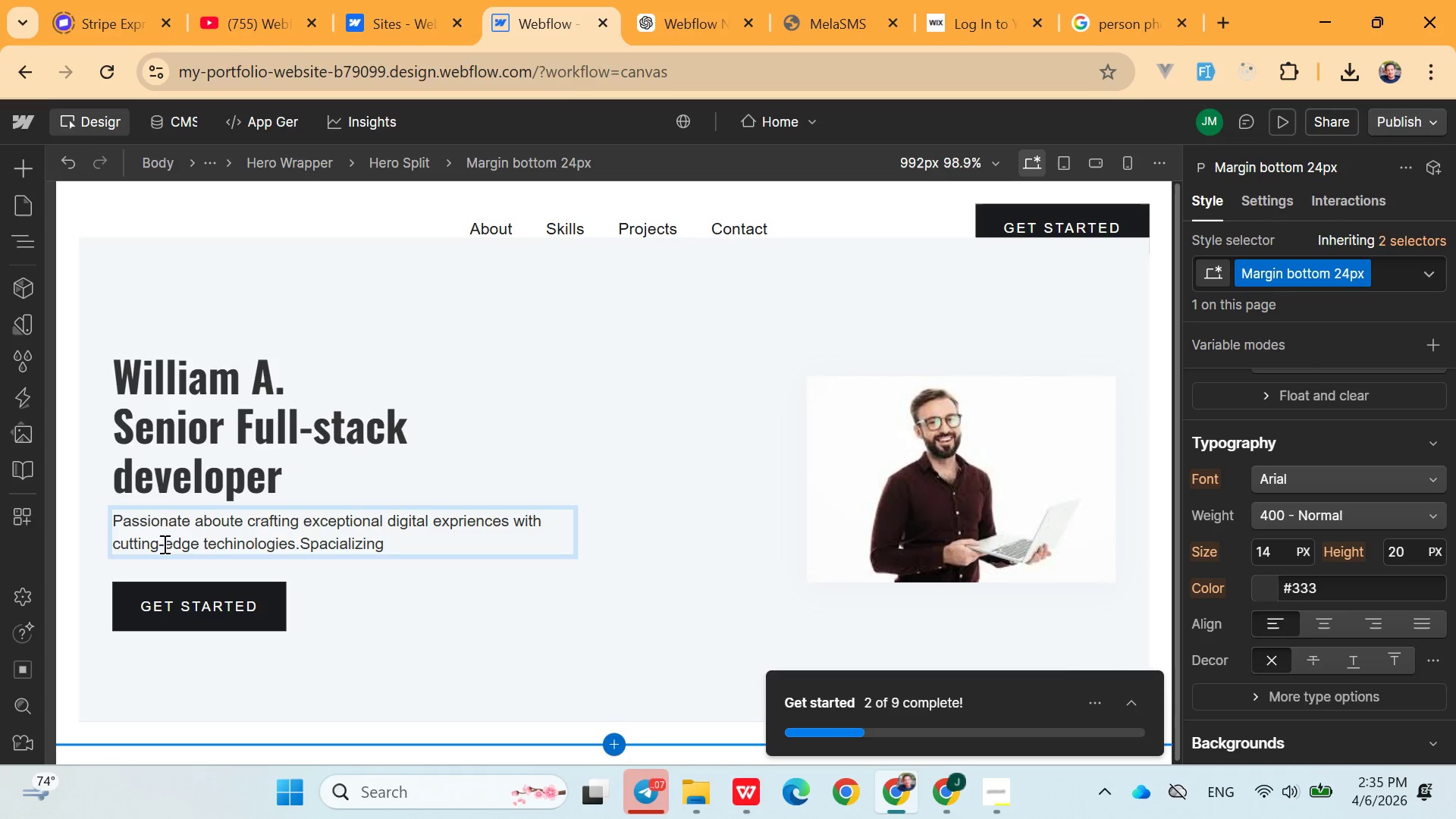 
type( in scala)
 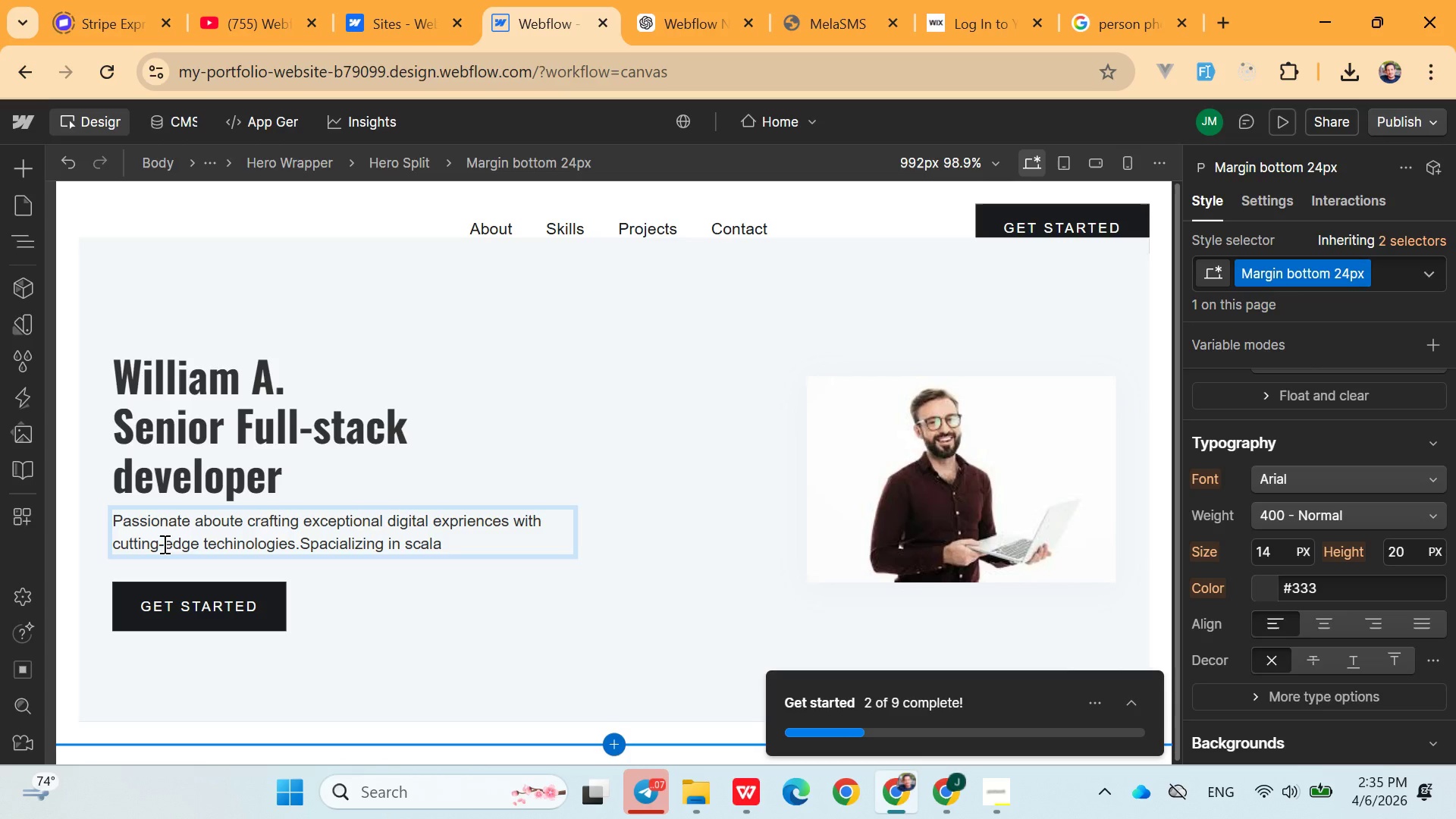 
wait(5.48)
 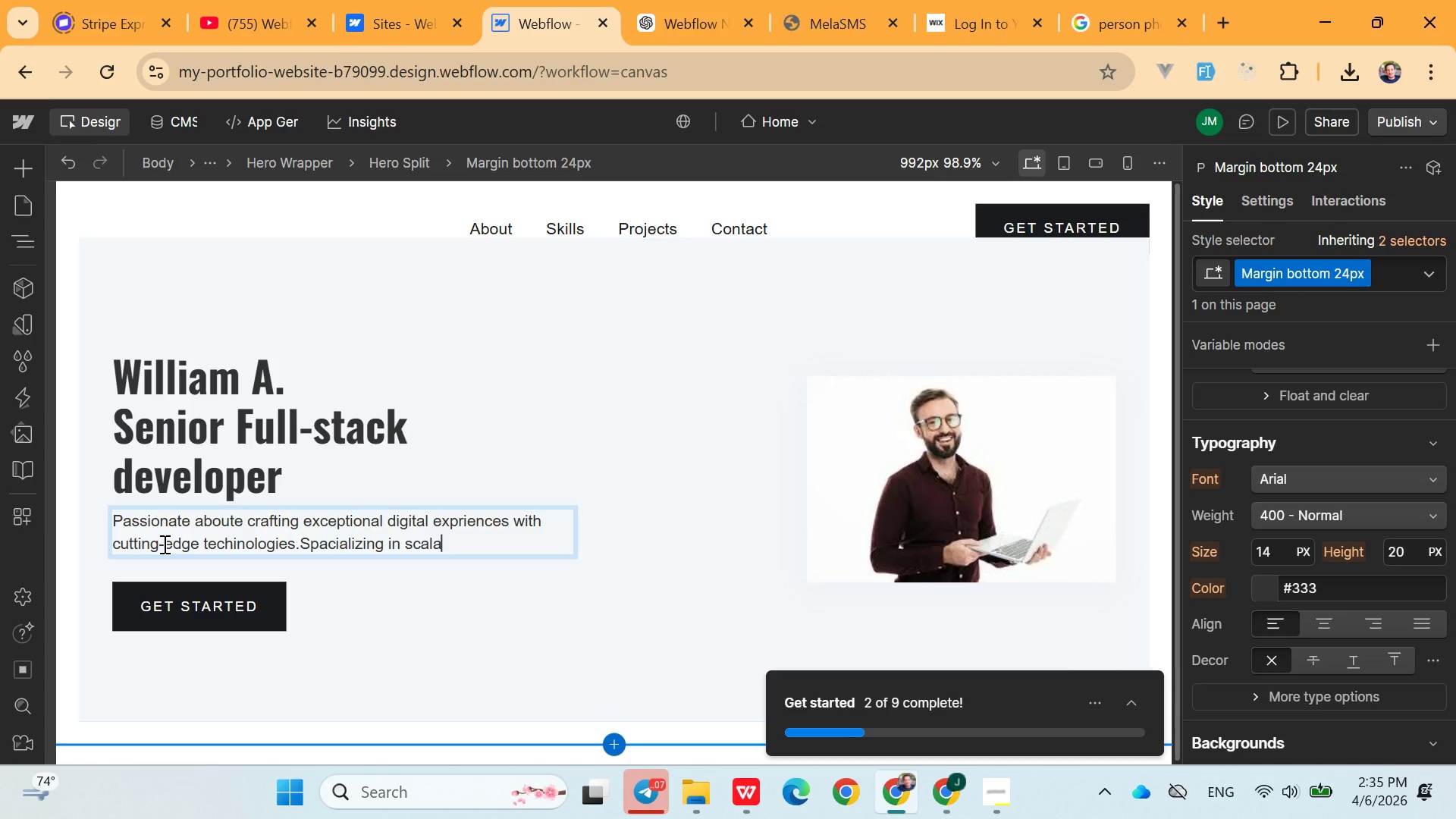 
type(ble )
 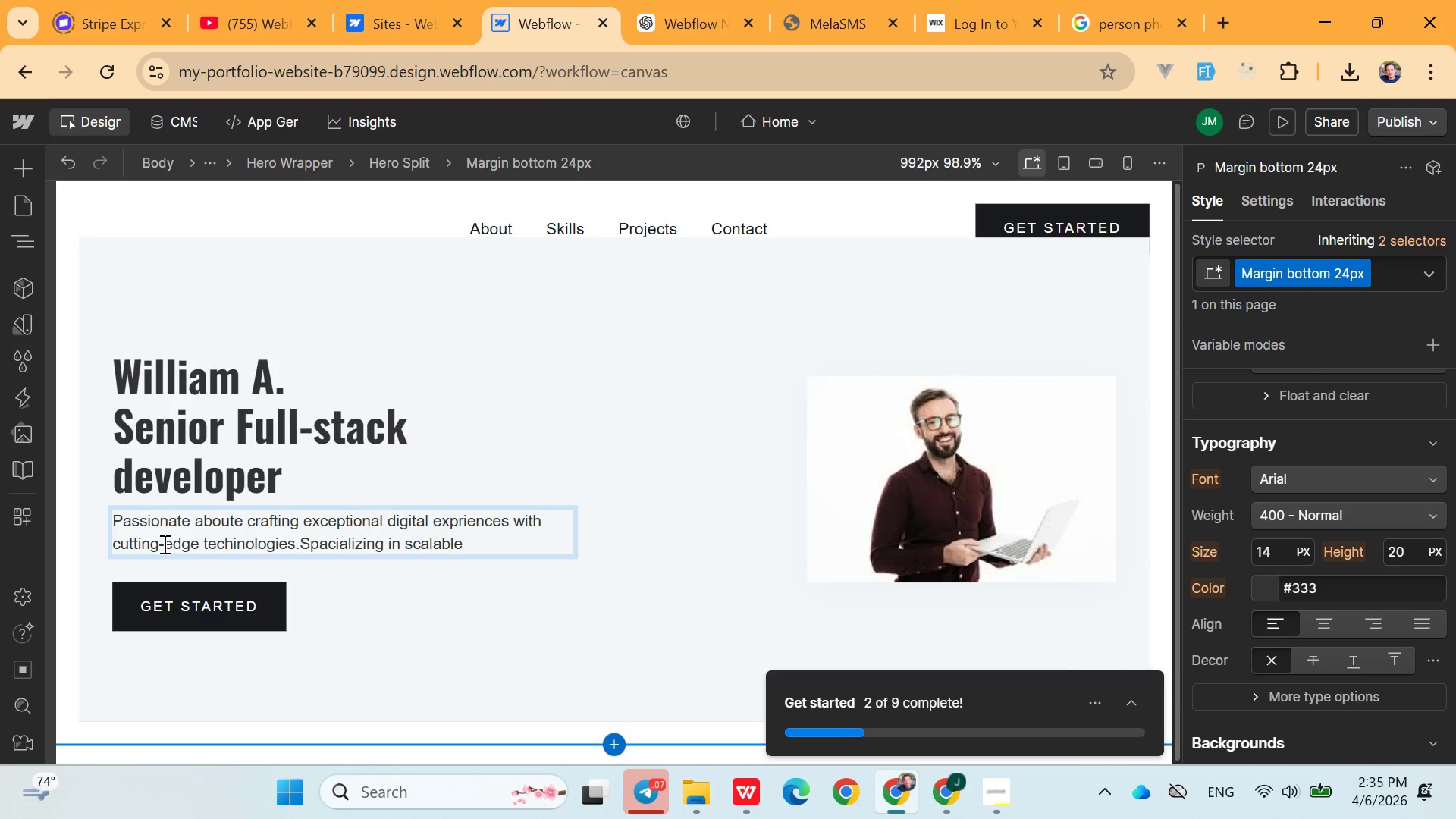 
wait(22.5)
 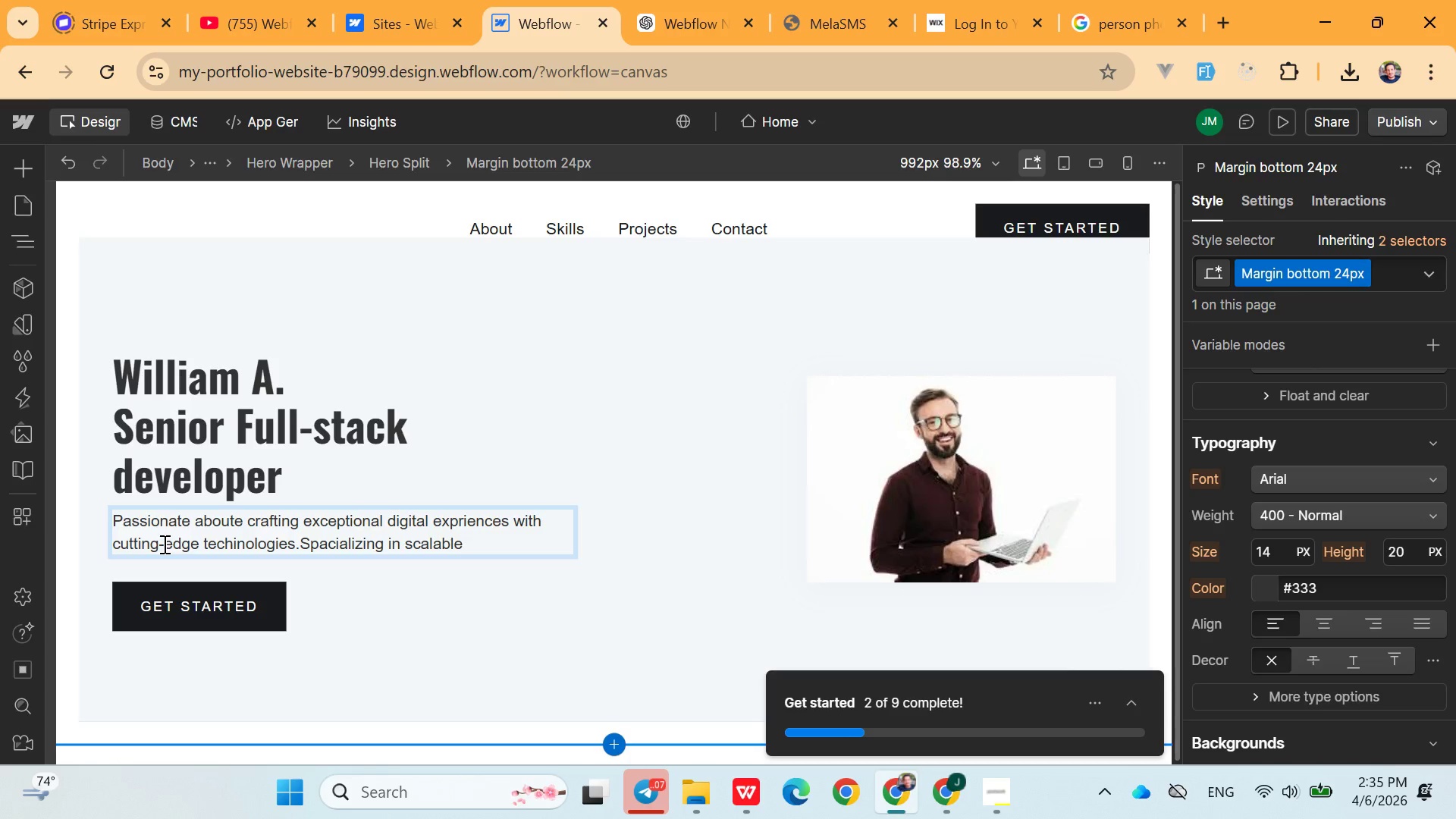 
type(high-performance web applications that drive )
 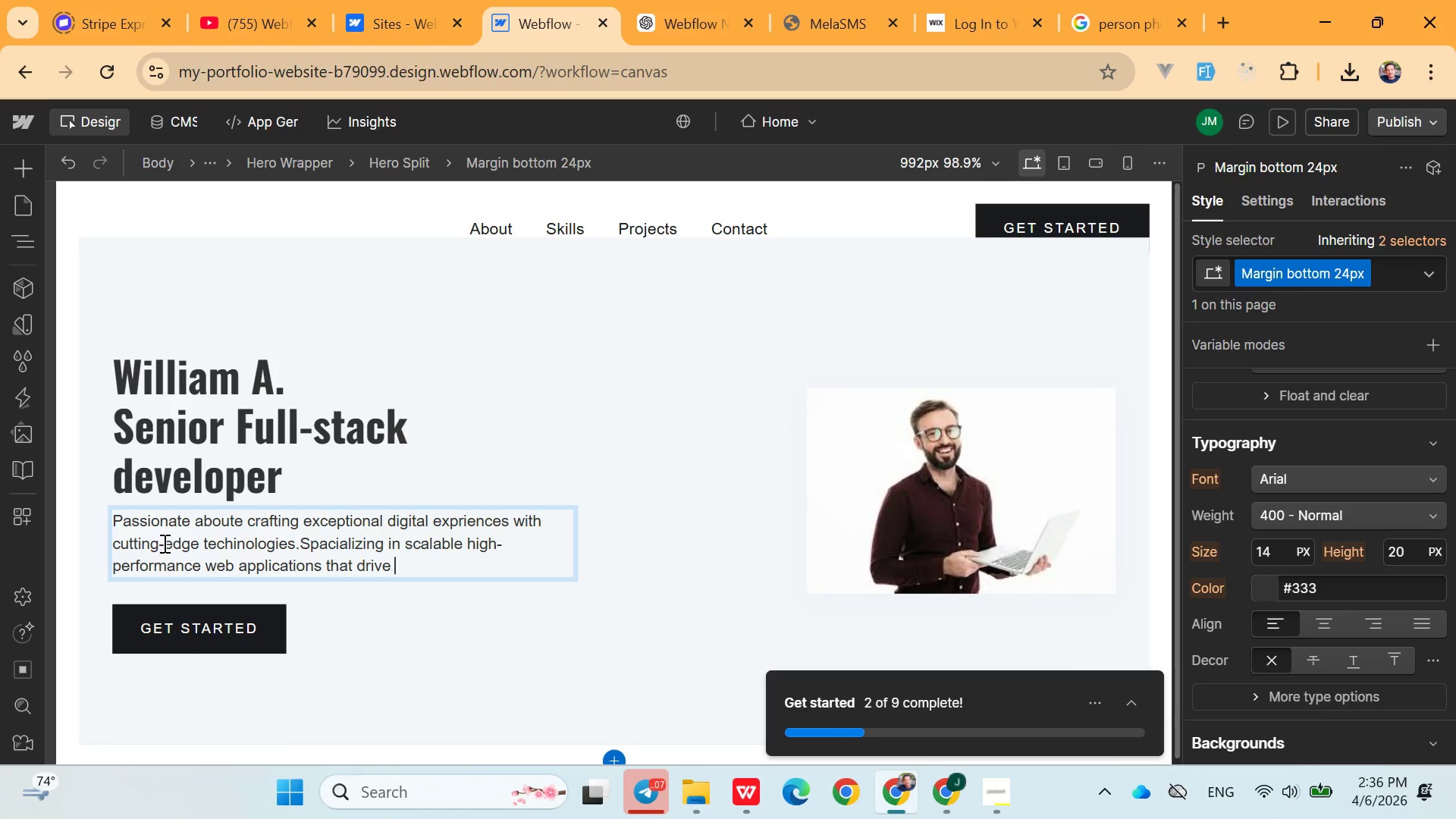 
wait(5.58)
 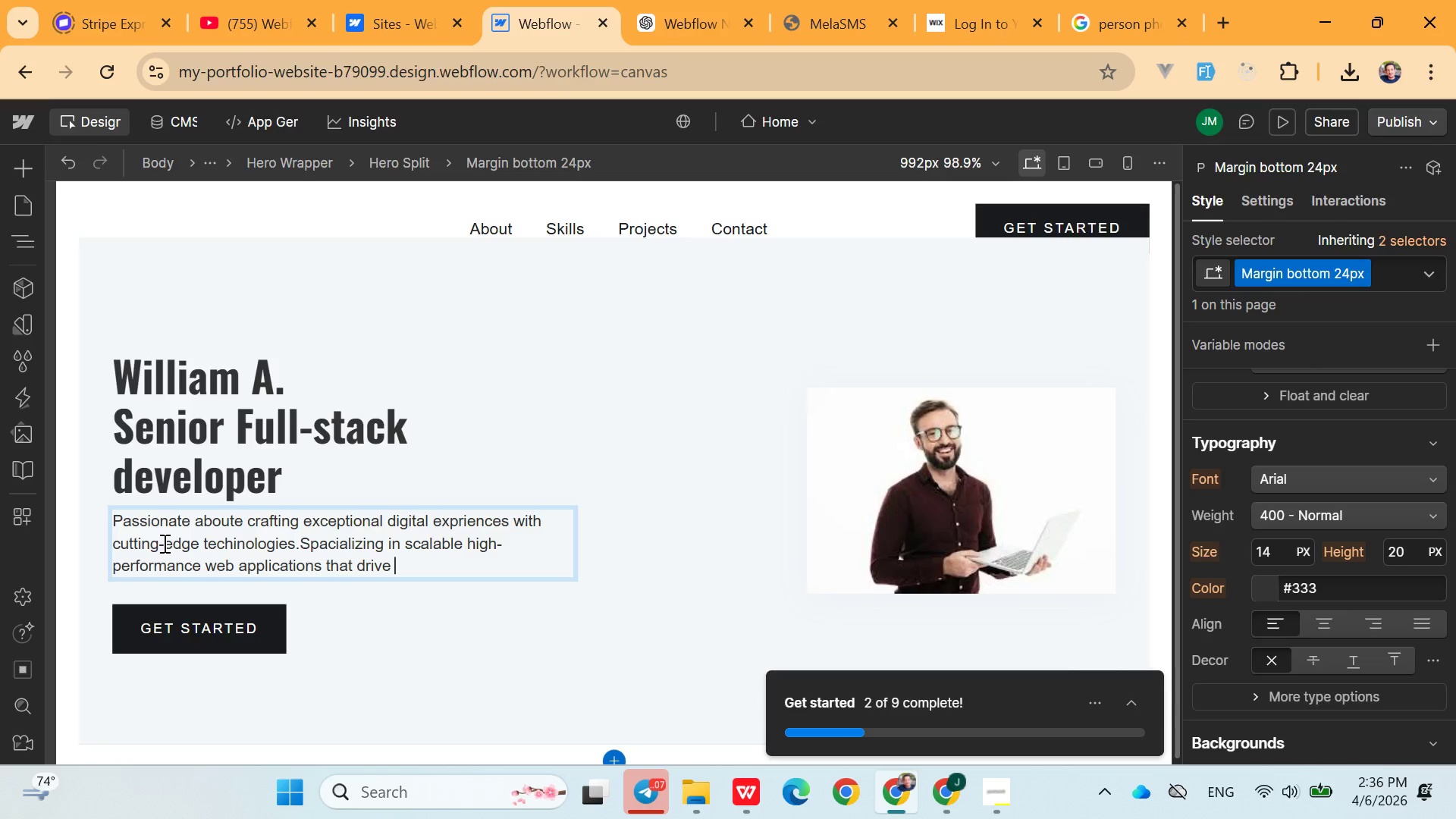 
type(bussiness innovation an duser satisfaun)
key(Backspace)
key(Backspace)
type(ction)
 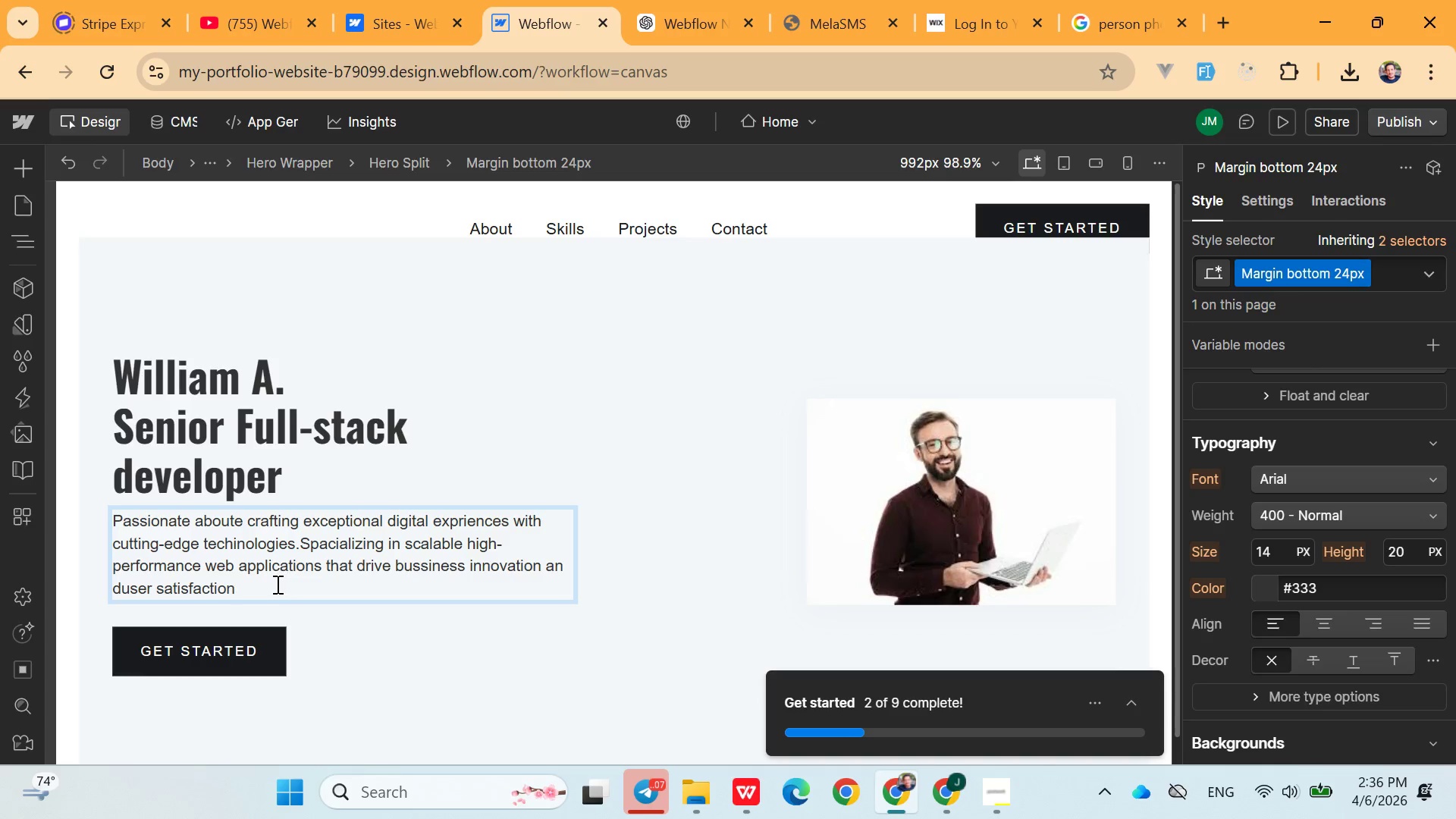 
left_click_drag(start_coordinate=[275, 584], to_coordinate=[105, 519])
 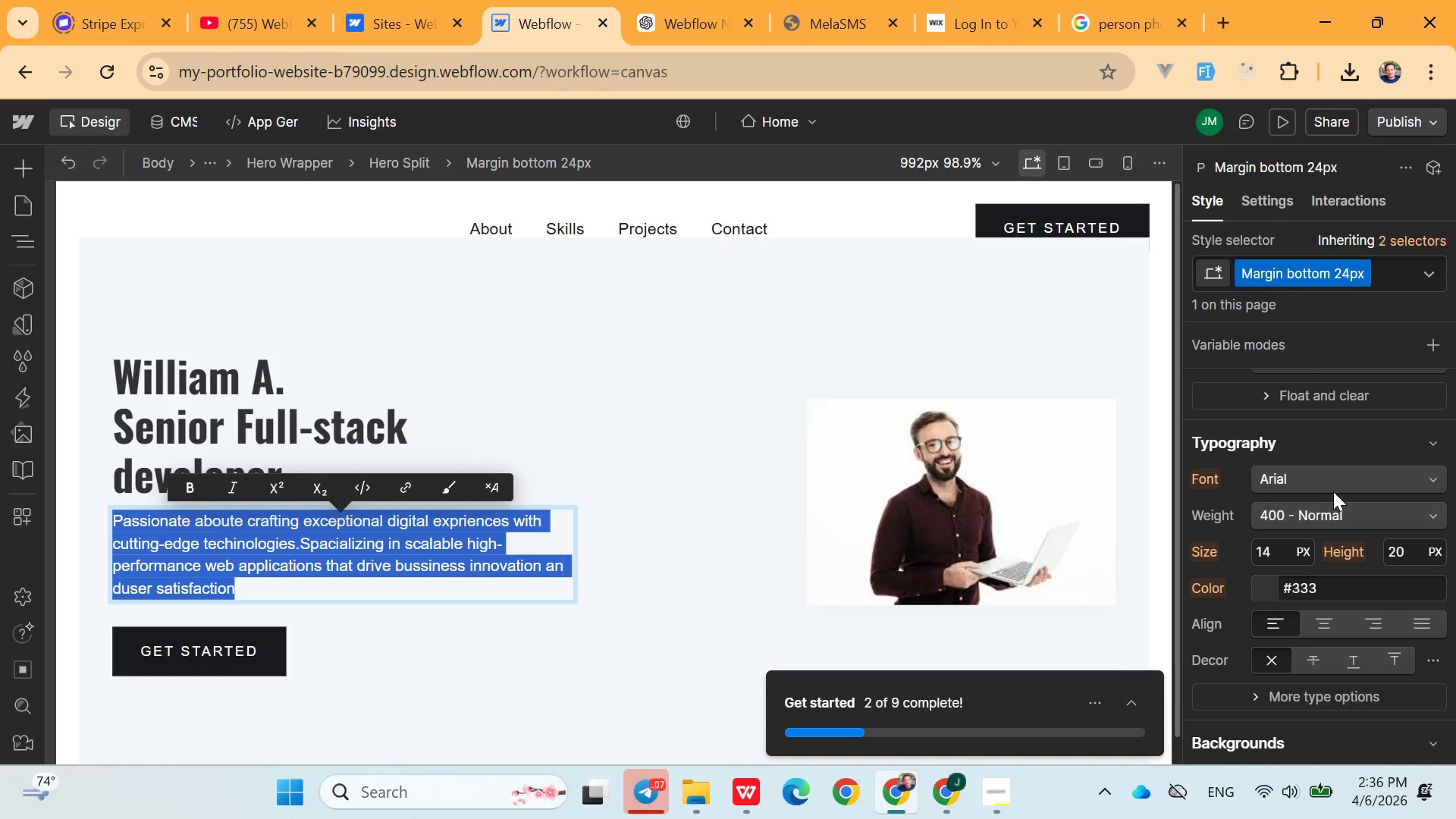 
left_click([1331, 487])
 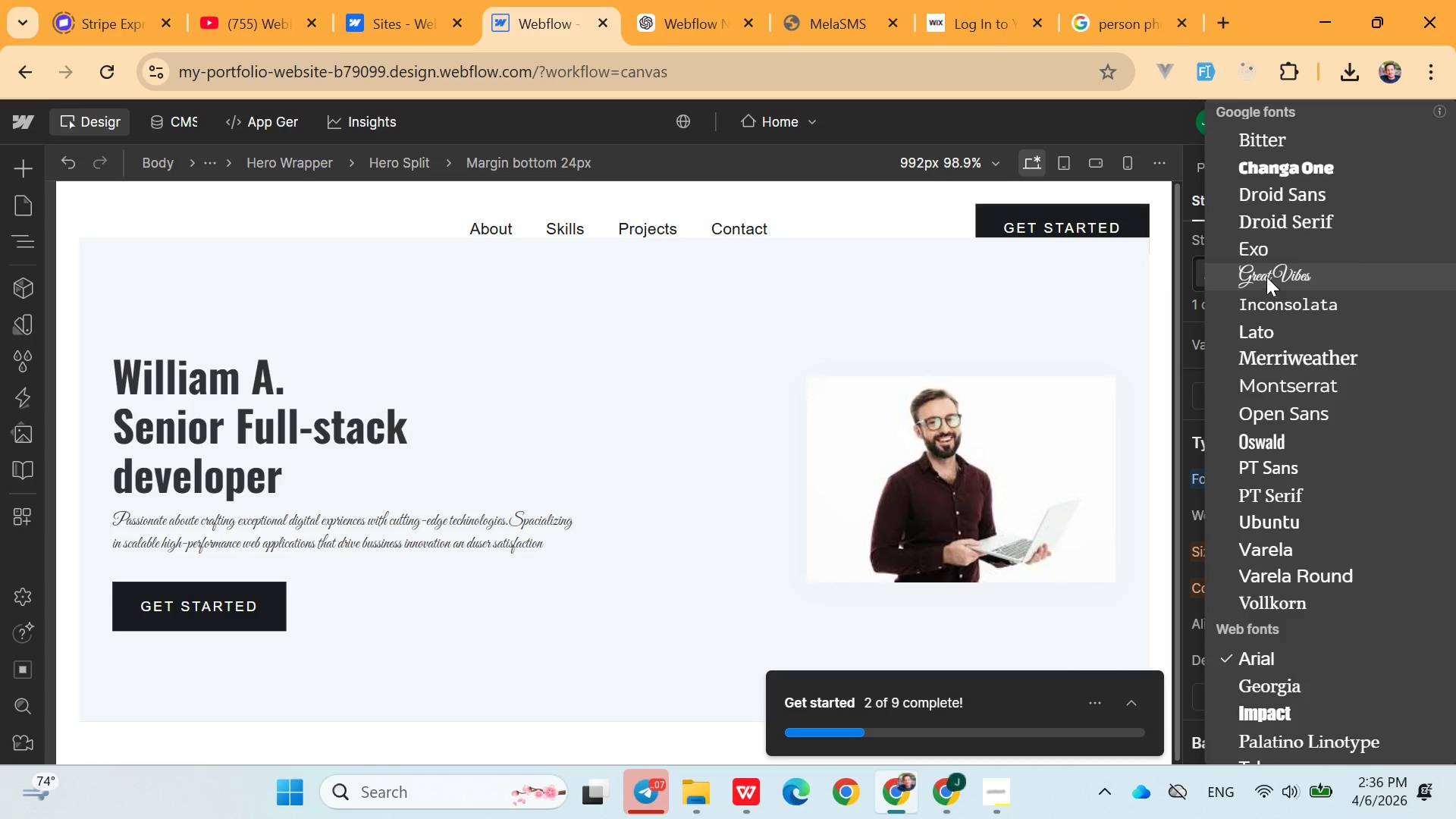 
wait(22.72)
 